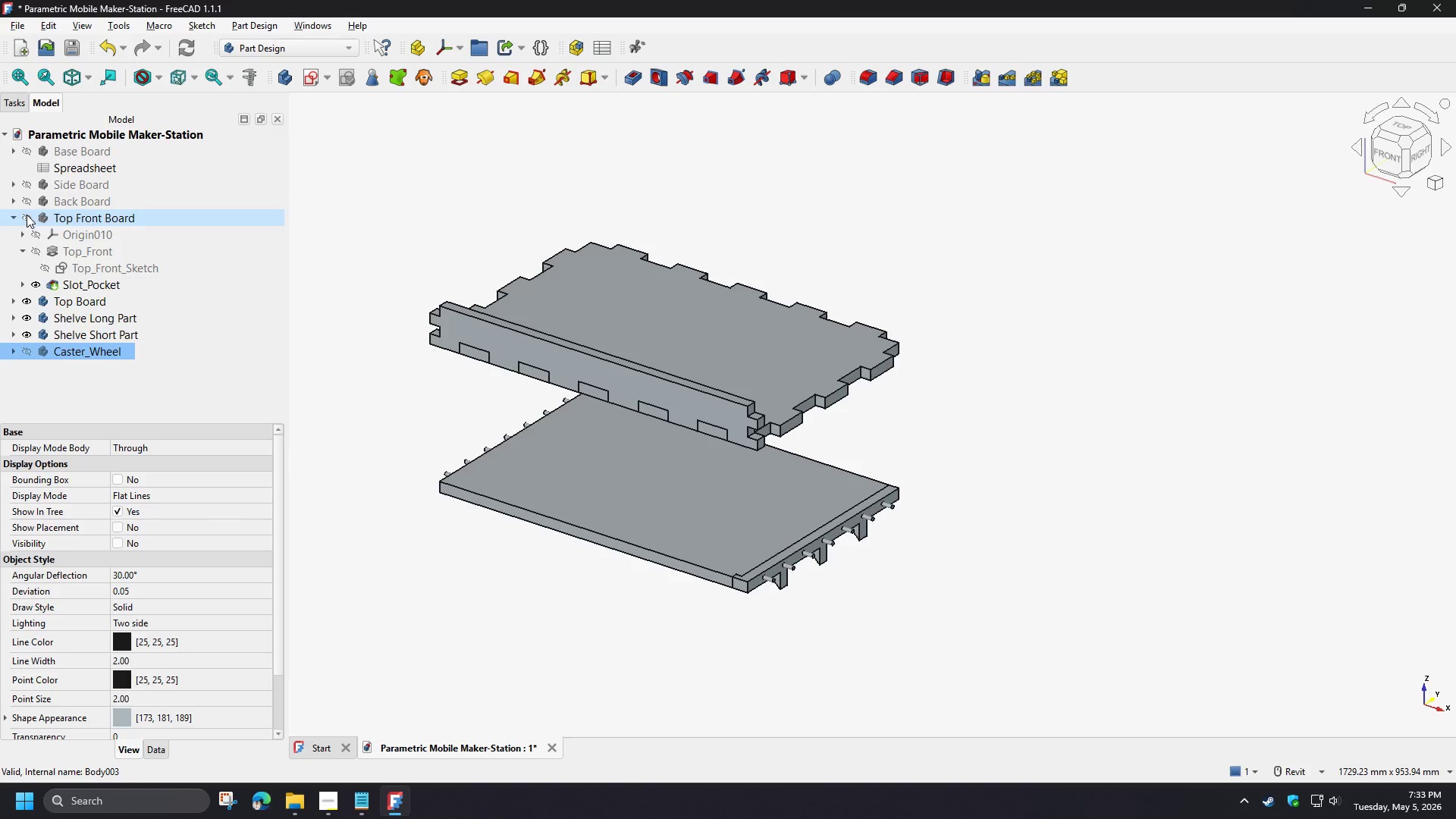 
double_click([27, 200])
 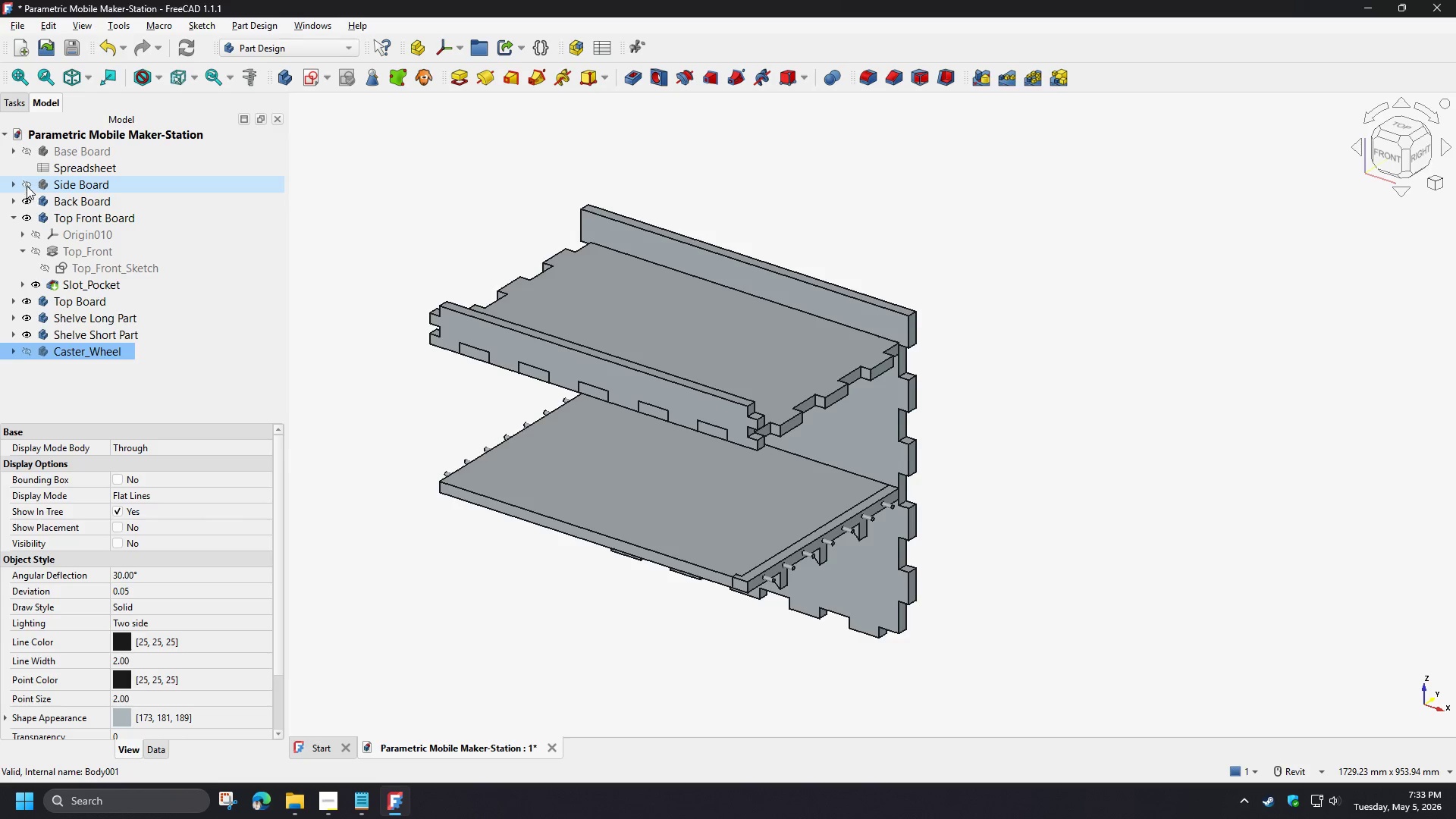 
triple_click([27, 186])
 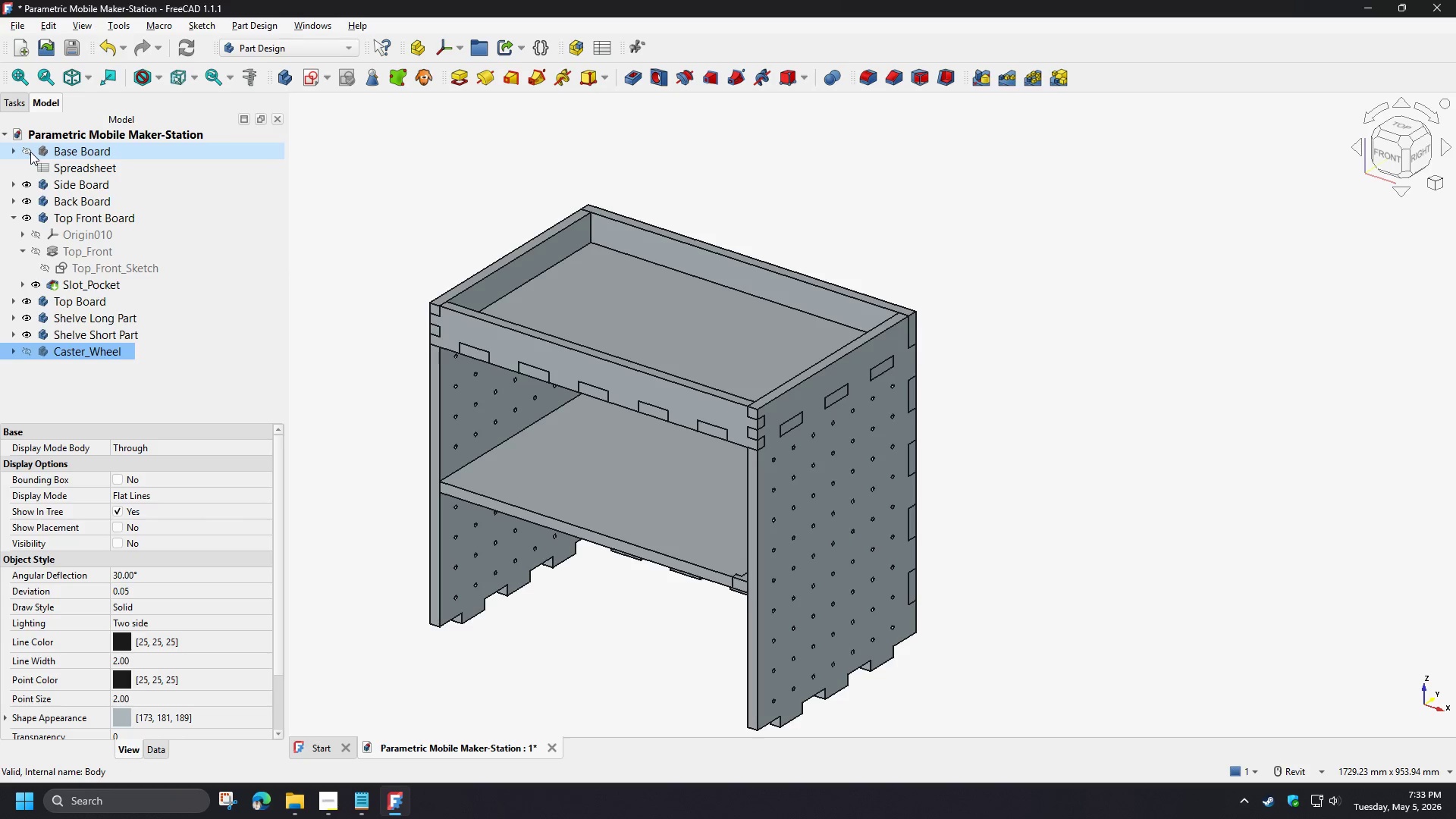 
triple_click([30, 152])
 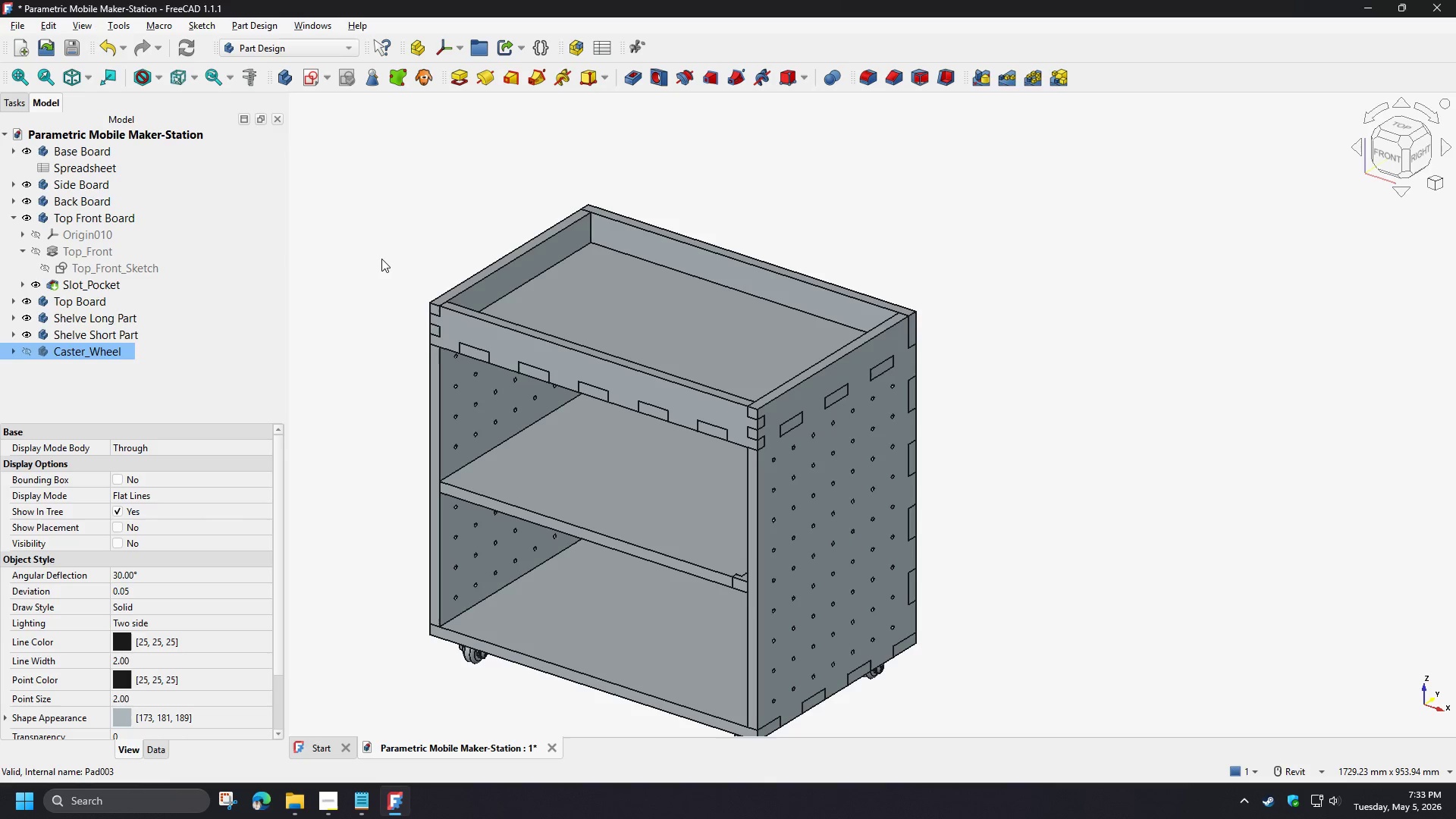 
key(Control+S)
 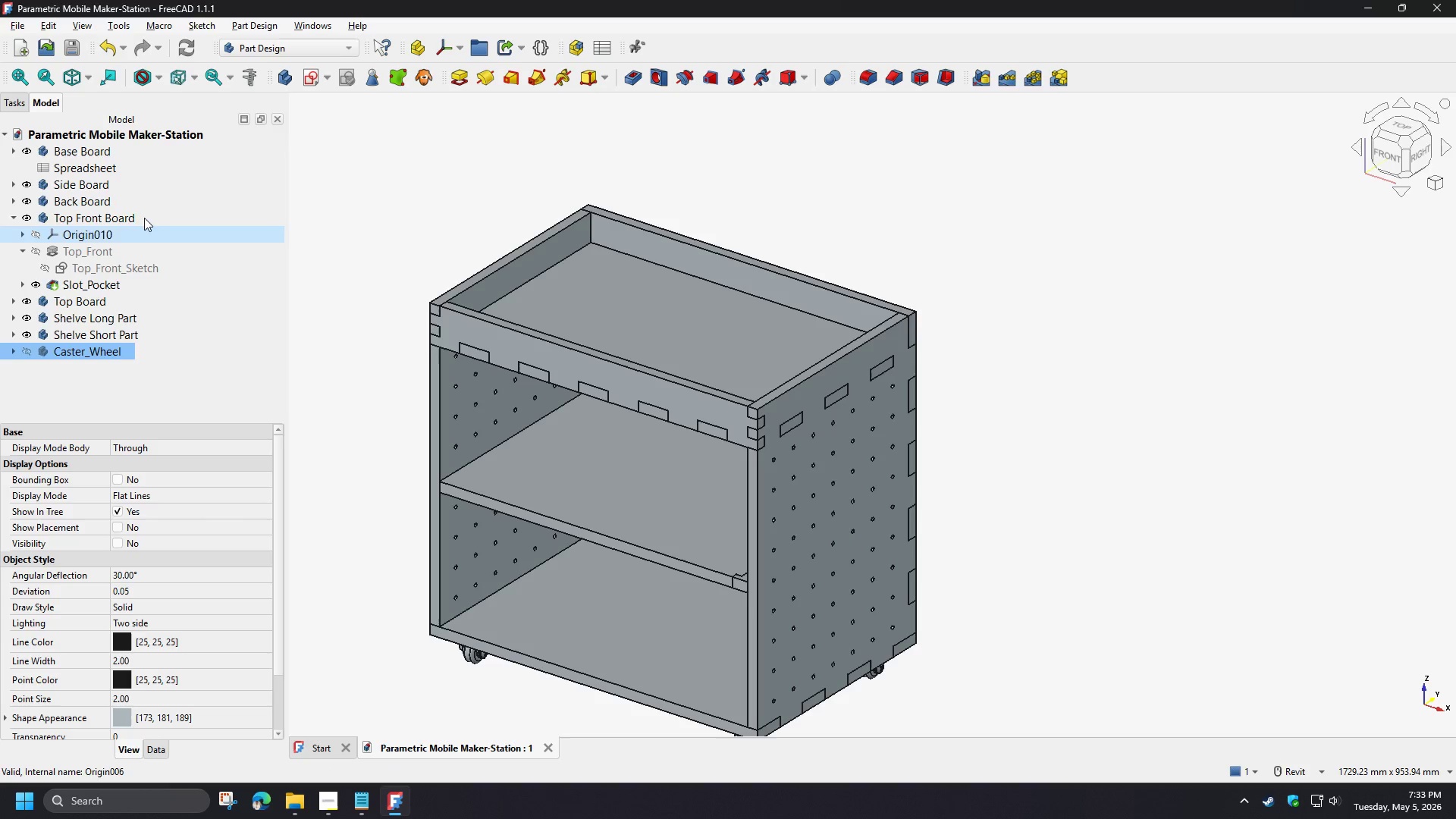 
left_click([89, 164])
 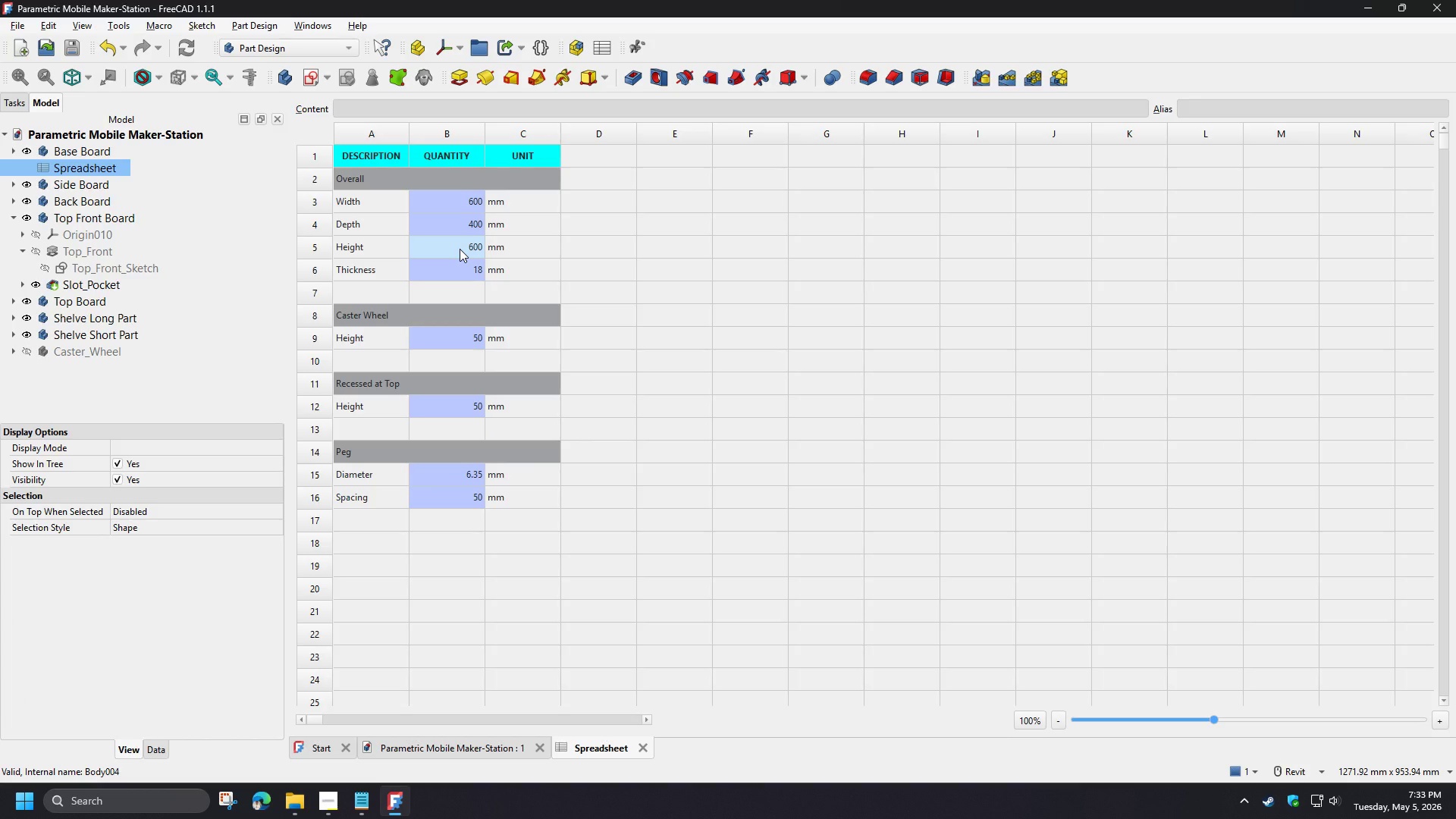 
left_click([460, 249])
 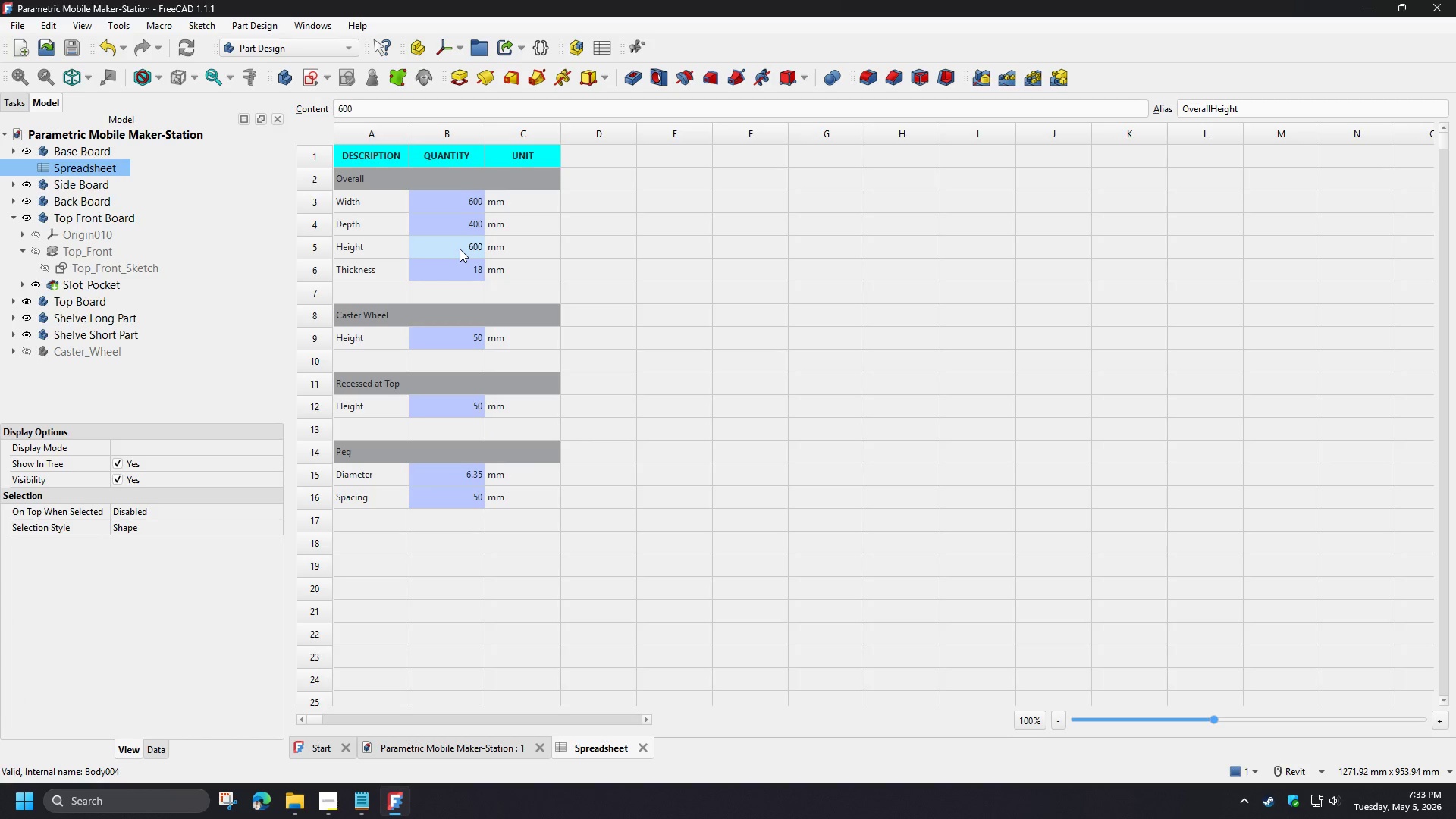 
key(Numpad9)
 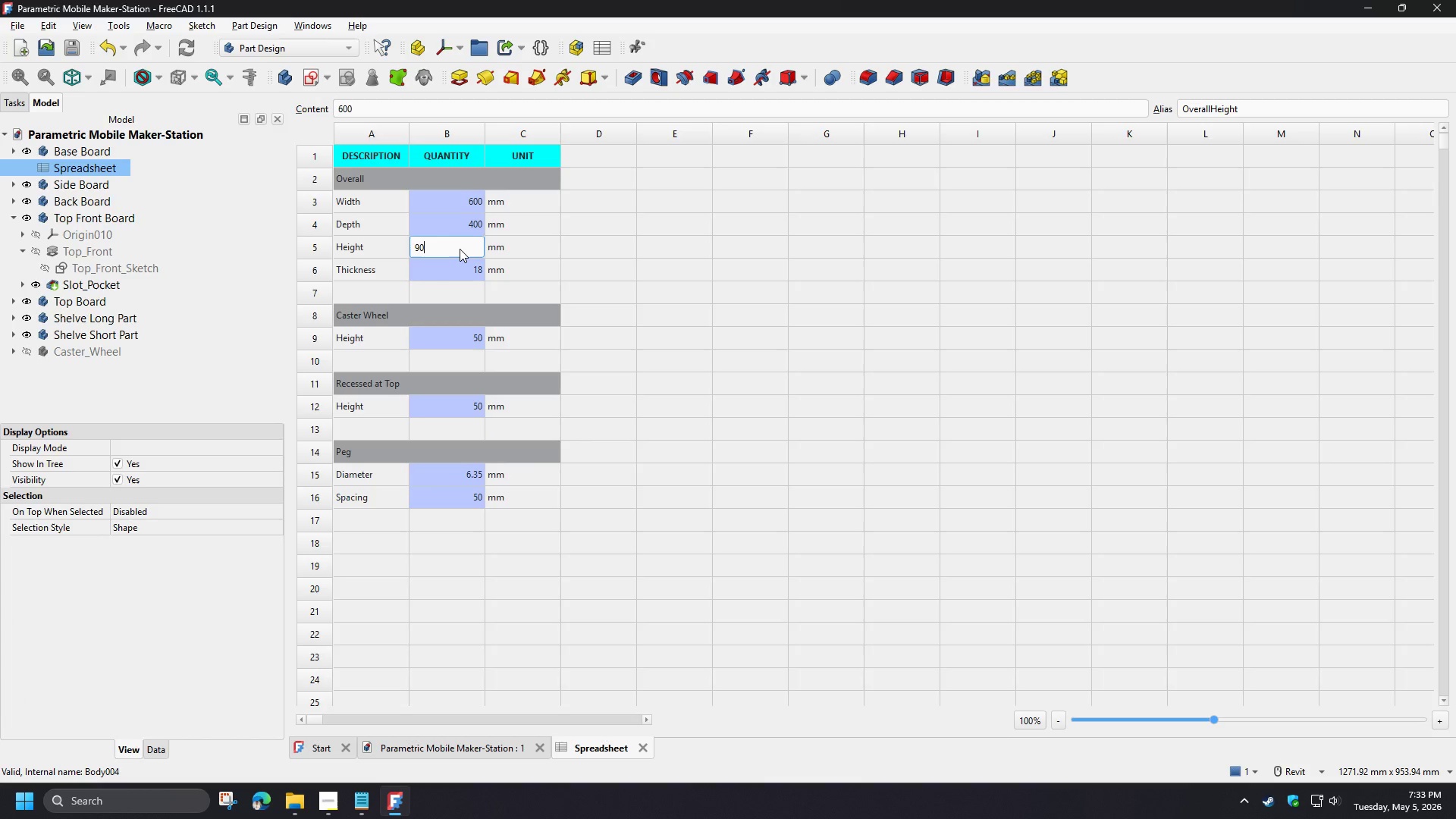 
key(Numpad0)
 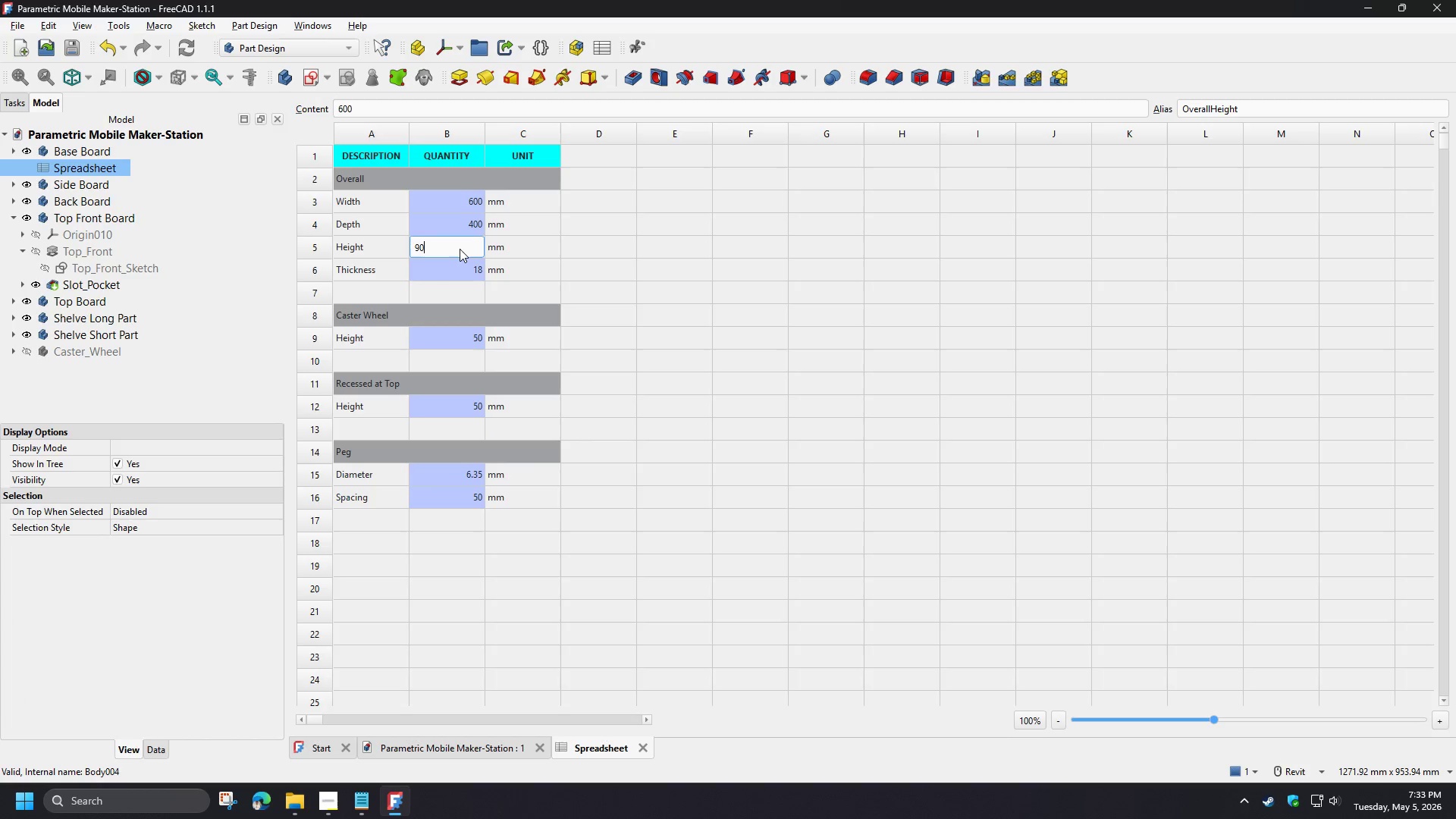 
key(Numpad0)
 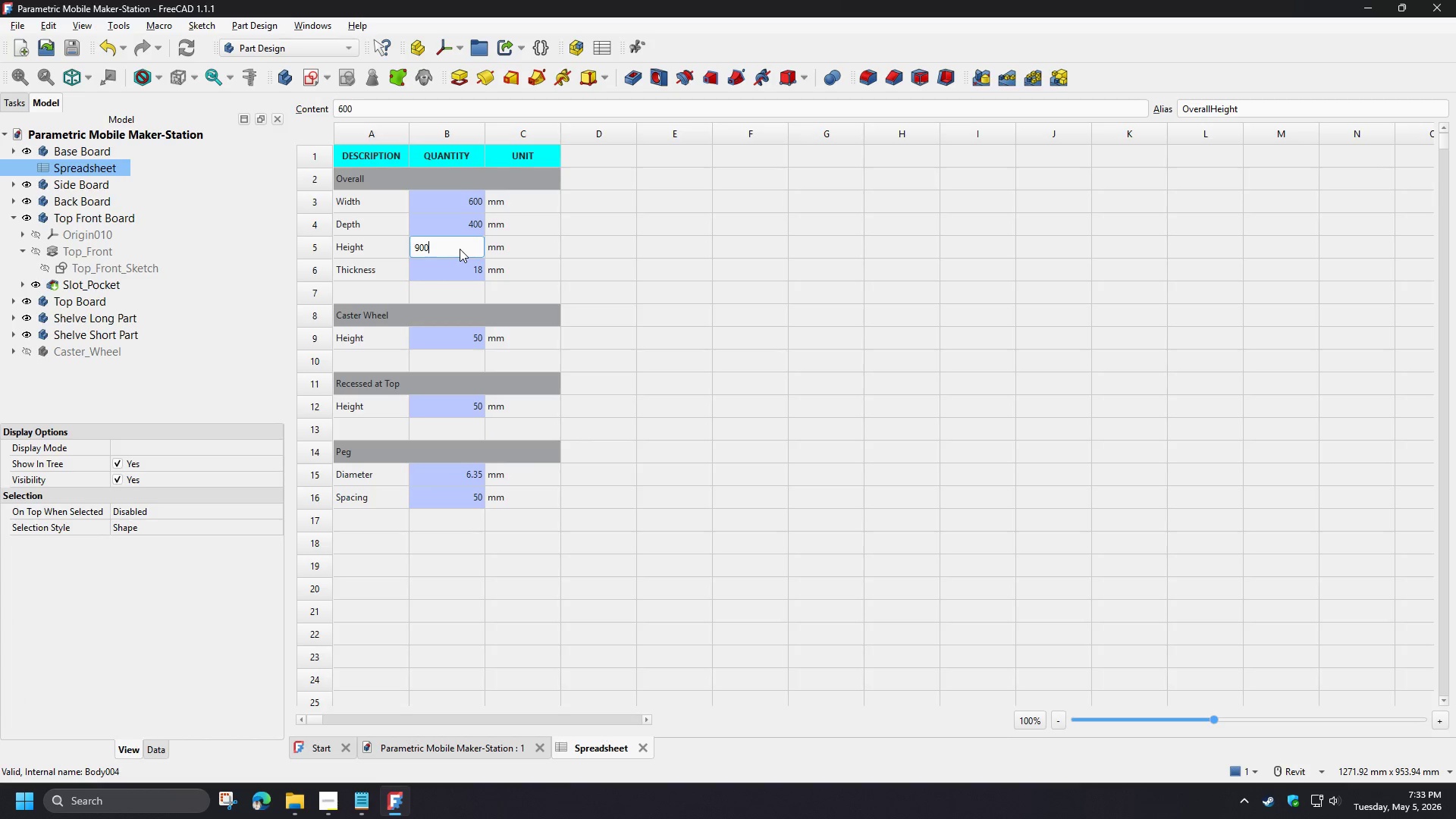 
key(NumpadEnter)
 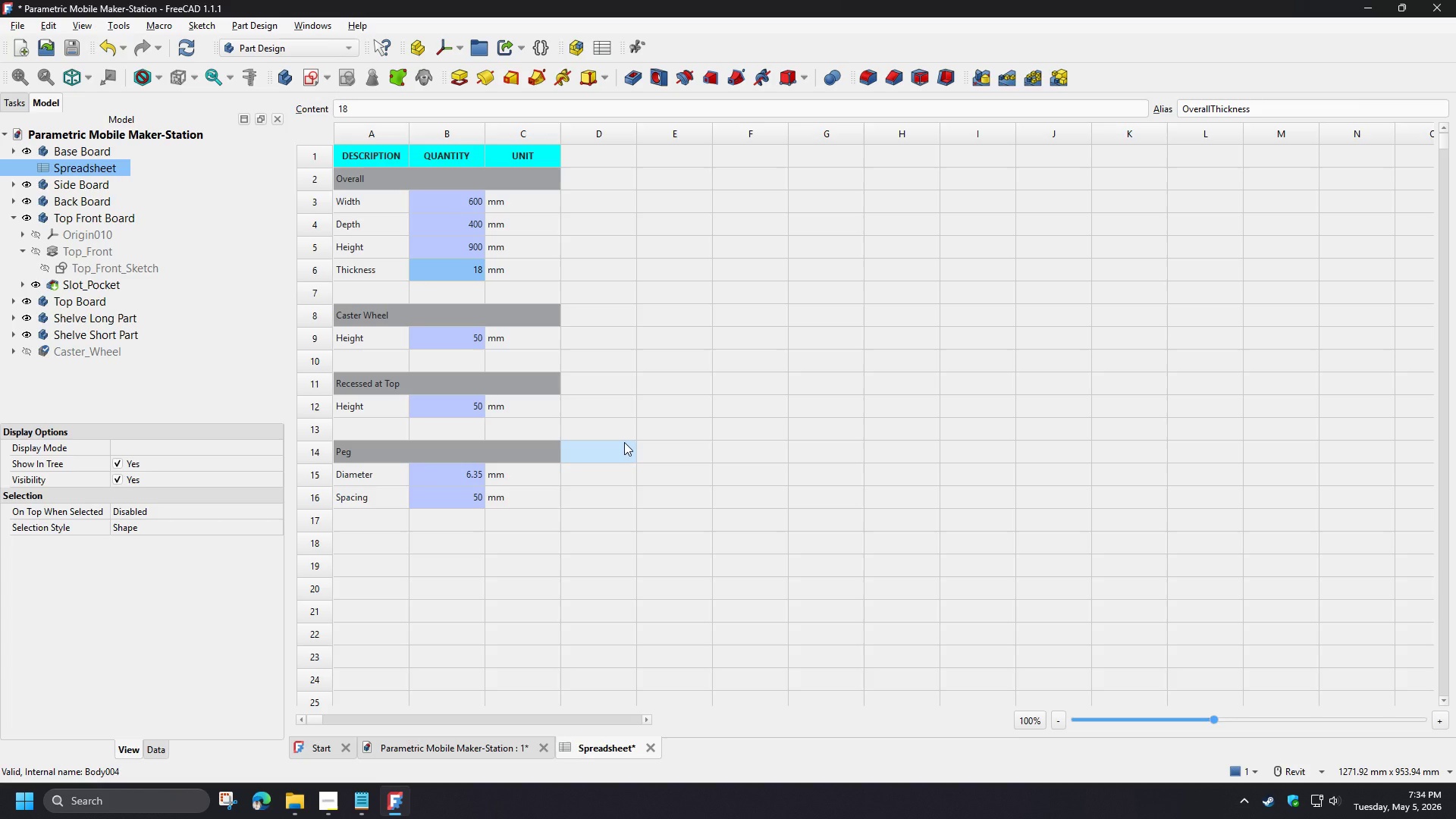 
wait(72.62)
 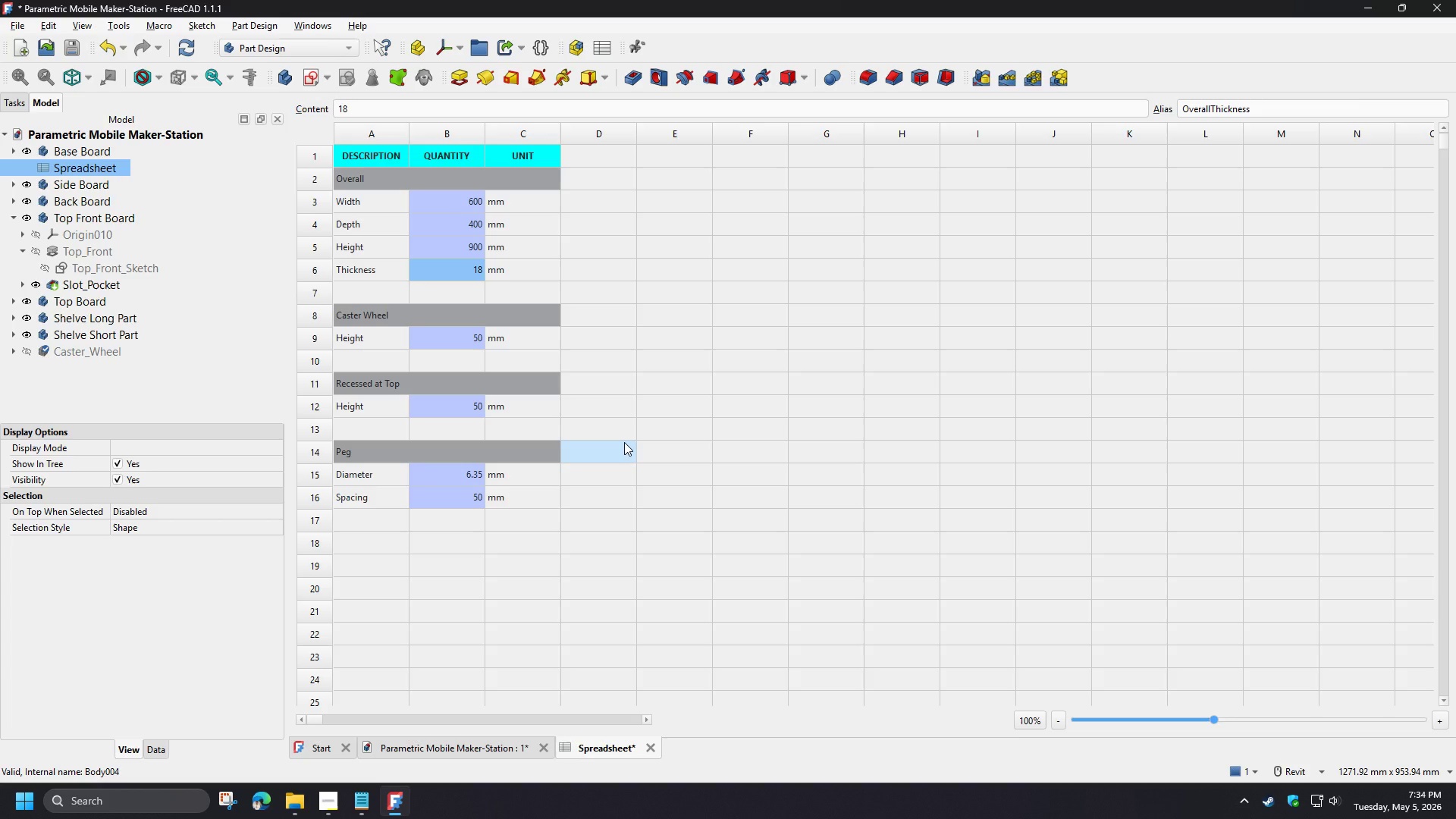 
left_click([1250, 775])
 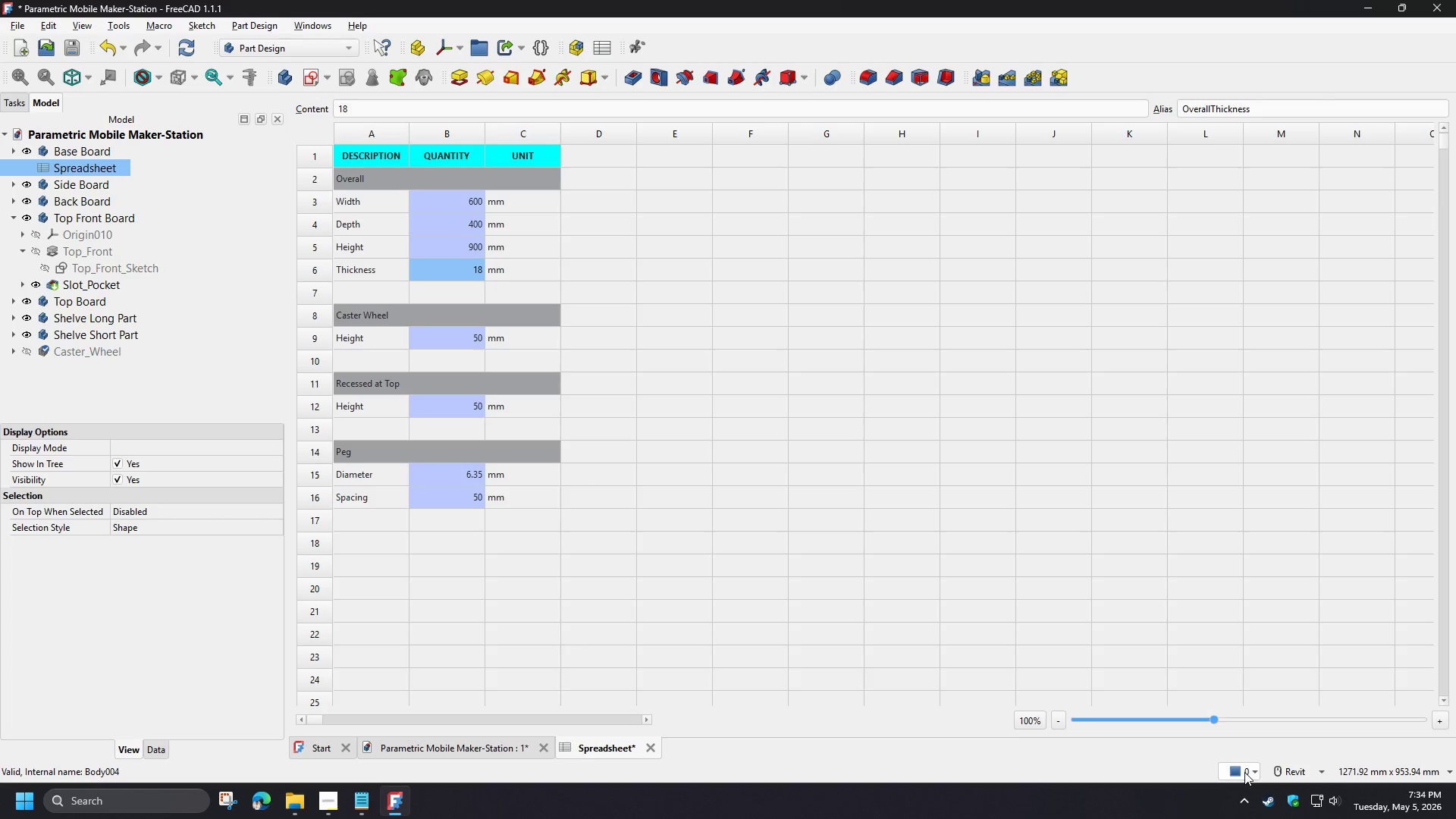 
double_click([1244, 772])
 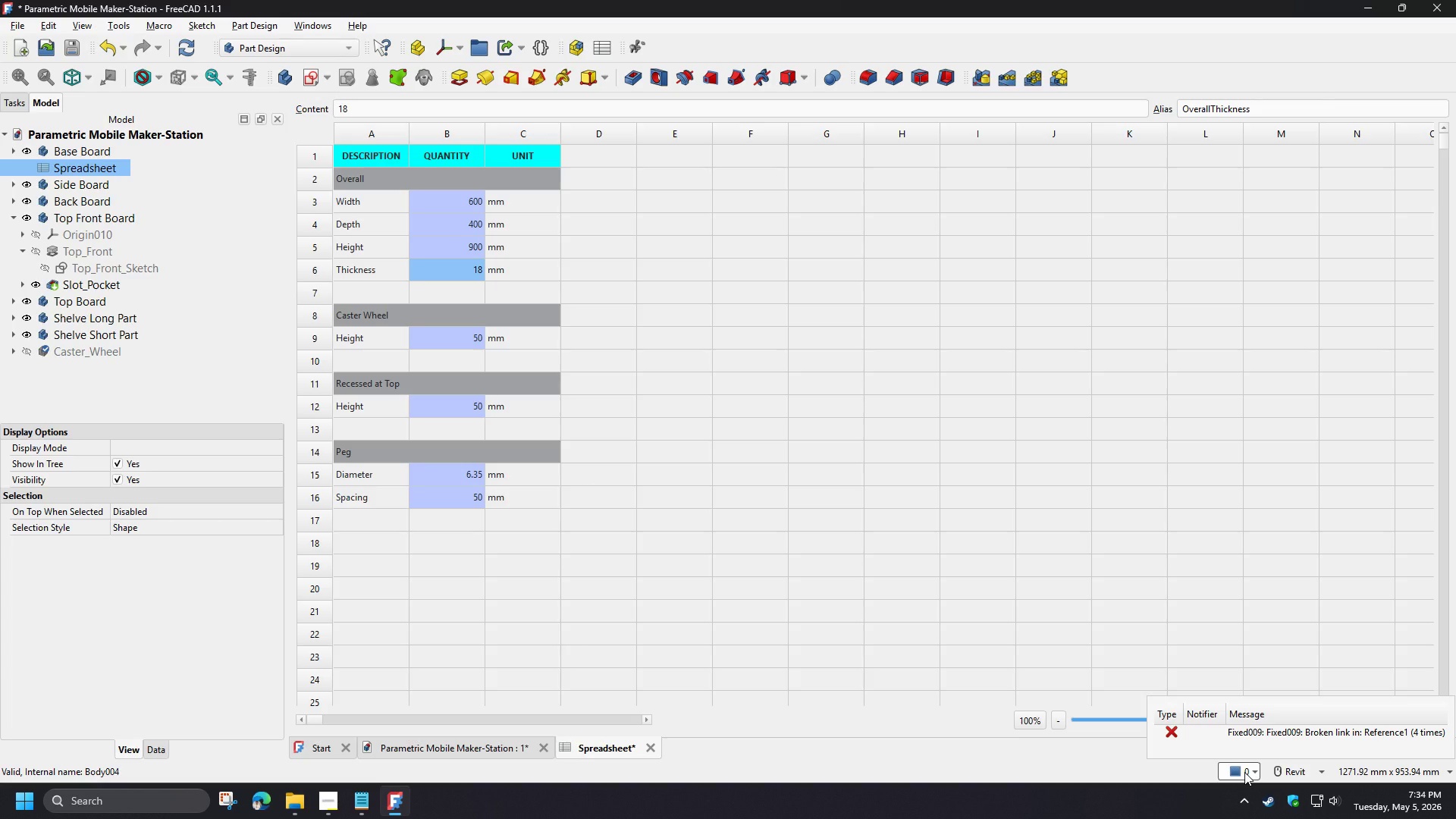 
left_click([1244, 772])
 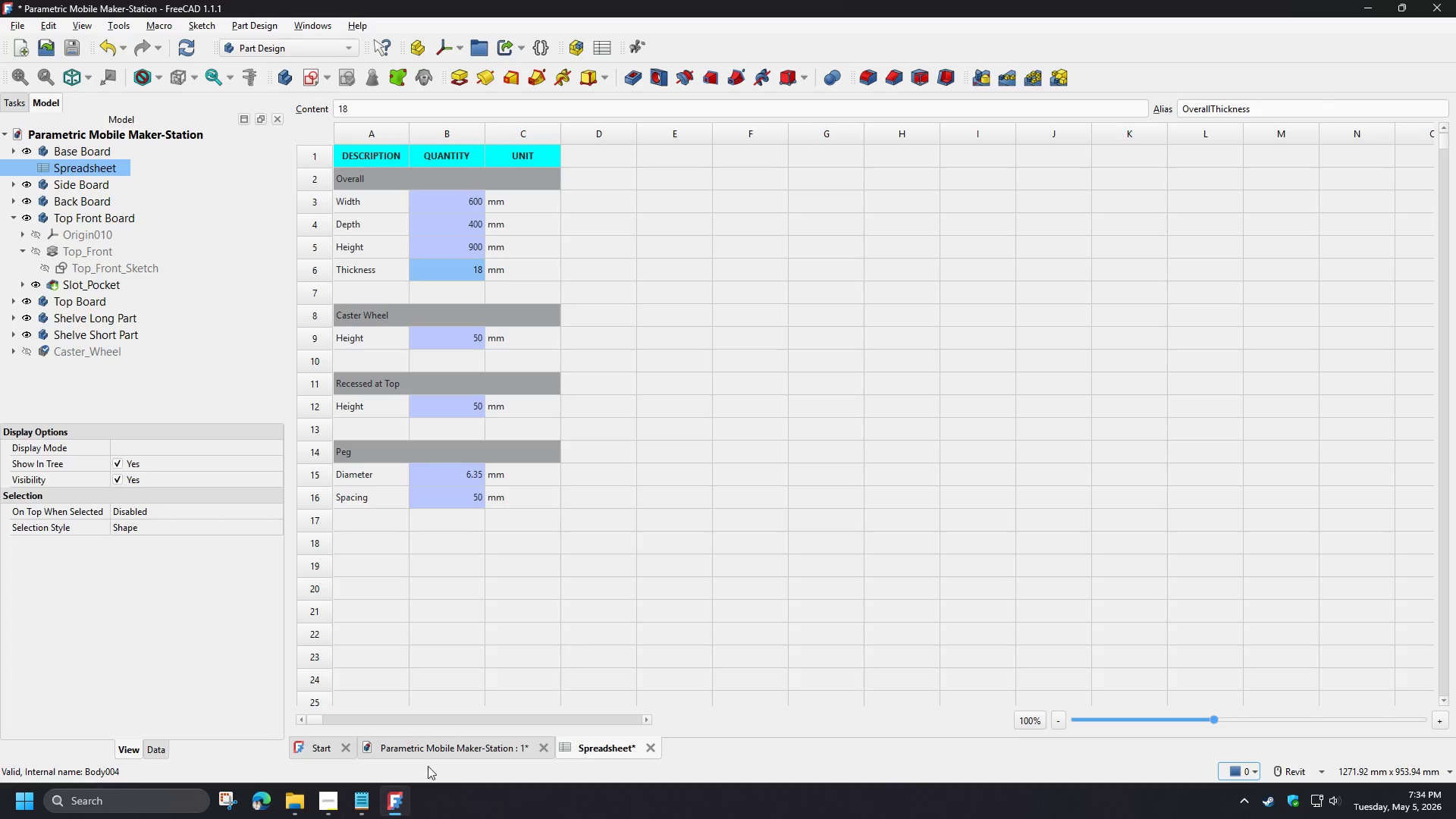 
left_click([428, 752])
 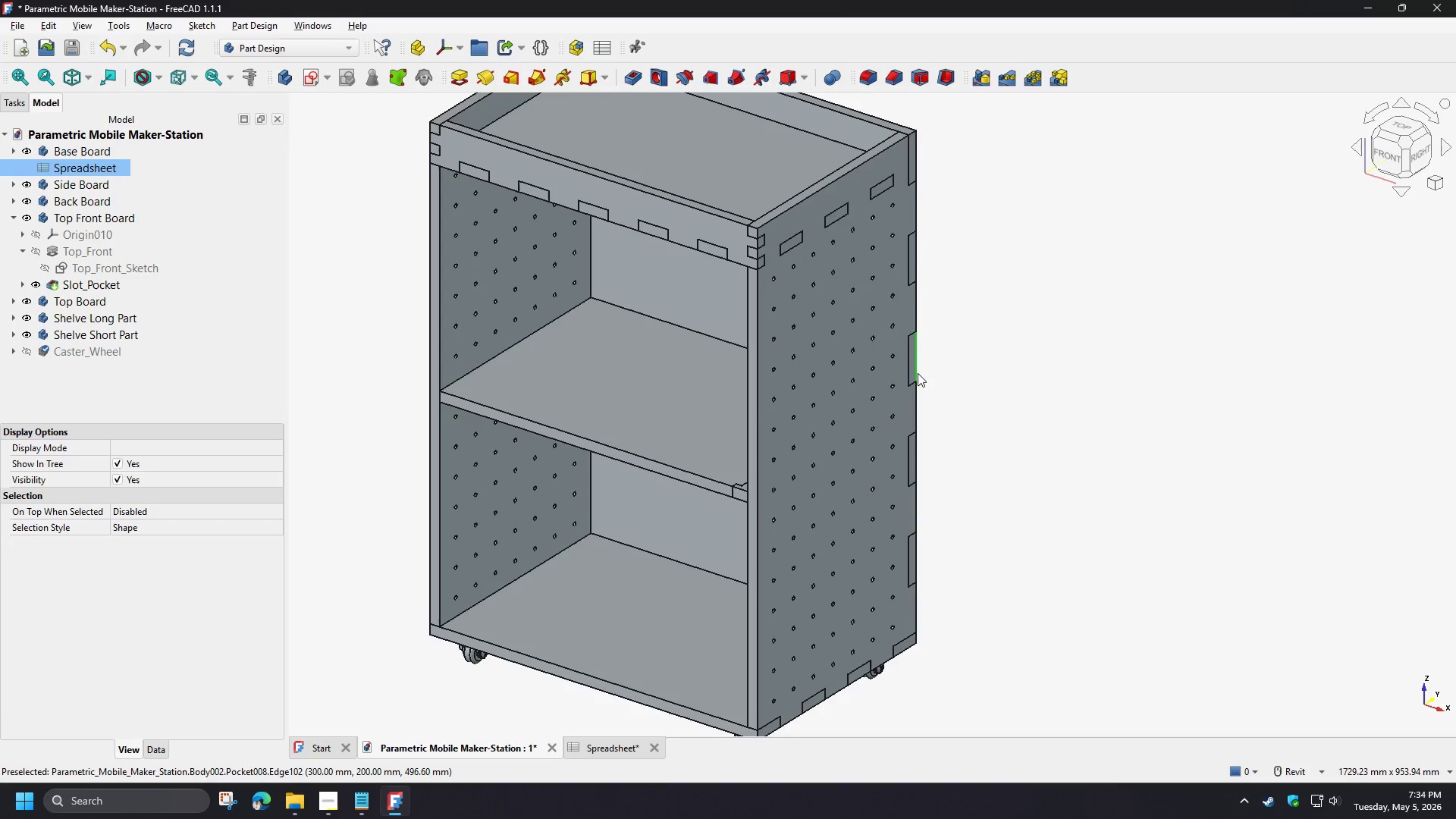 
scroll: coordinate [698, 469], scroll_direction: down, amount: 2.0
 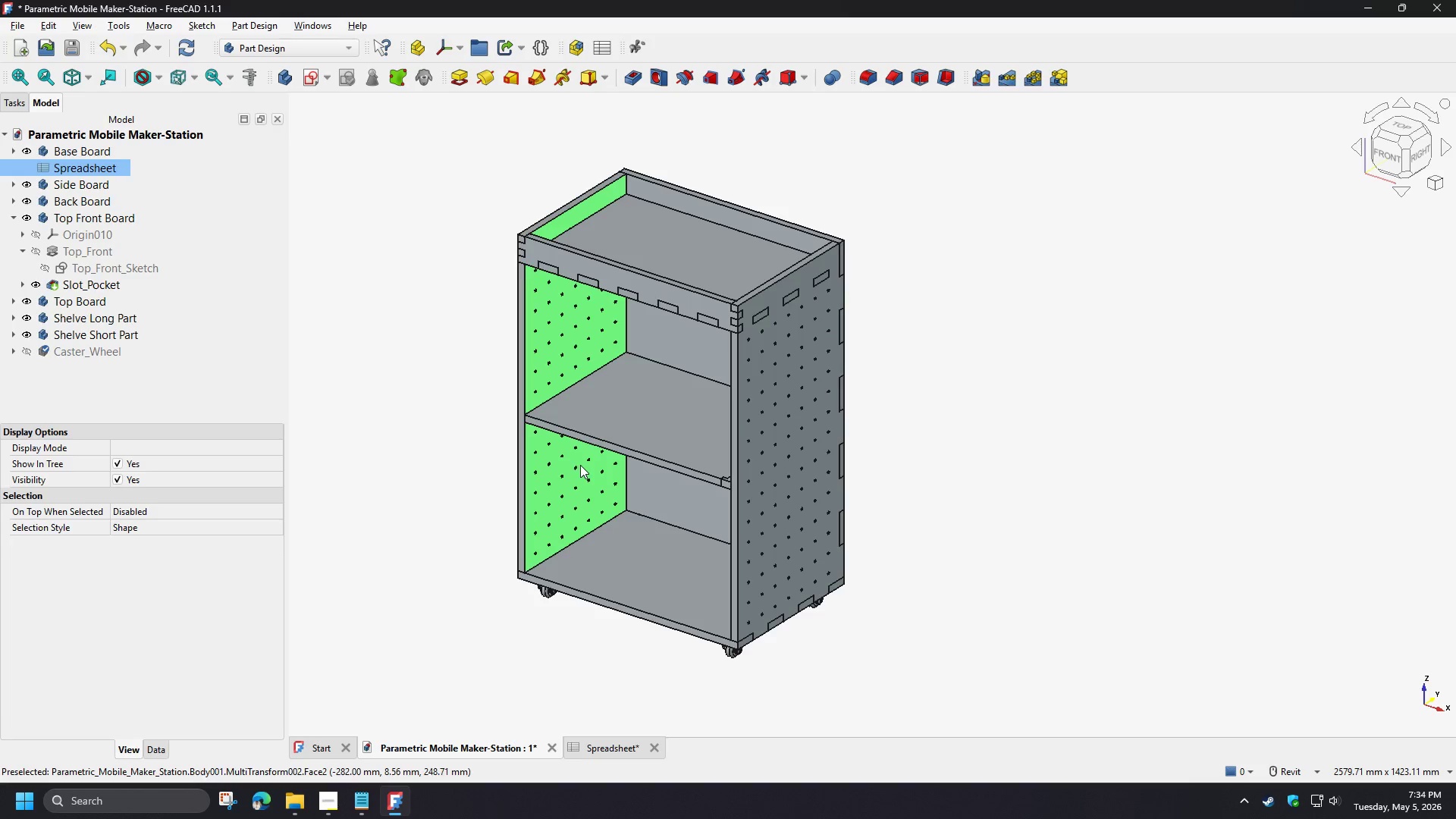 
scroll: coordinate [571, 428], scroll_direction: up, amount: 1.0
 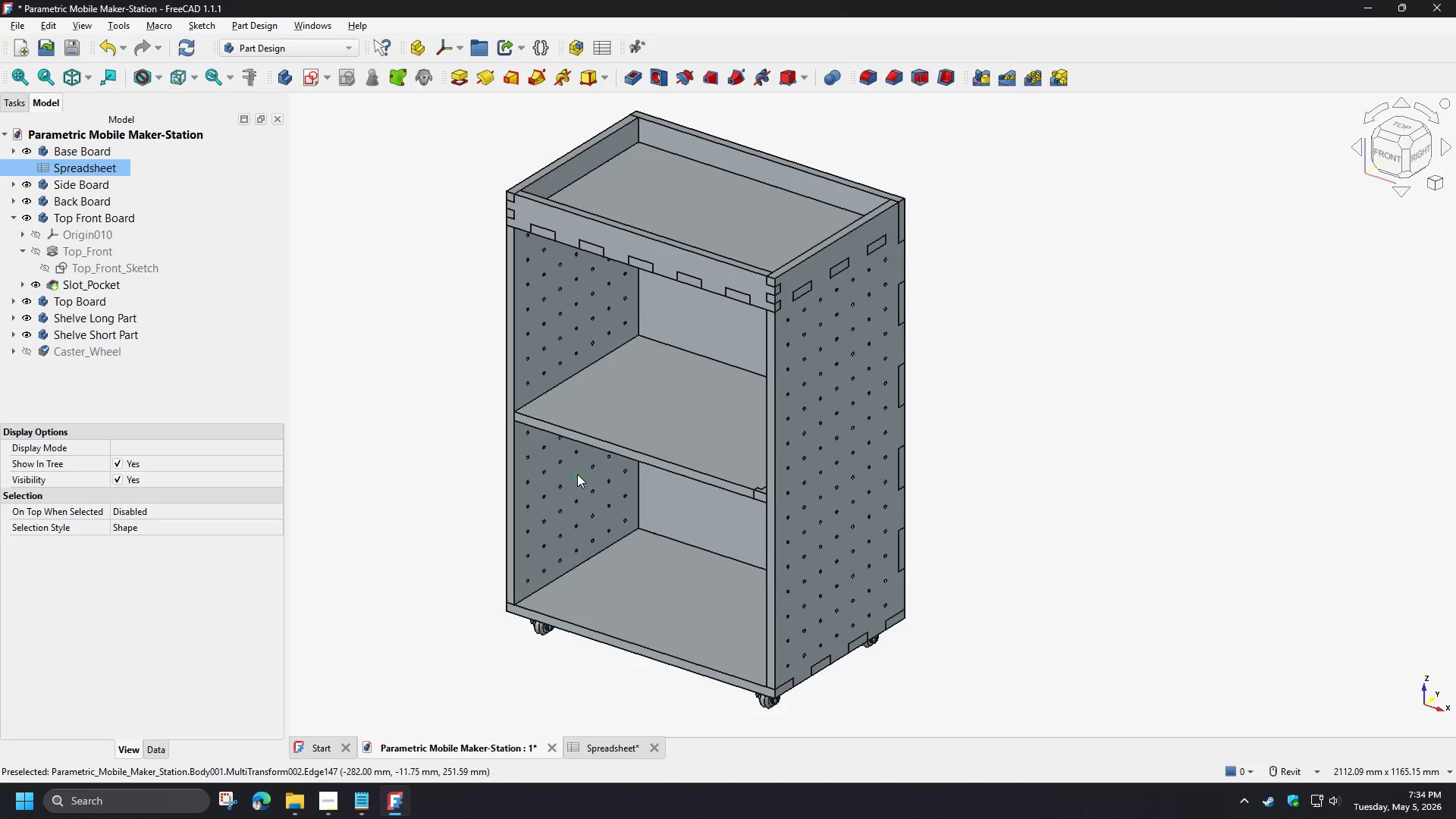 
hold_key(key=ShiftLeft, duration=1.5)
 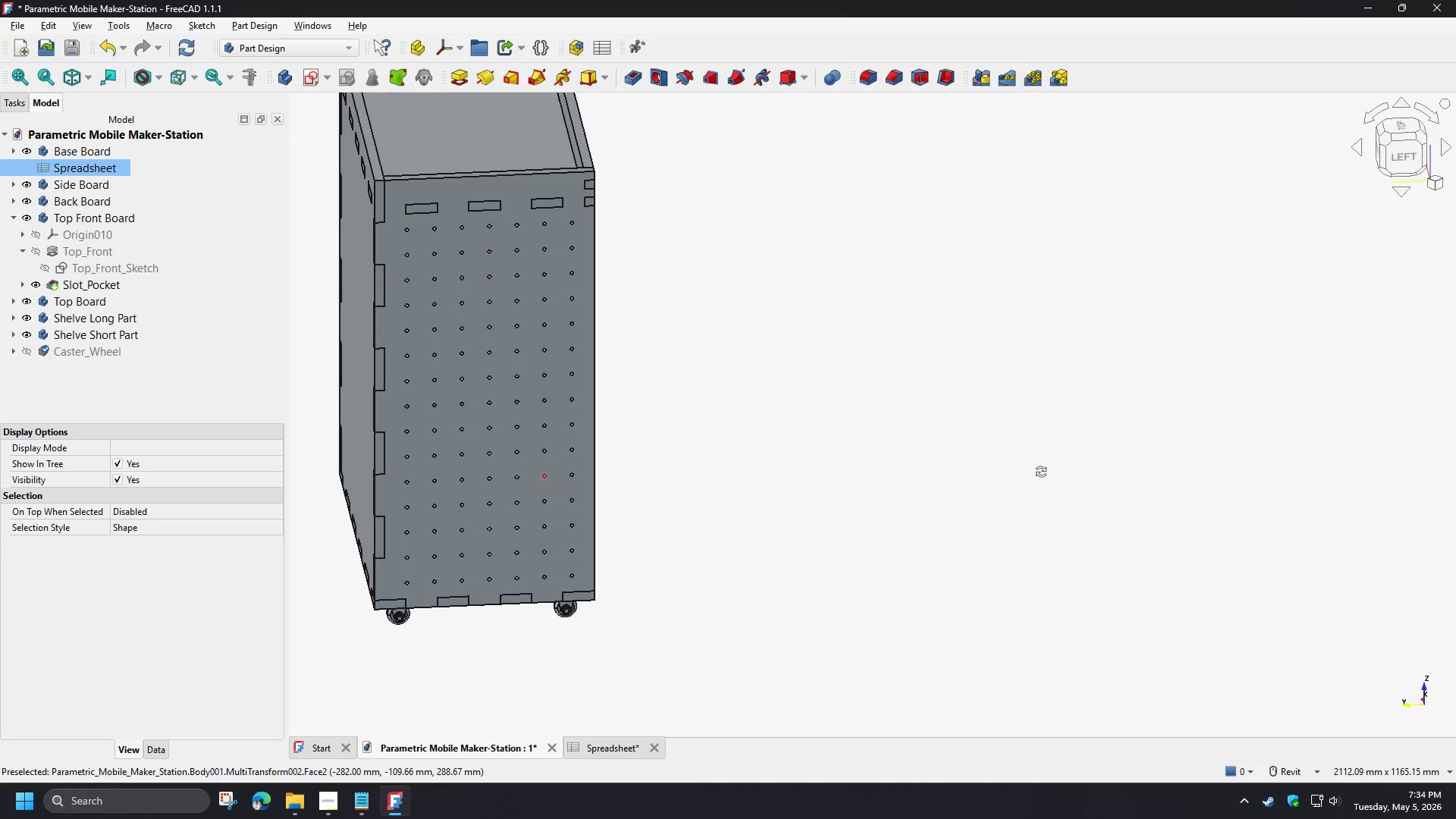 
hold_key(key=ShiftLeft, duration=1.52)
 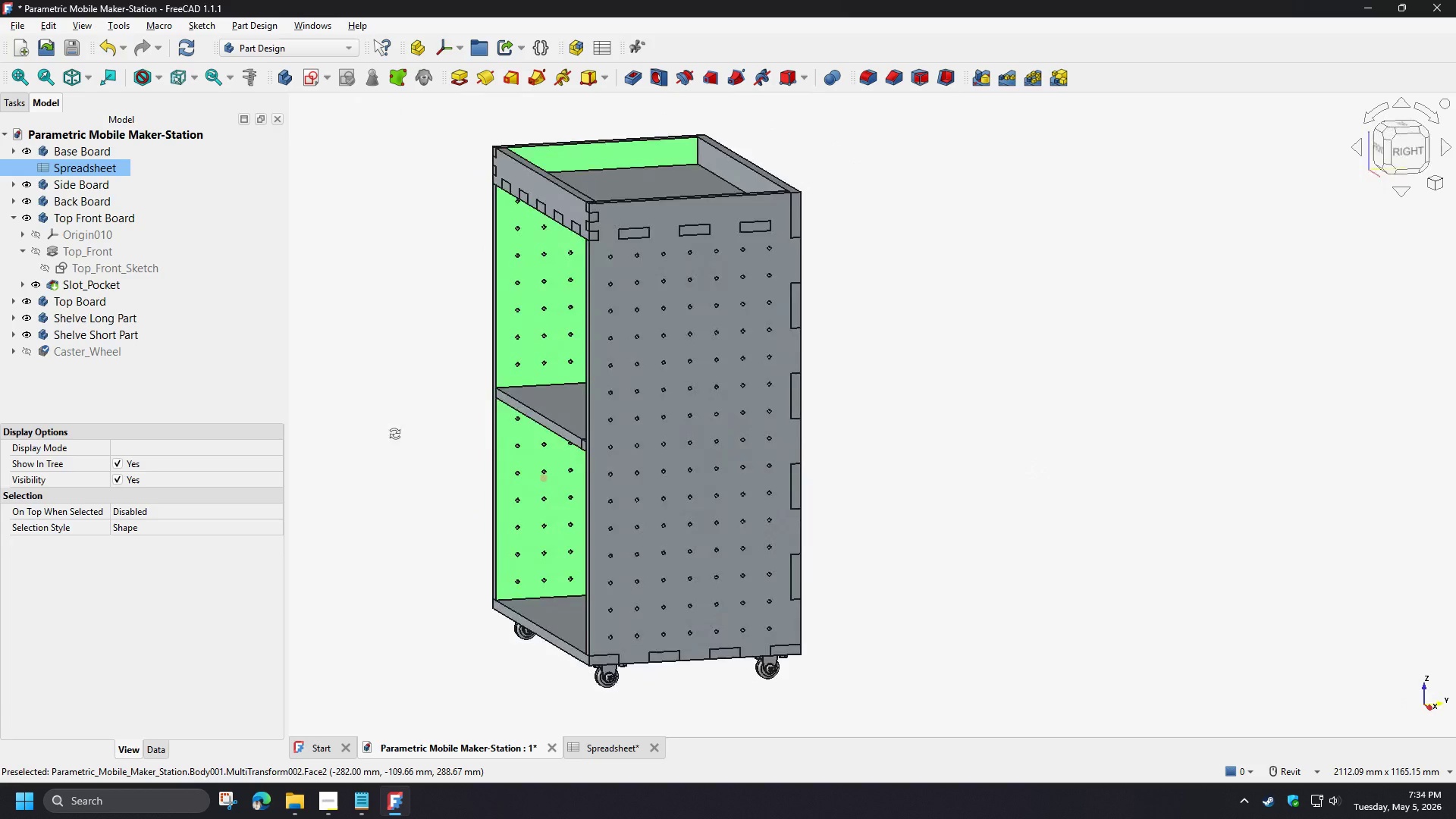 
hold_key(key=ShiftLeft, duration=1.5)
 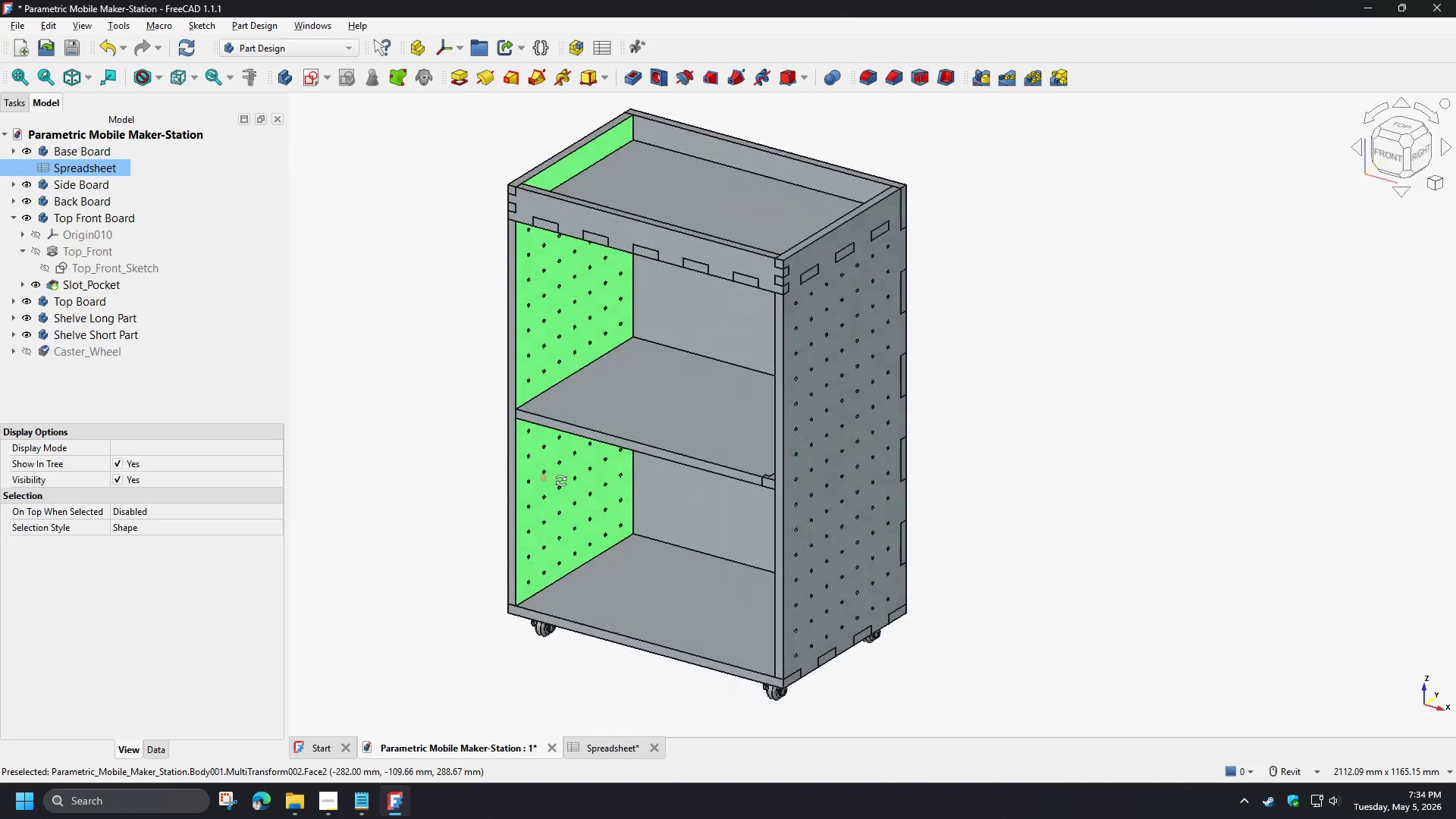 
hold_key(key=ShiftLeft, duration=0.75)
 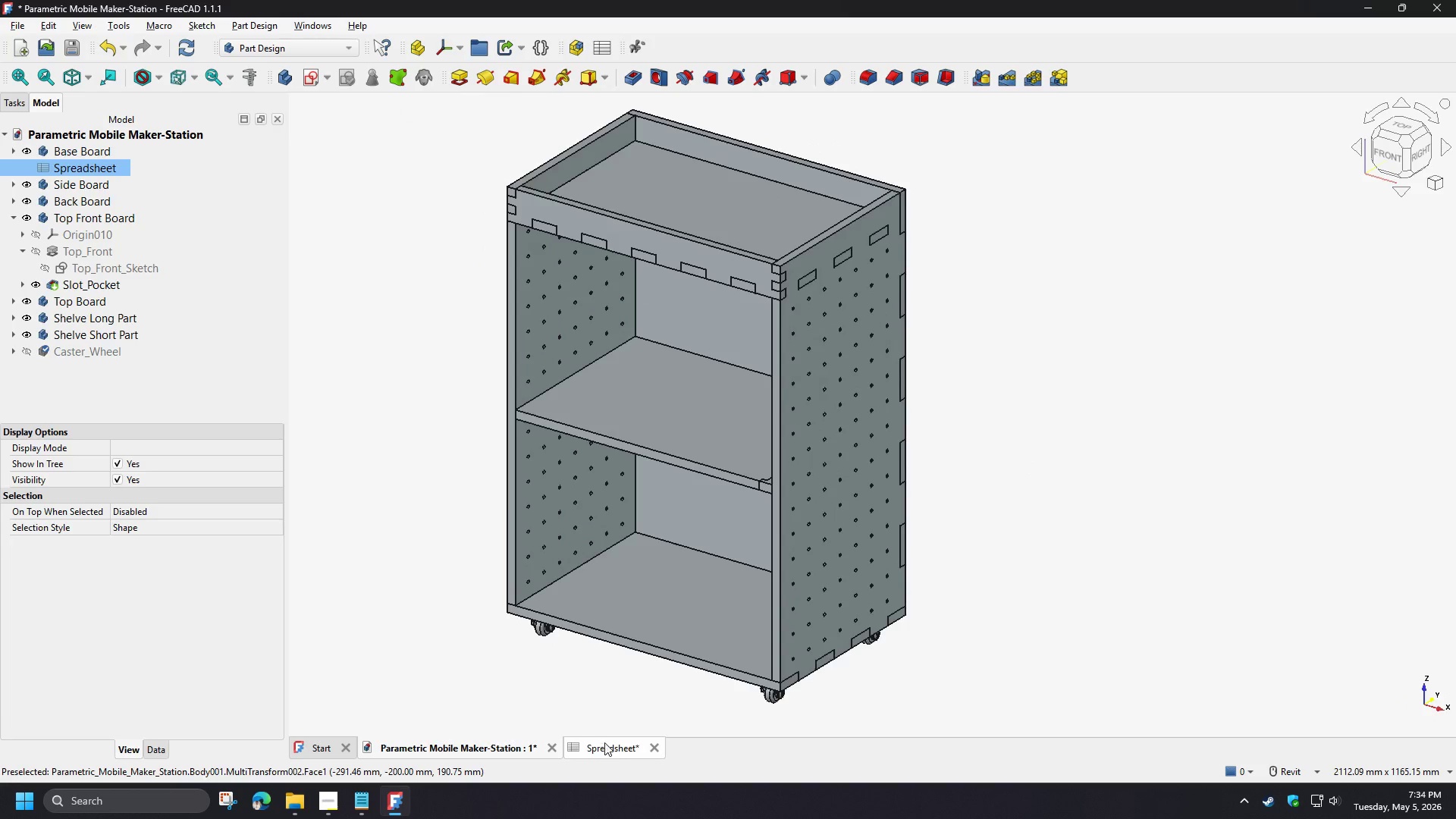 
left_click([610, 749])
 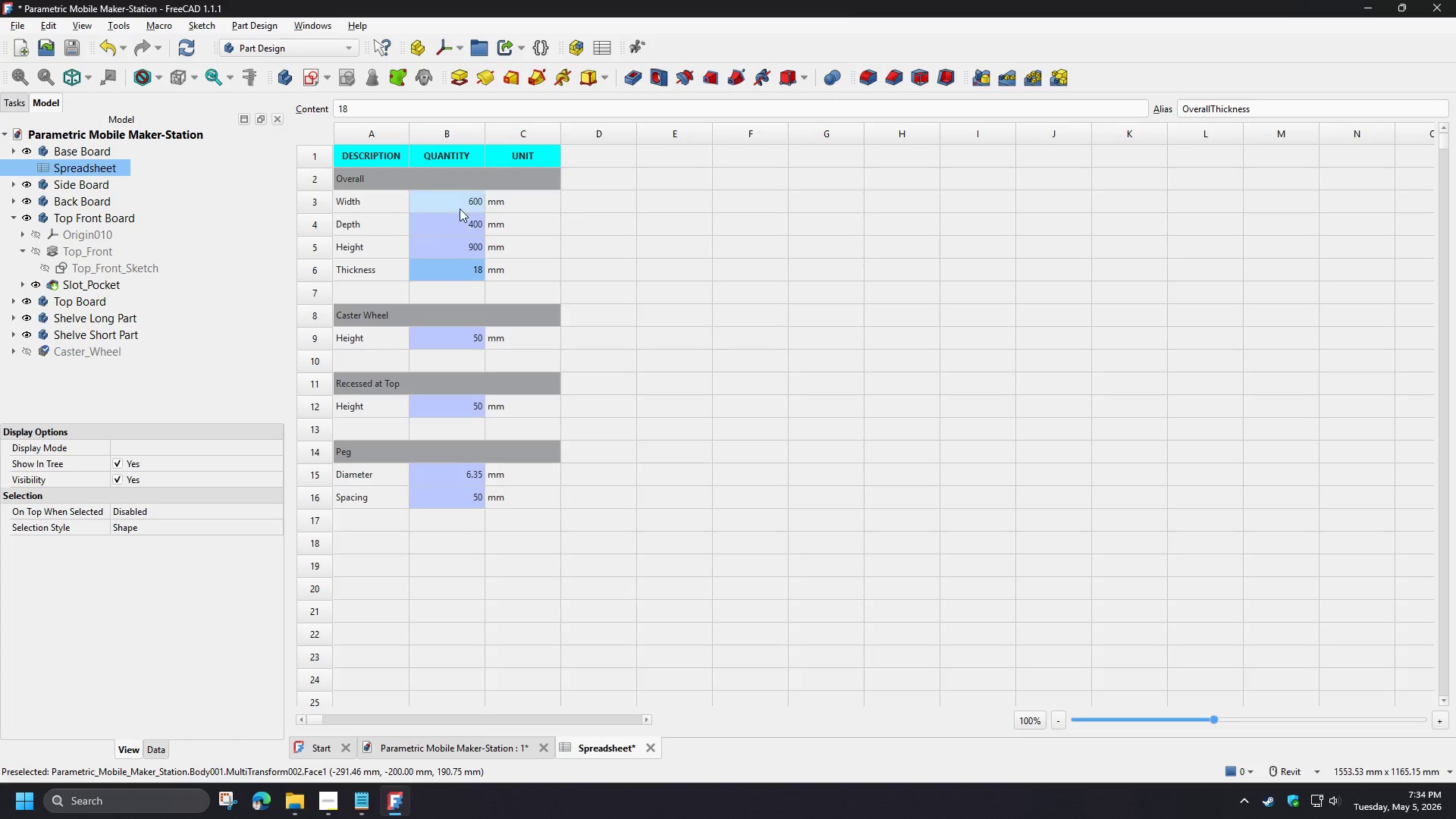 
left_click([461, 202])
 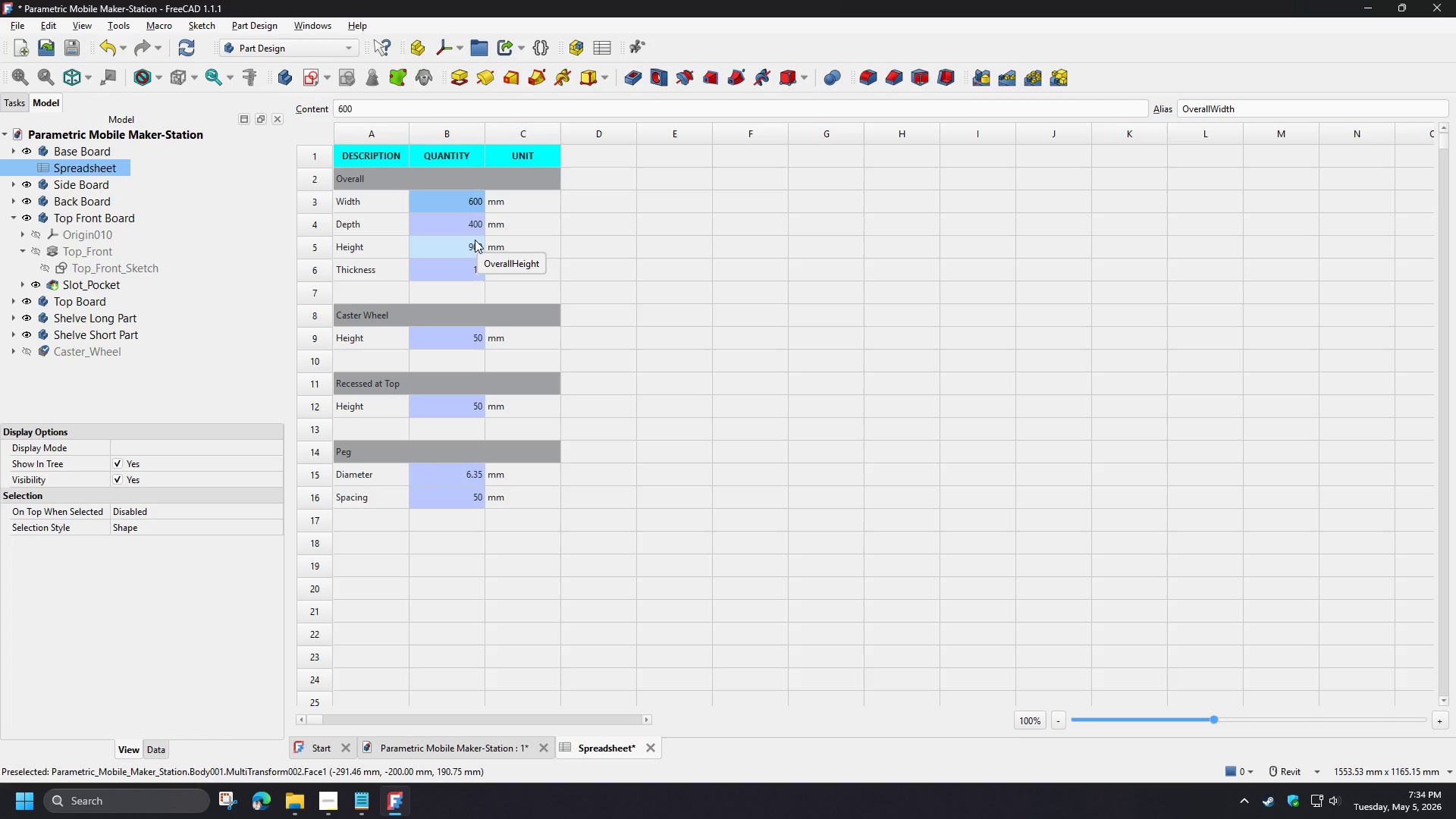 
key(Numpad9)
 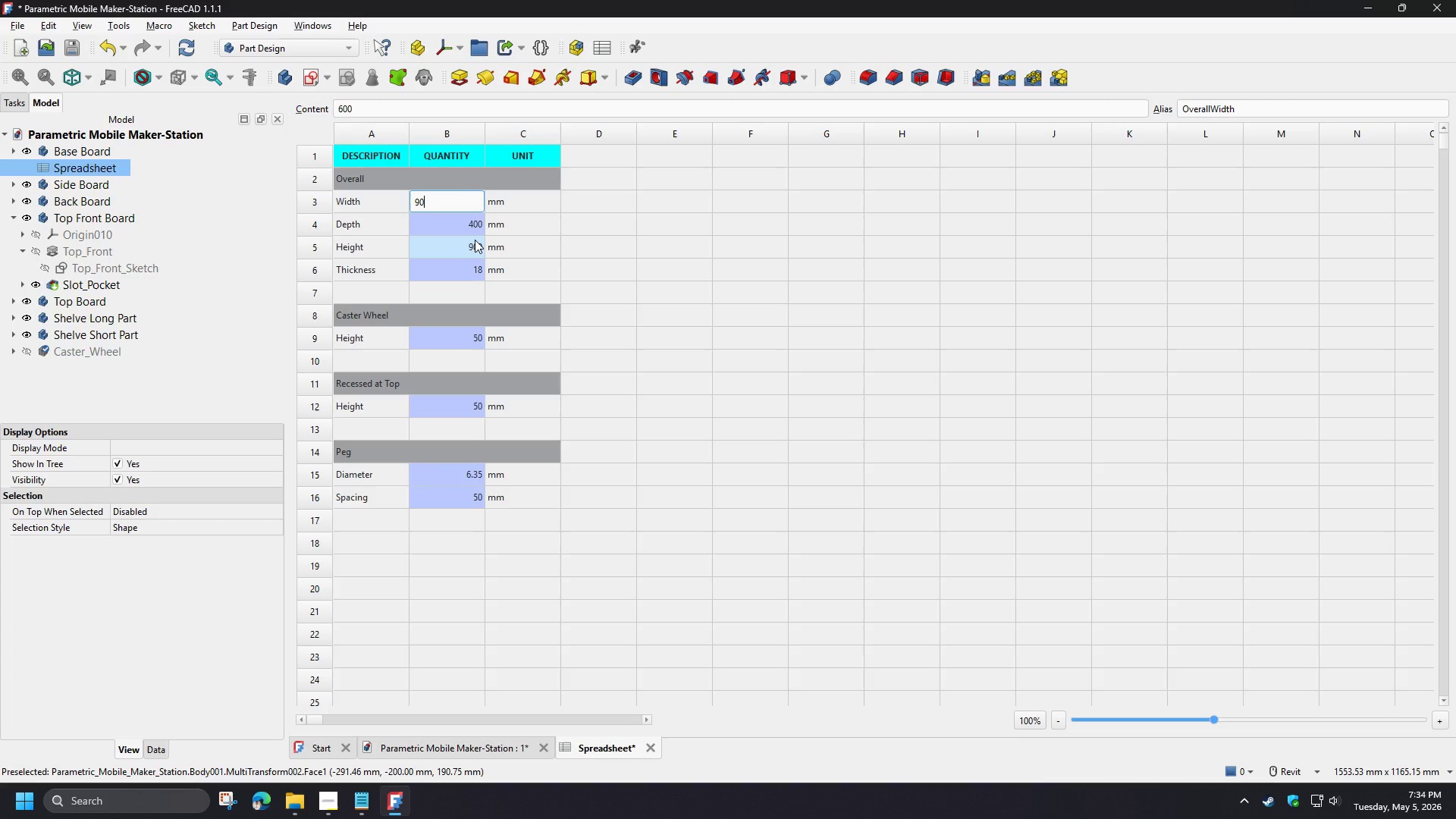 
key(Numpad0)
 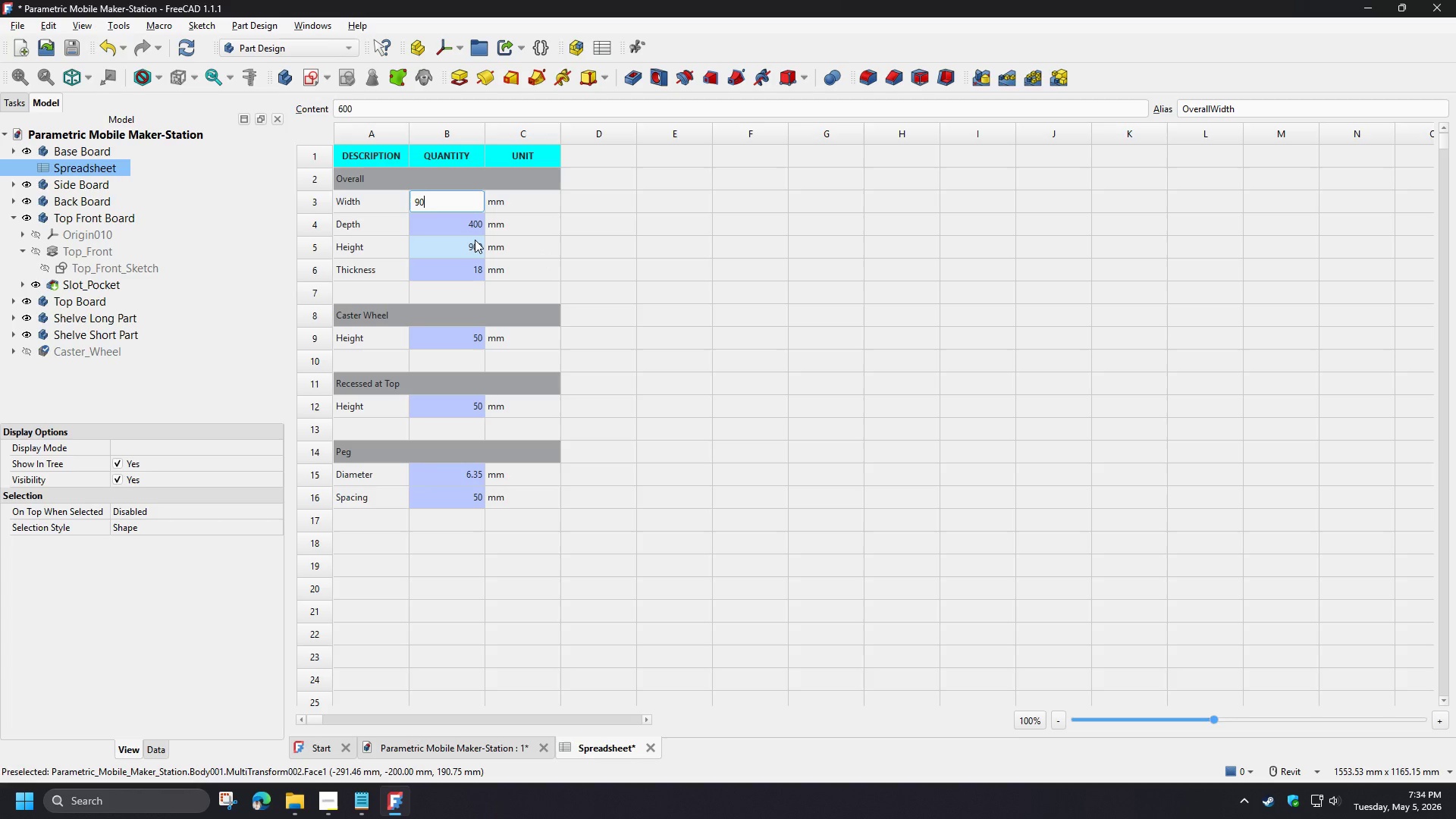 
key(Numpad0)
 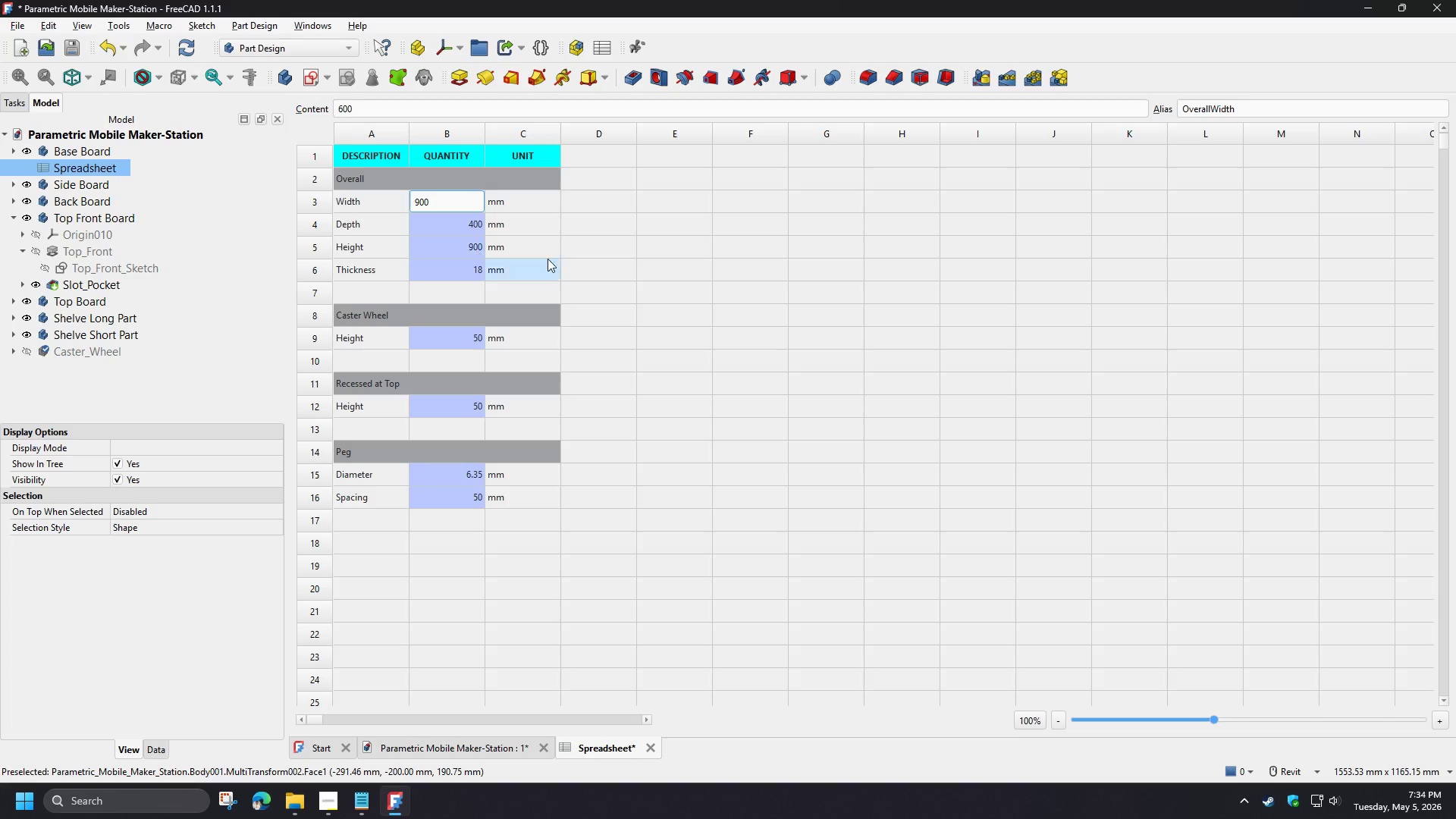 
left_click([632, 262])
 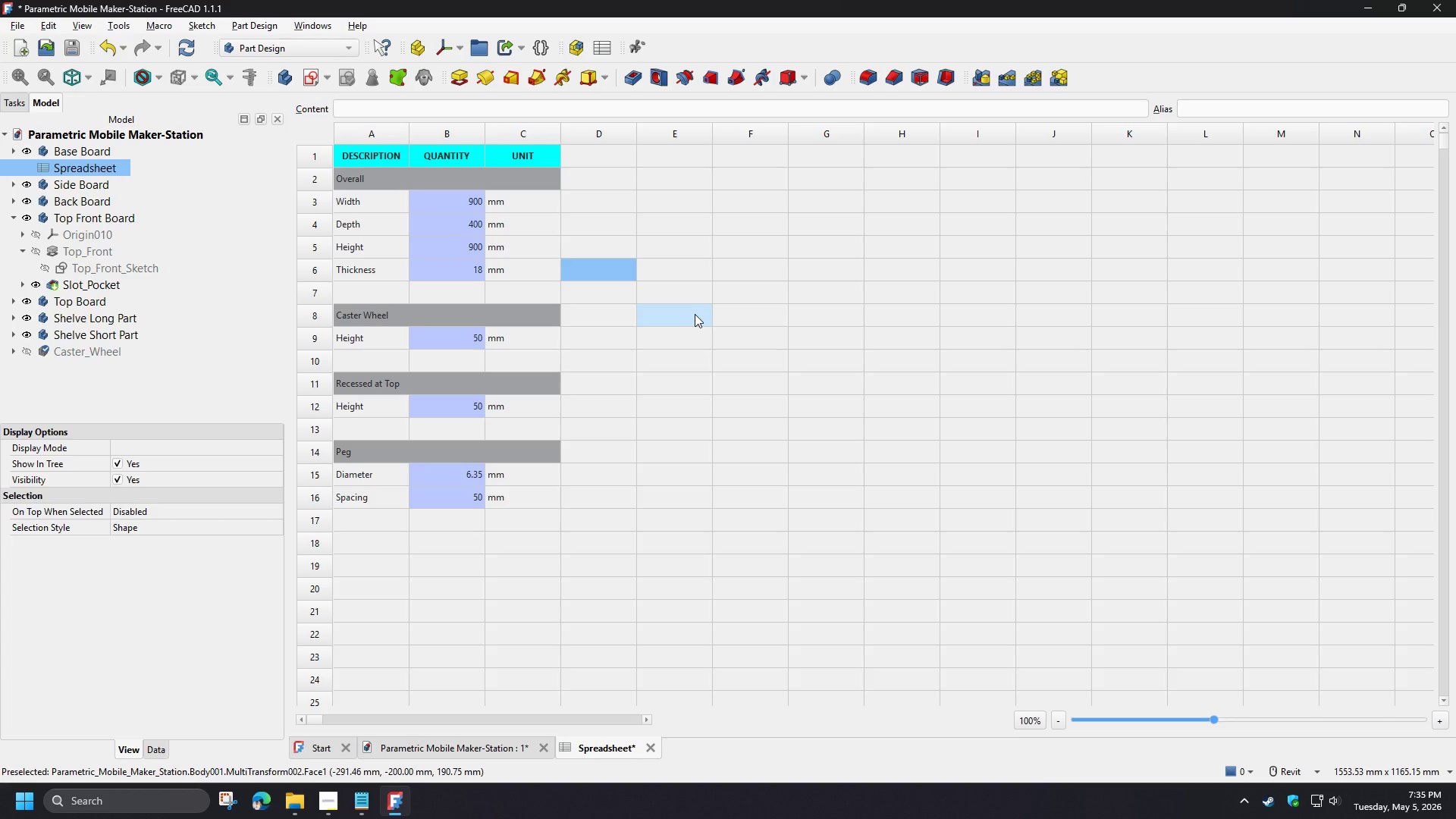 
wait(72.83)
 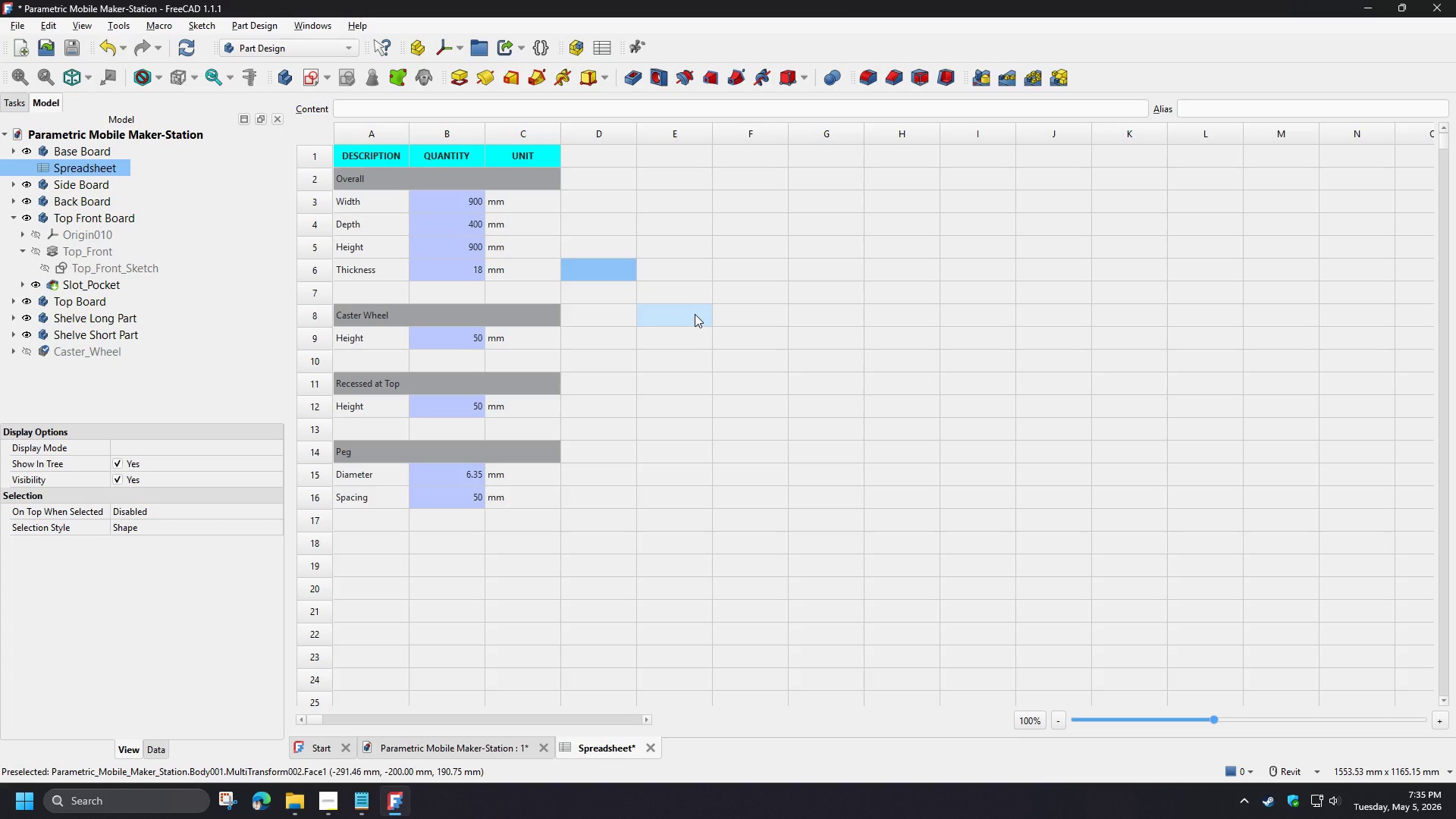 
scroll: coordinate [428, 237], scroll_direction: up, amount: 3.0
 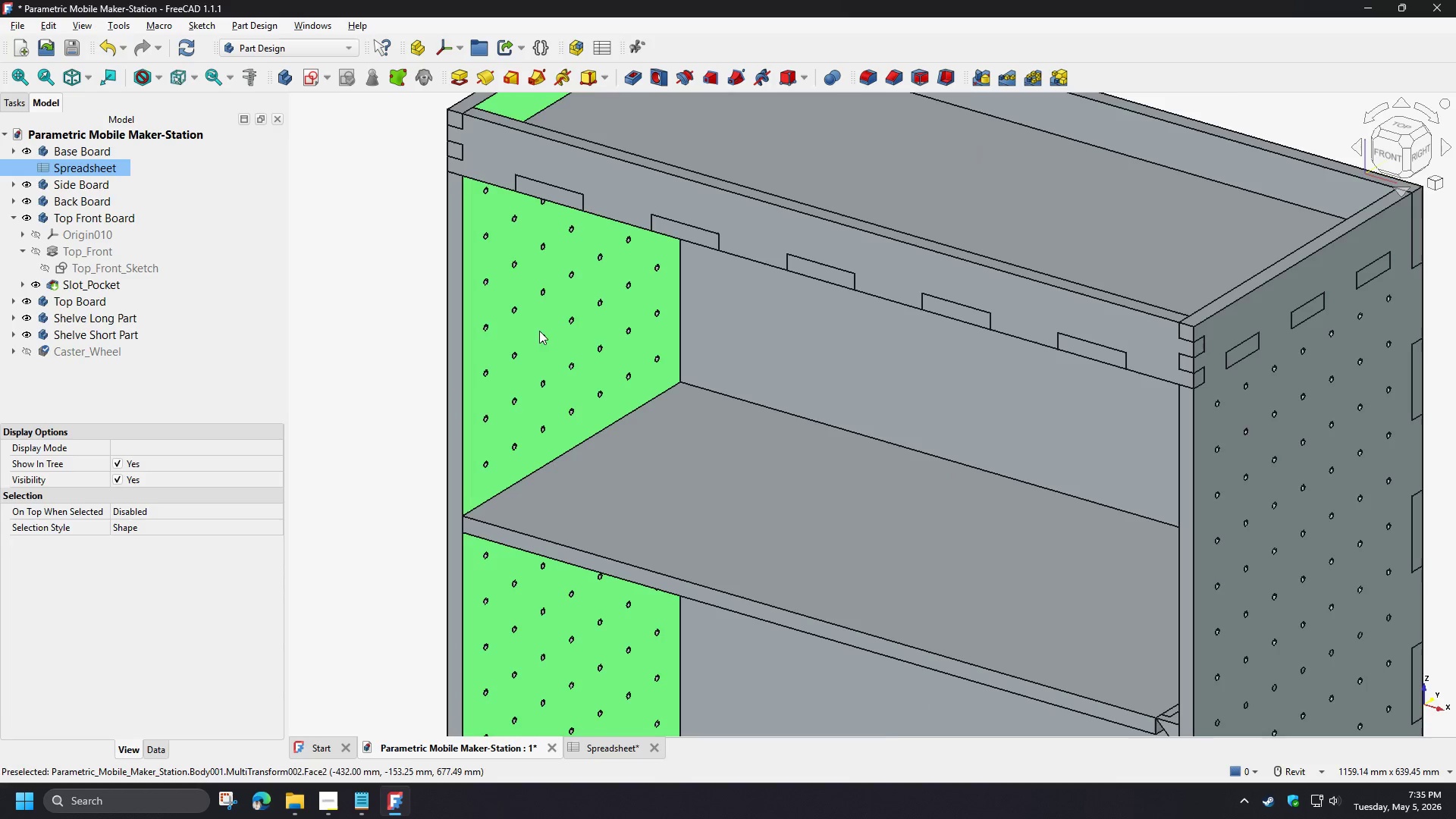 
hold_key(key=ShiftLeft, duration=1.5)
 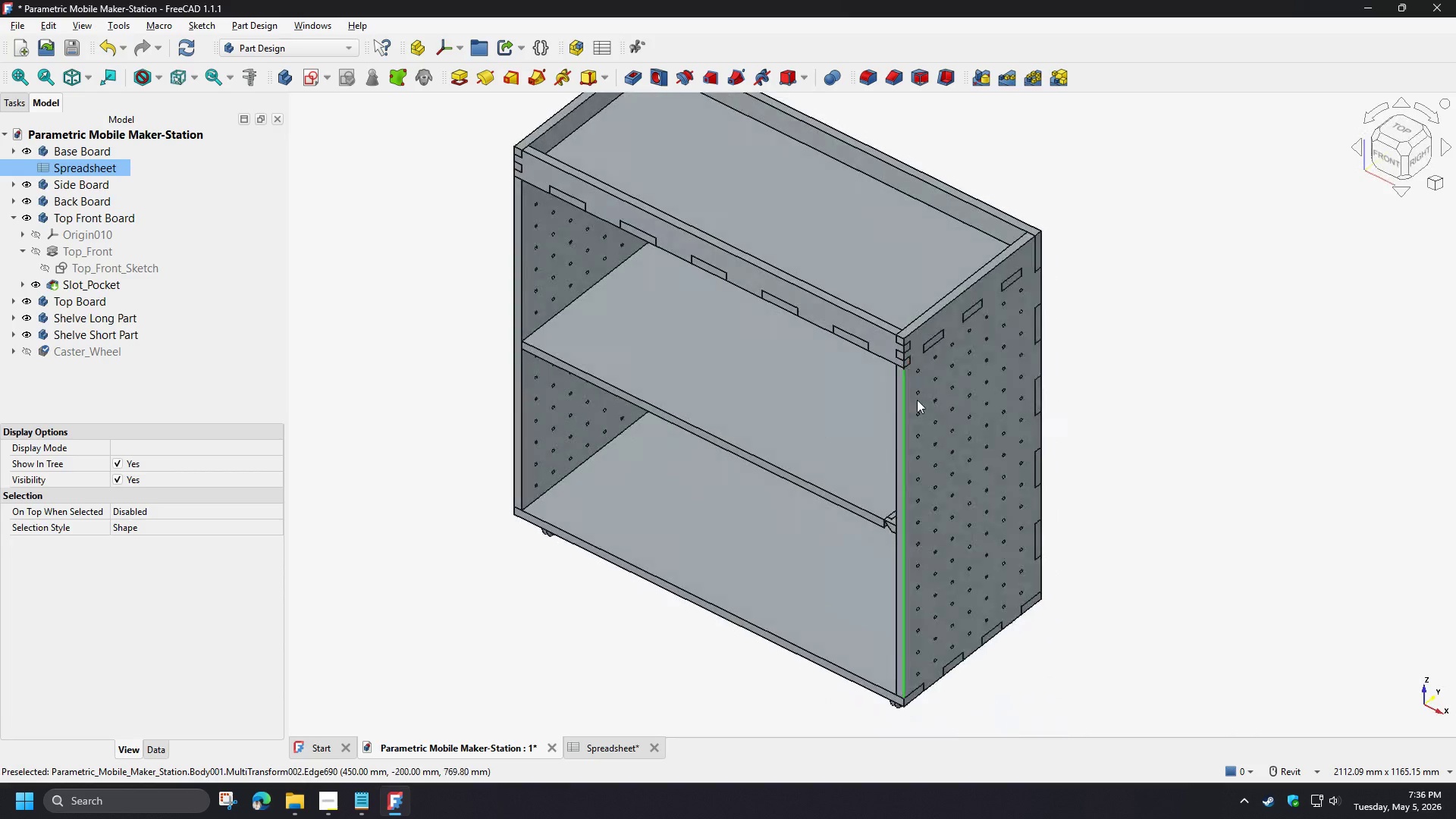 
scroll: coordinate [552, 340], scroll_direction: down, amount: 3.0
 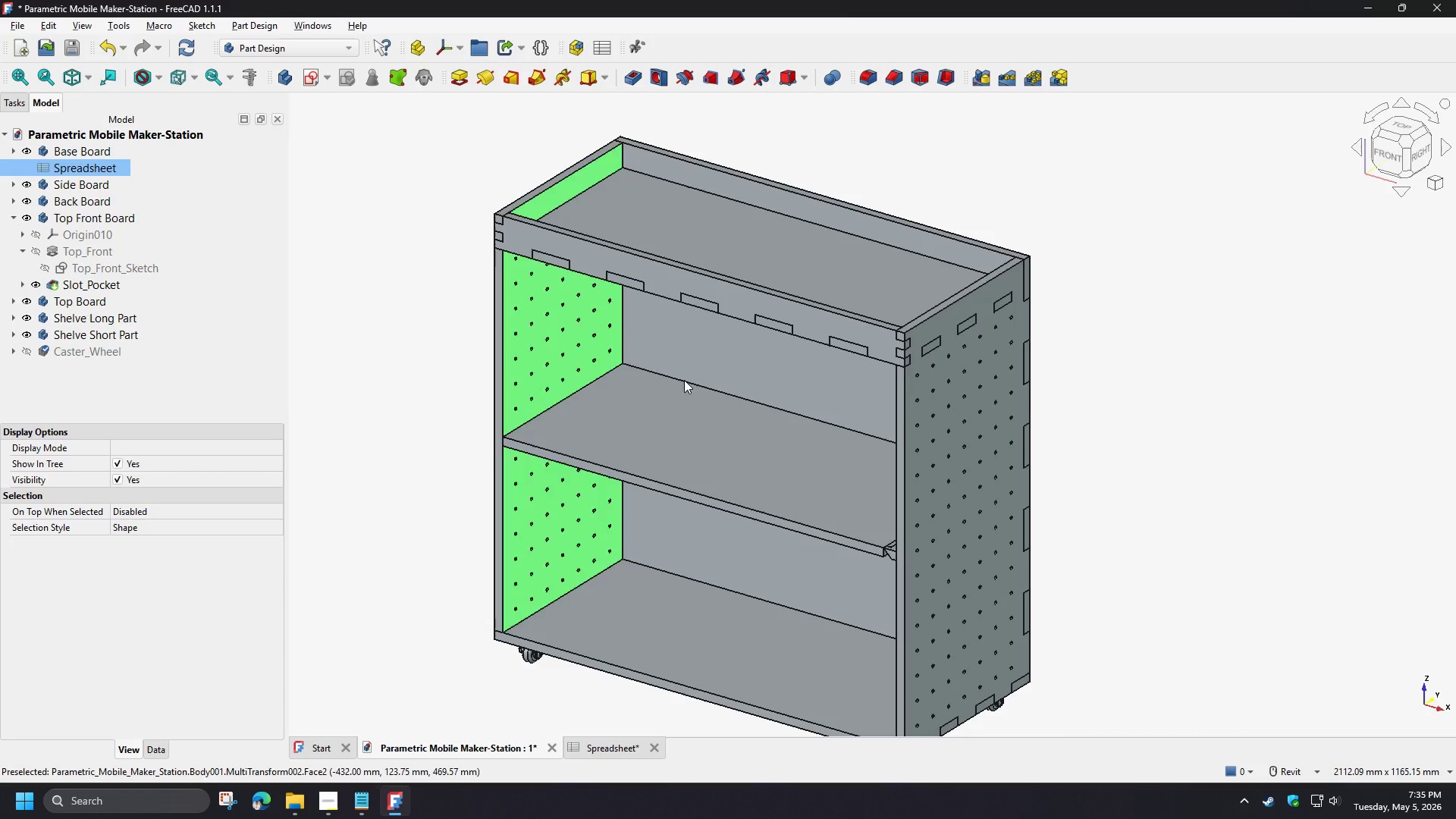 
hold_key(key=ShiftLeft, duration=0.52)
 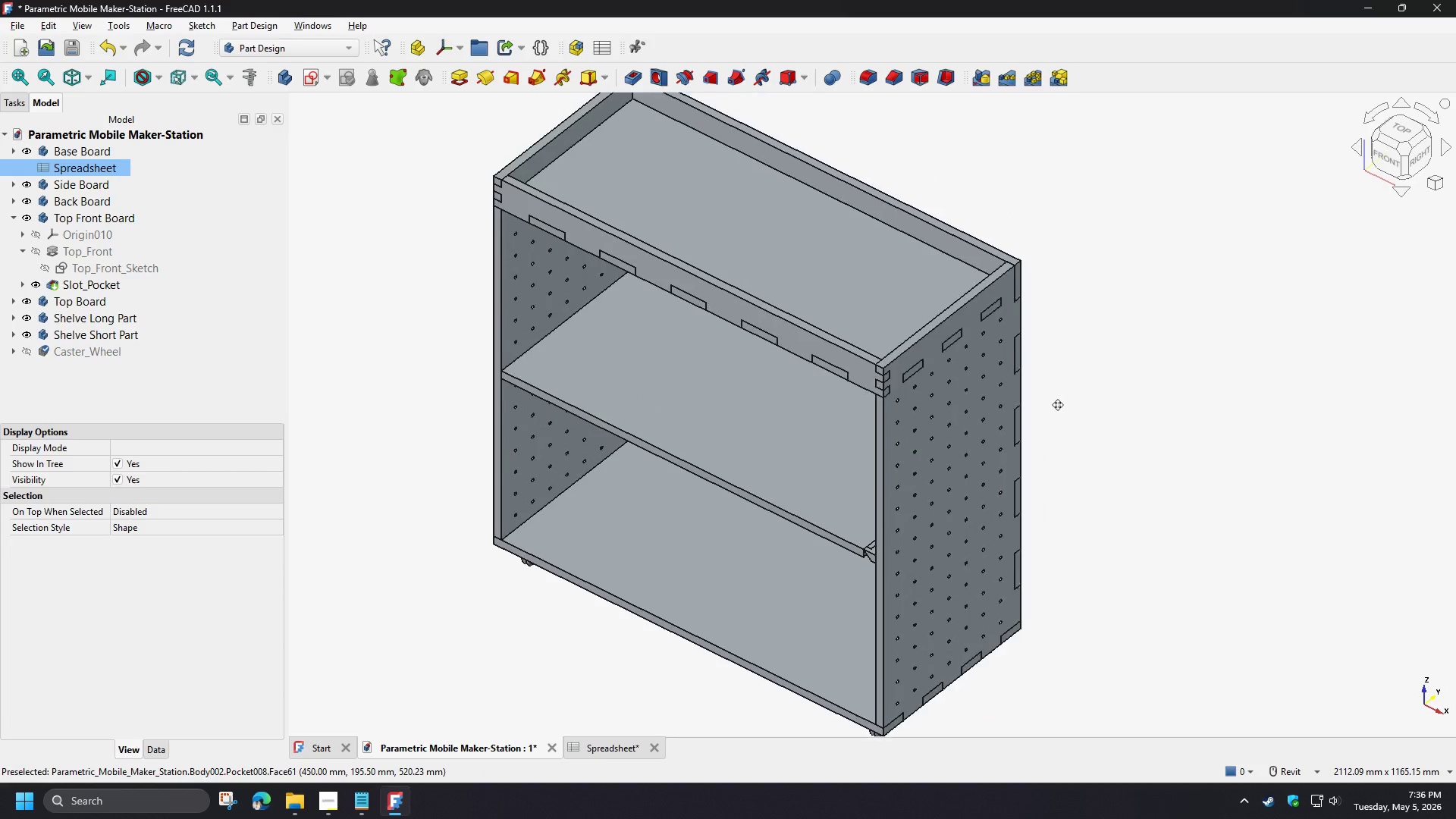 
hold_key(key=ShiftLeft, duration=0.67)
 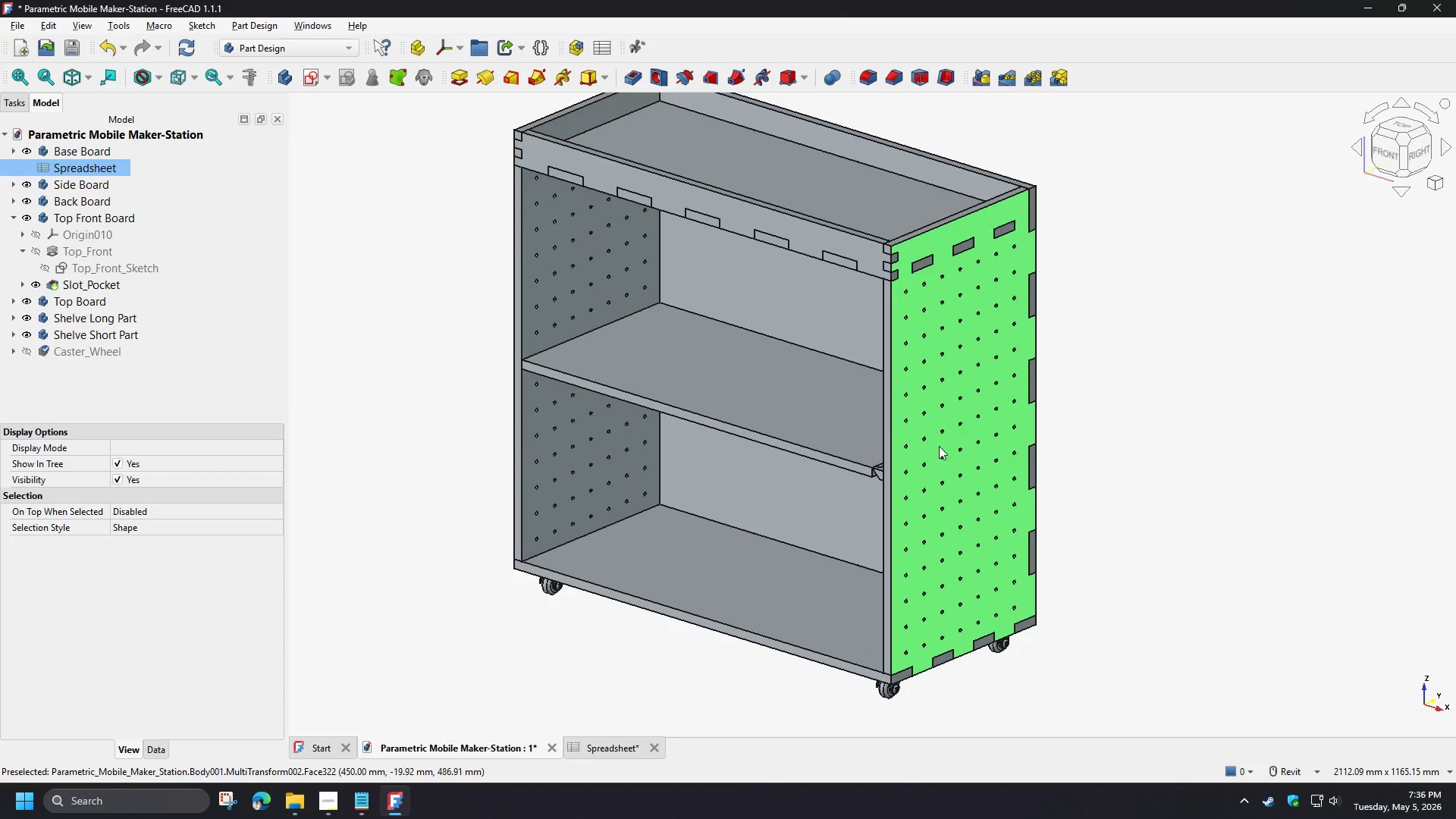 
hold_key(key=ShiftLeft, duration=1.5)
 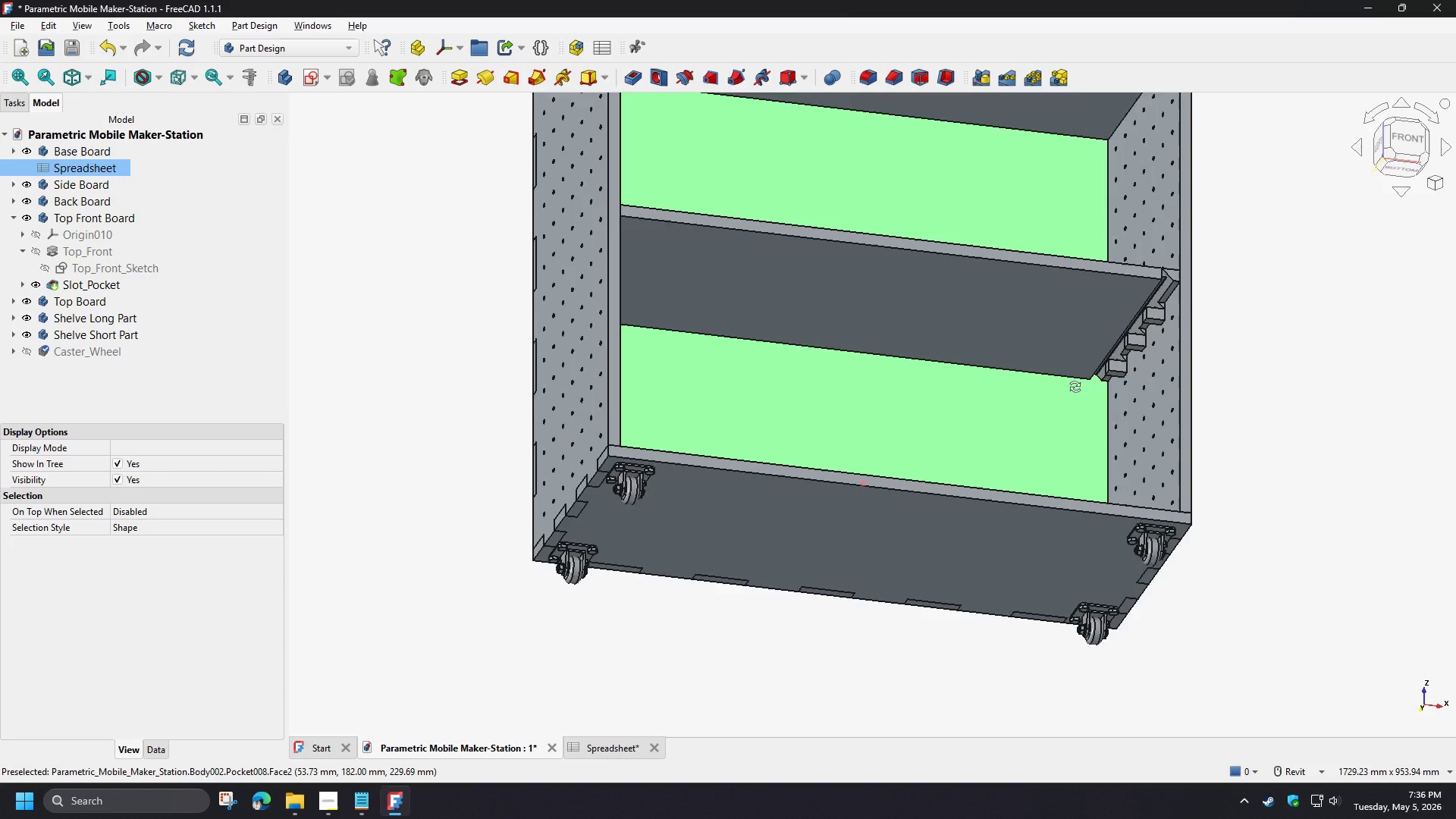 
scroll: coordinate [863, 485], scroll_direction: up, amount: 1.0
 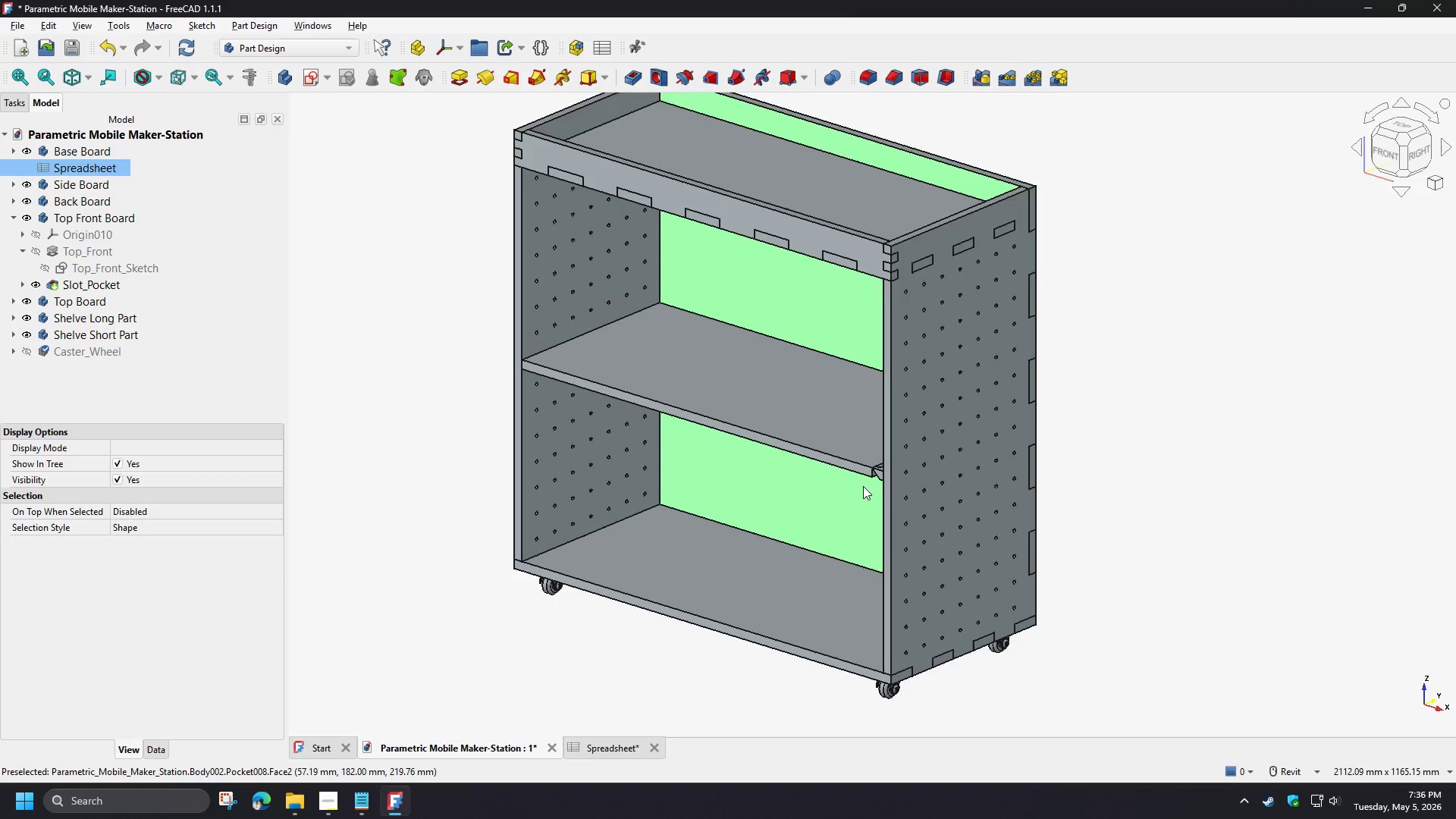 
hold_key(key=ShiftLeft, duration=1.52)
 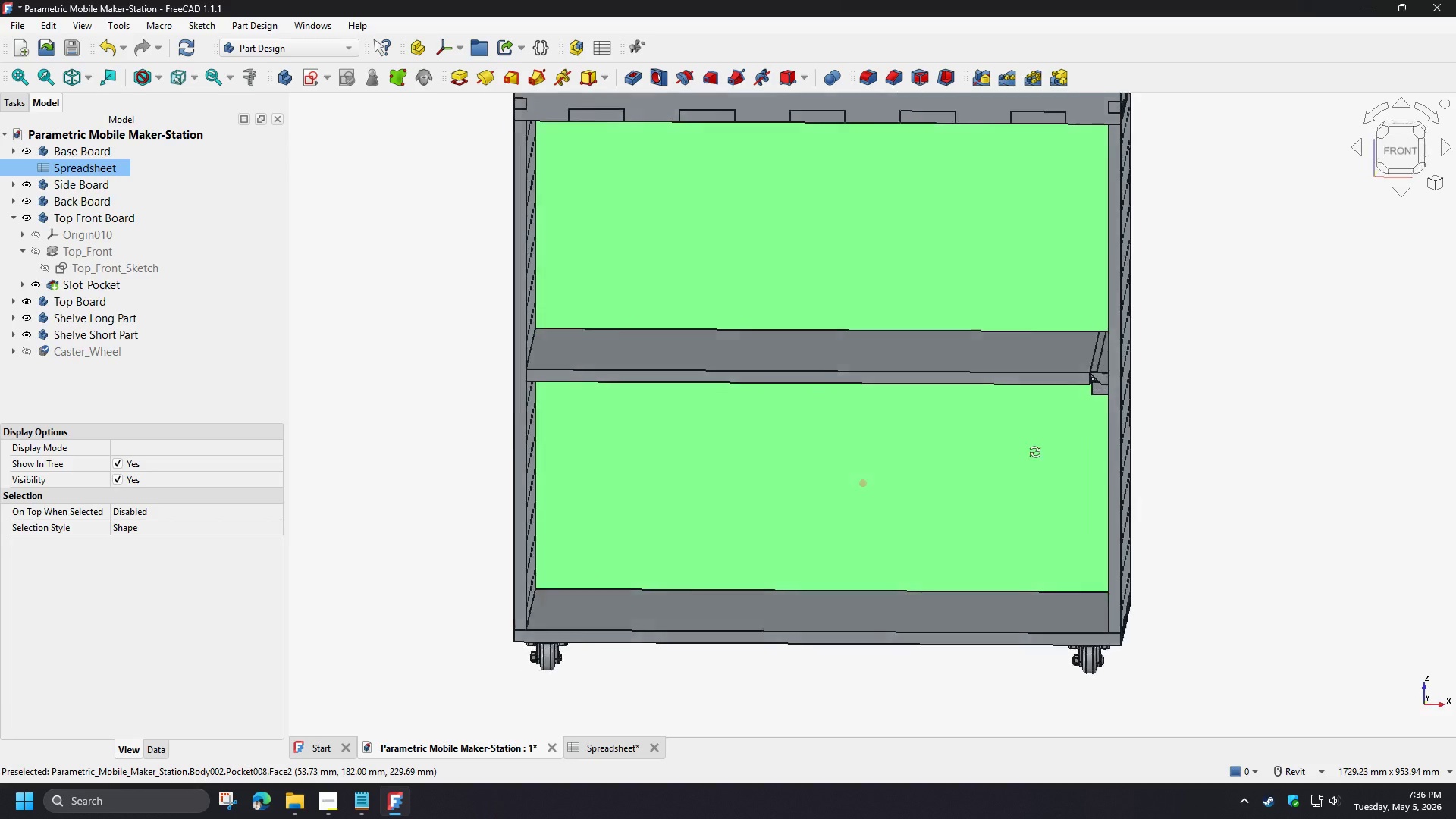 
hold_key(key=ShiftLeft, duration=1.51)
 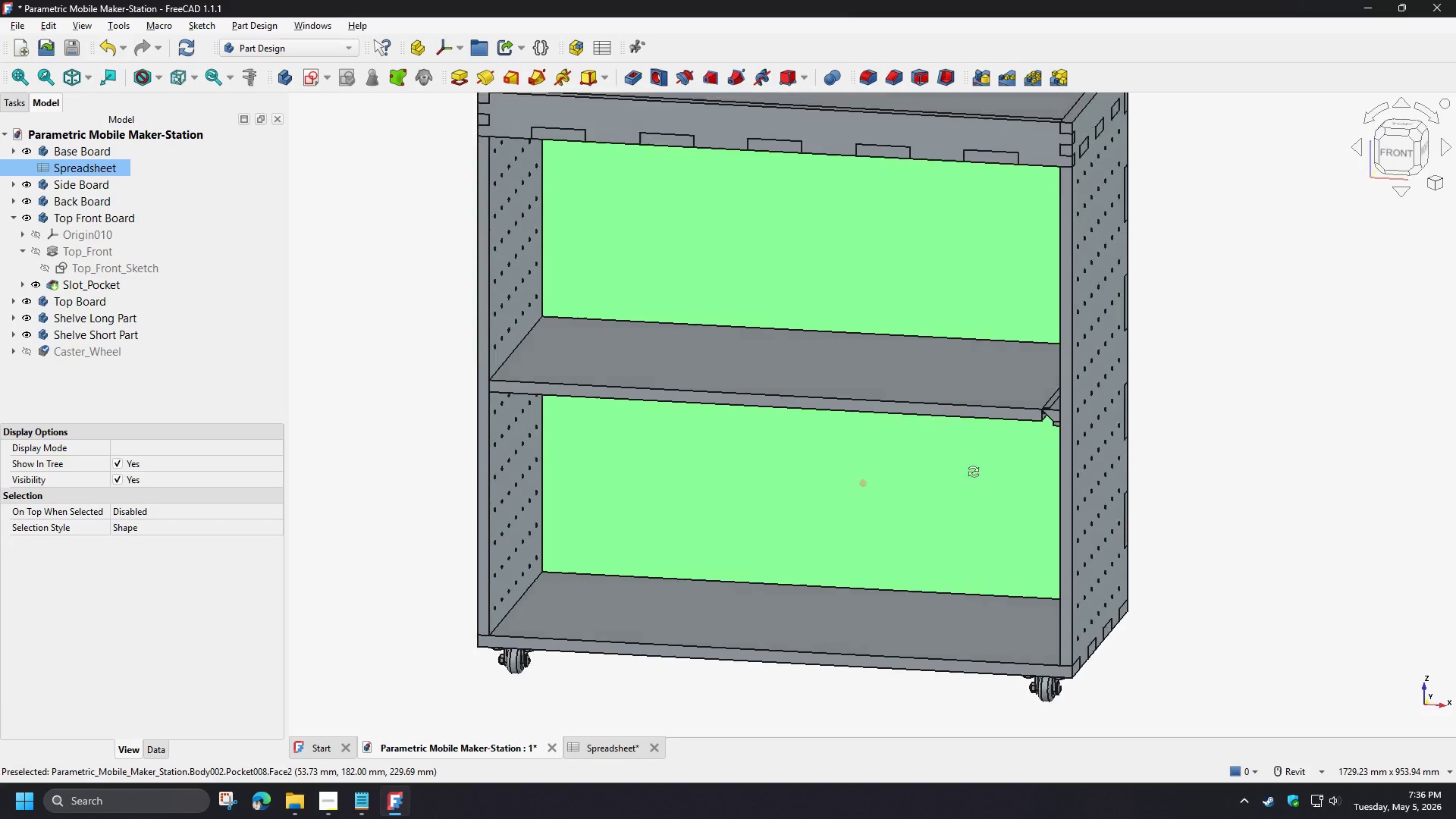 
hold_key(key=ShiftLeft, duration=1.08)
 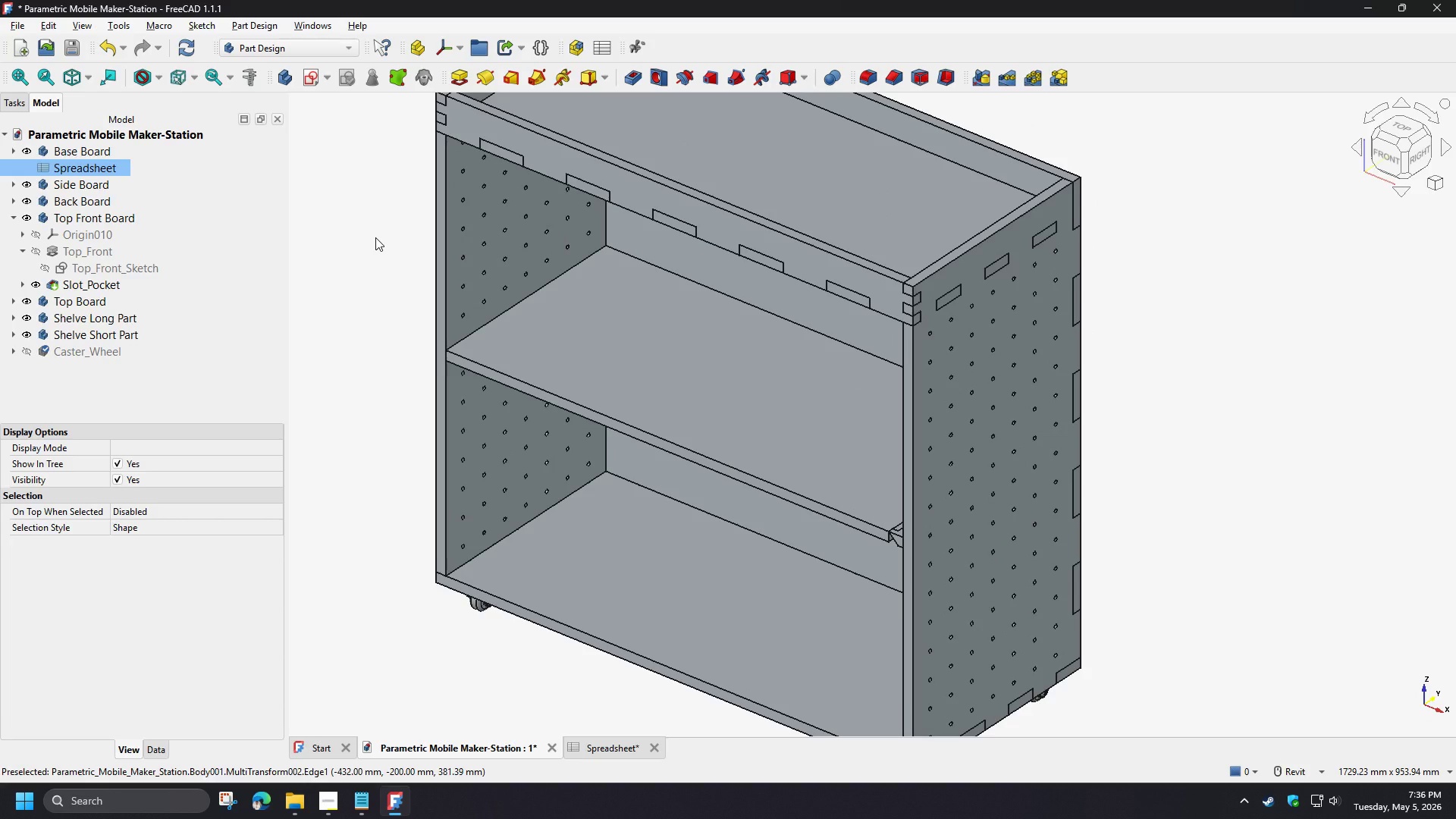 
hold_key(key=ShiftLeft, duration=1.06)
 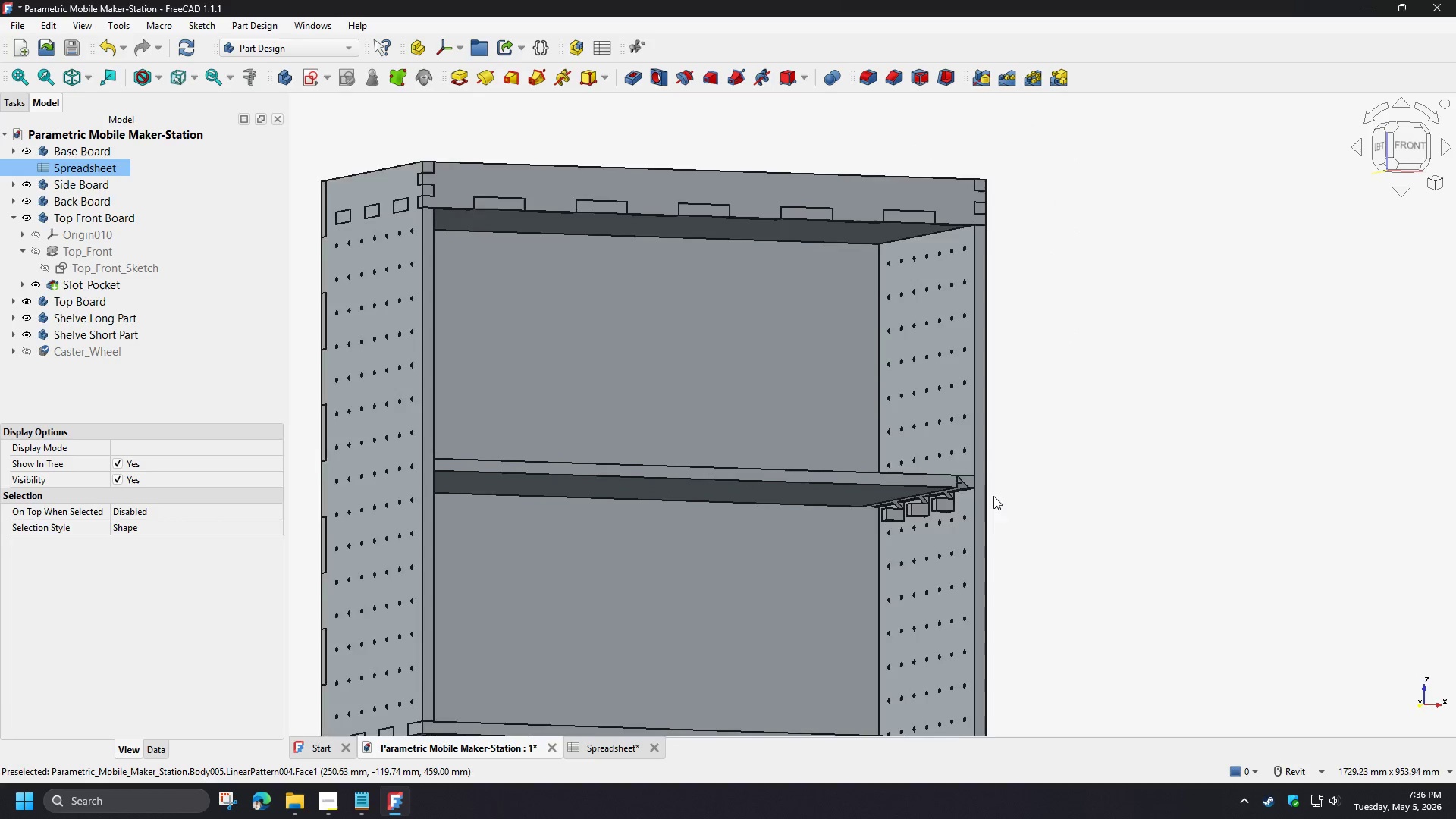 
scroll: coordinate [957, 484], scroll_direction: up, amount: 8.0
 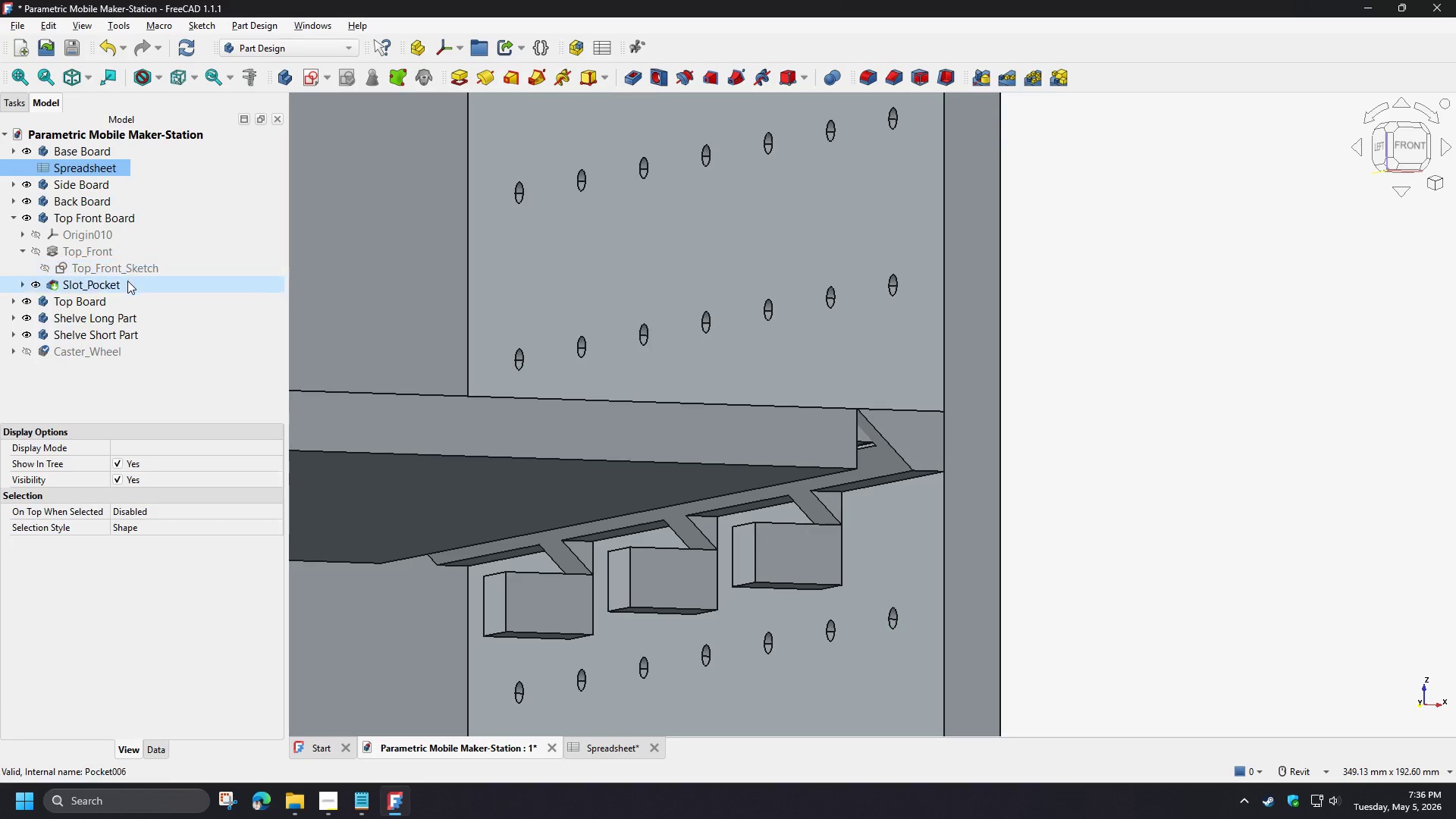 
wait(5.7)
 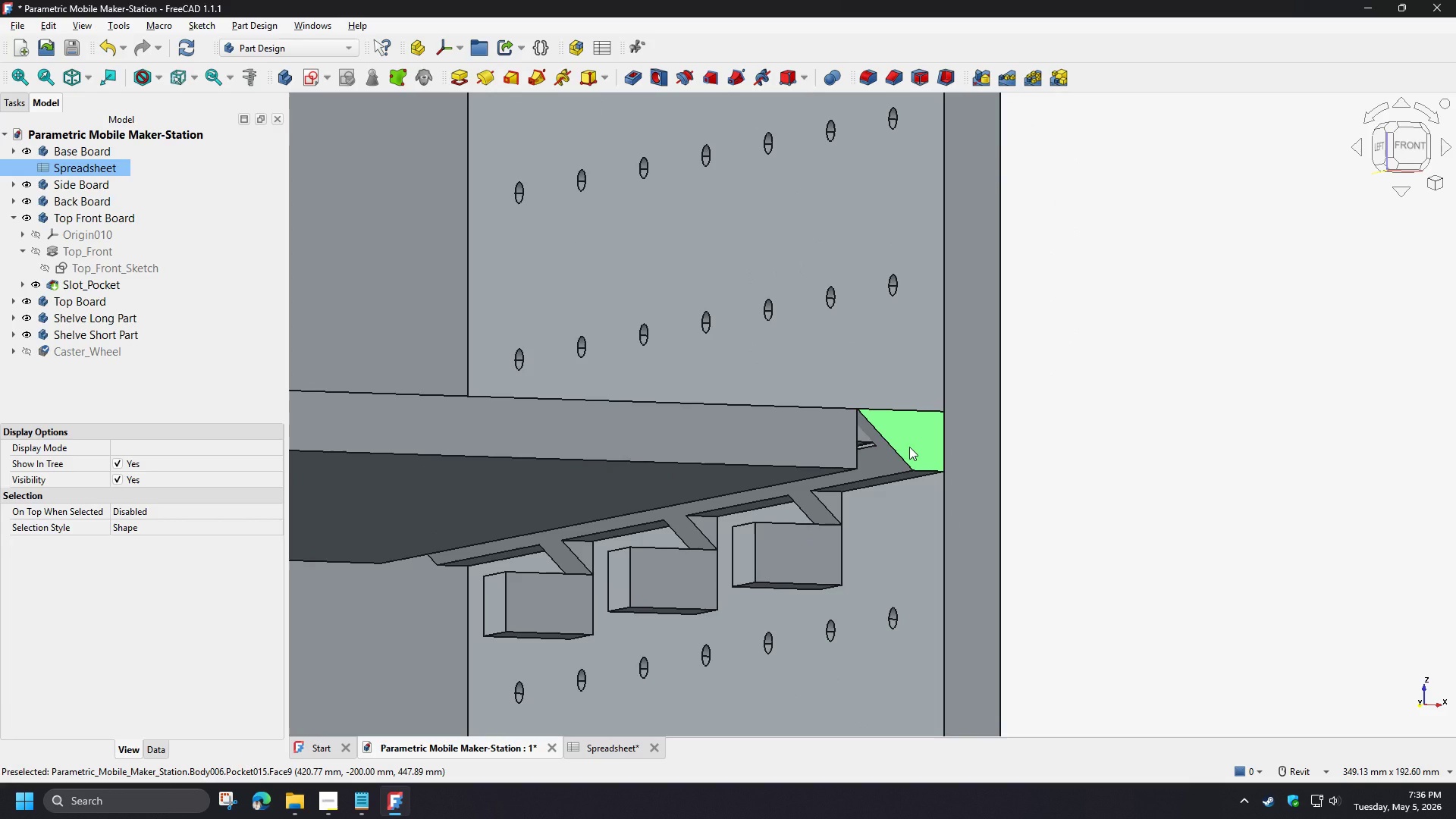 
left_click([12, 337])
 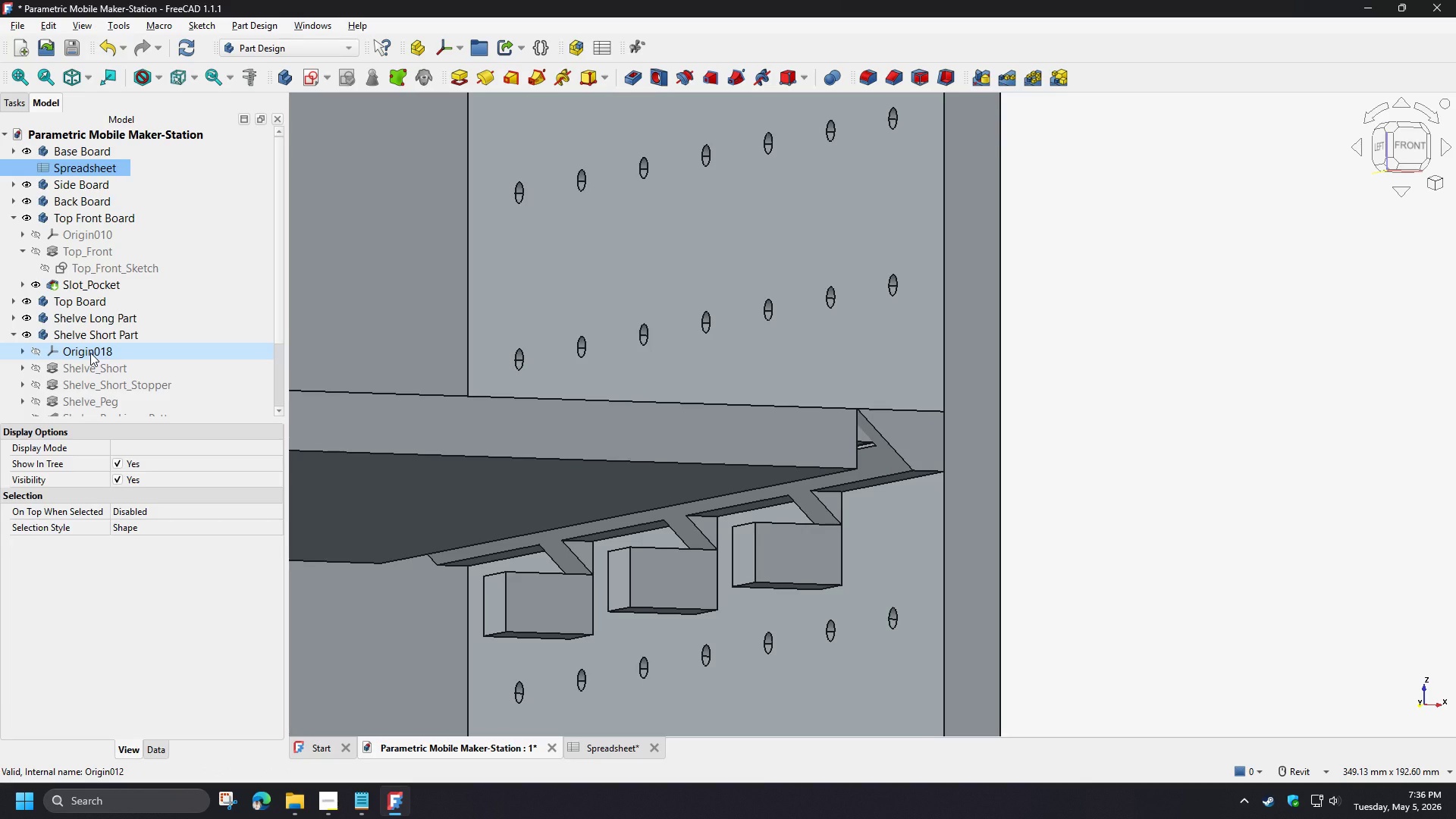 
scroll: coordinate [90, 353], scroll_direction: down, amount: 1.0
 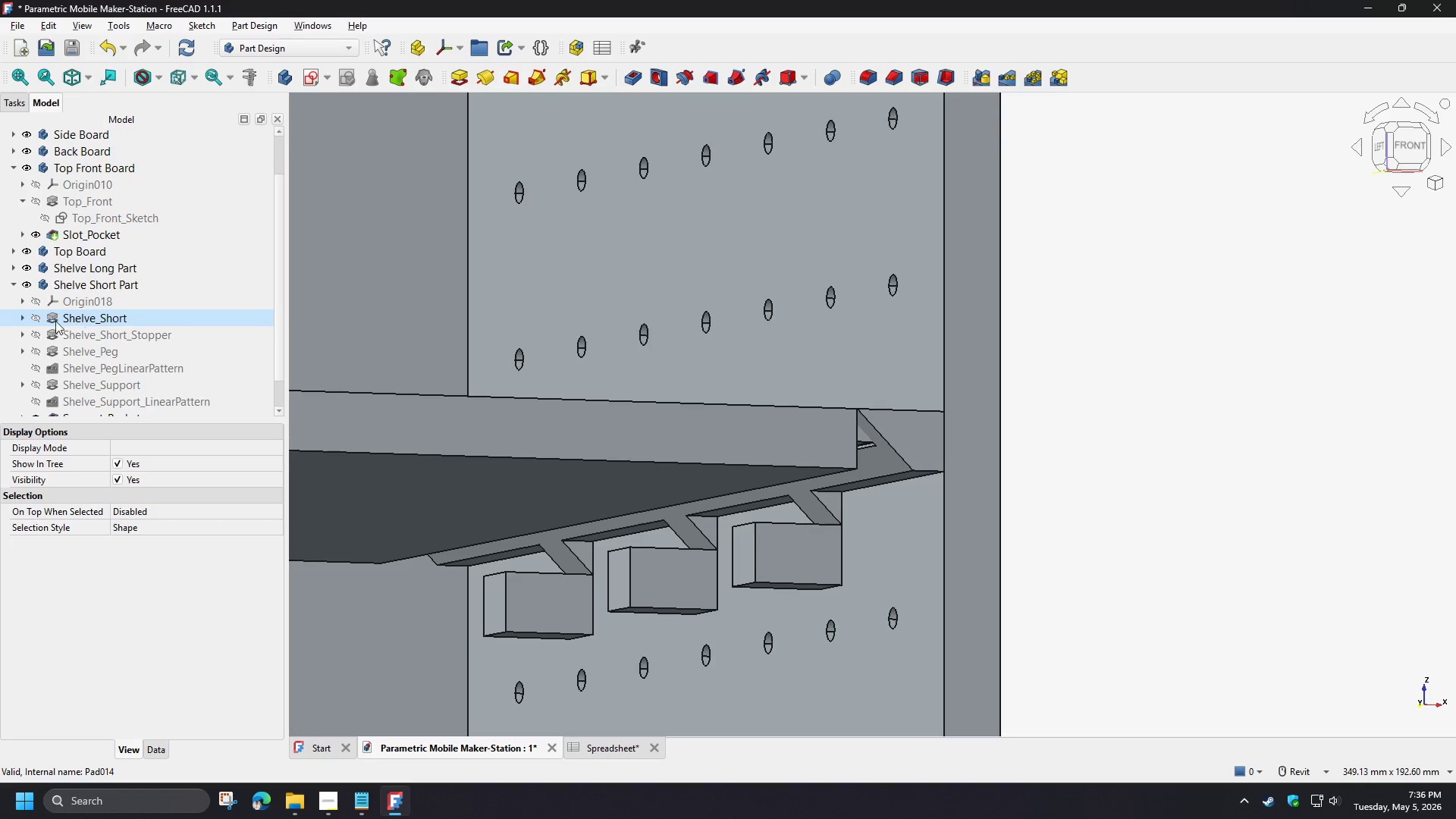 
left_click([22, 318])
 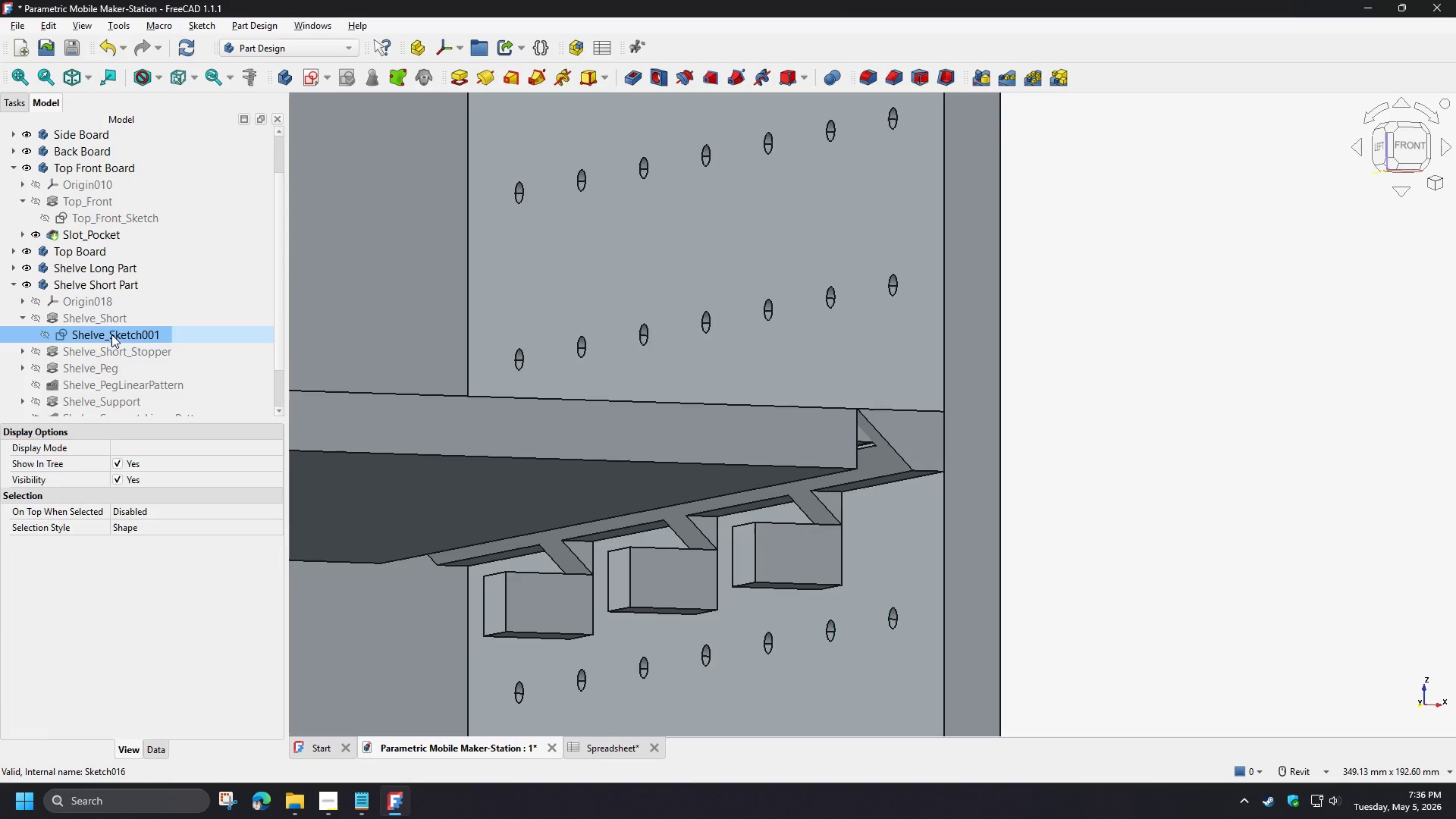 
double_click([111, 334])
 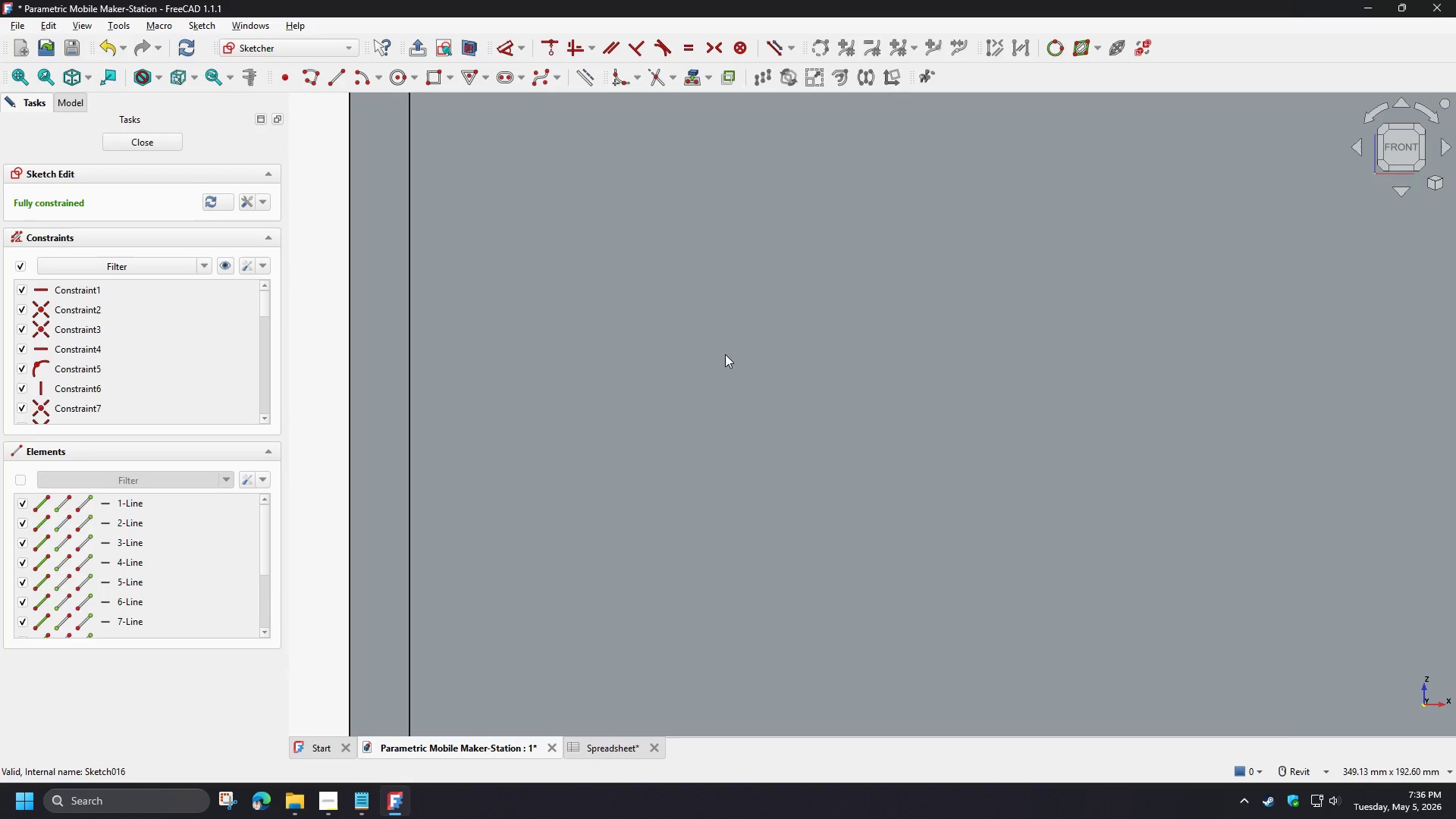 
scroll: coordinate [1054, 269], scroll_direction: up, amount: 5.0
 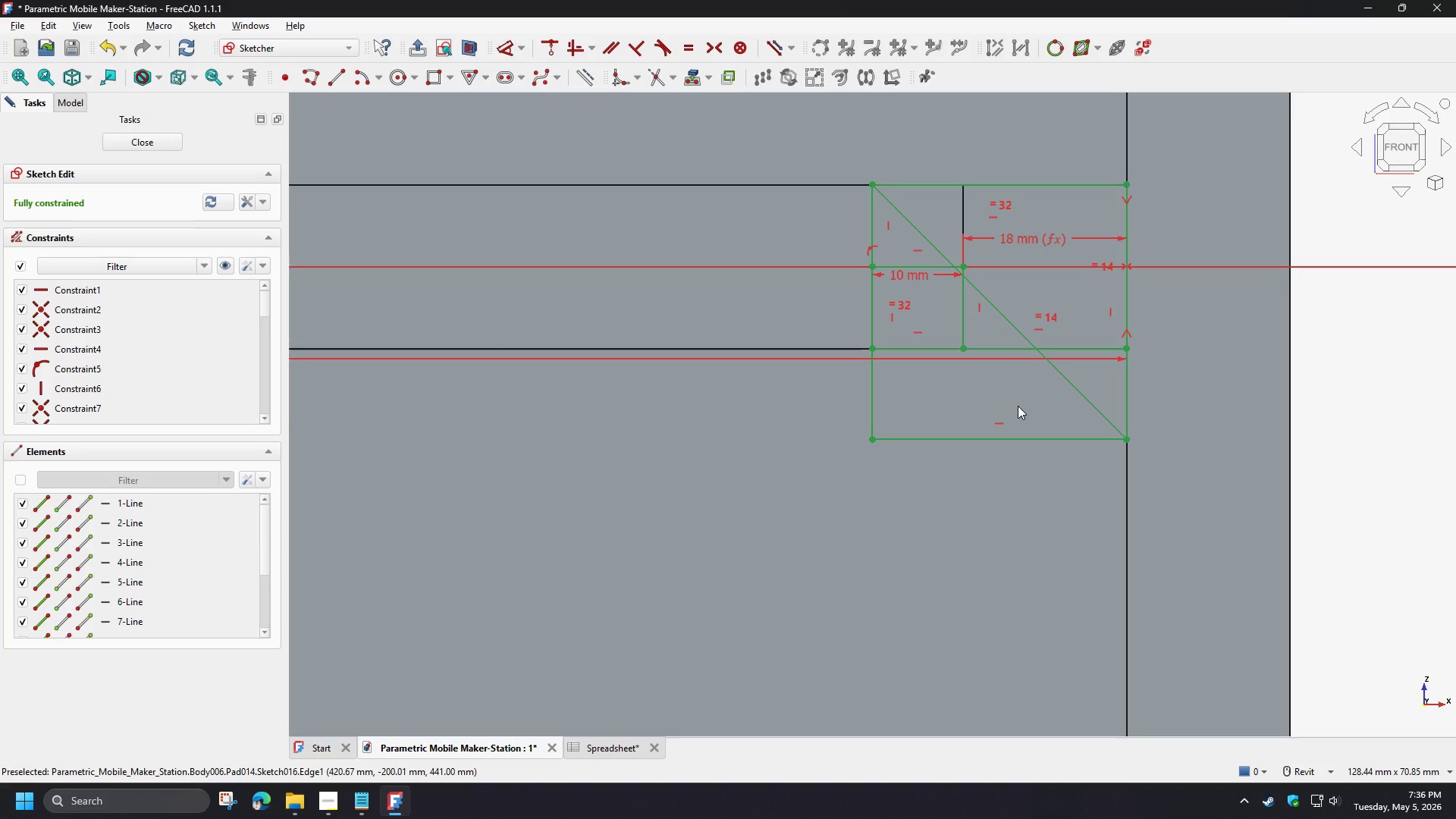 
wait(31.41)
 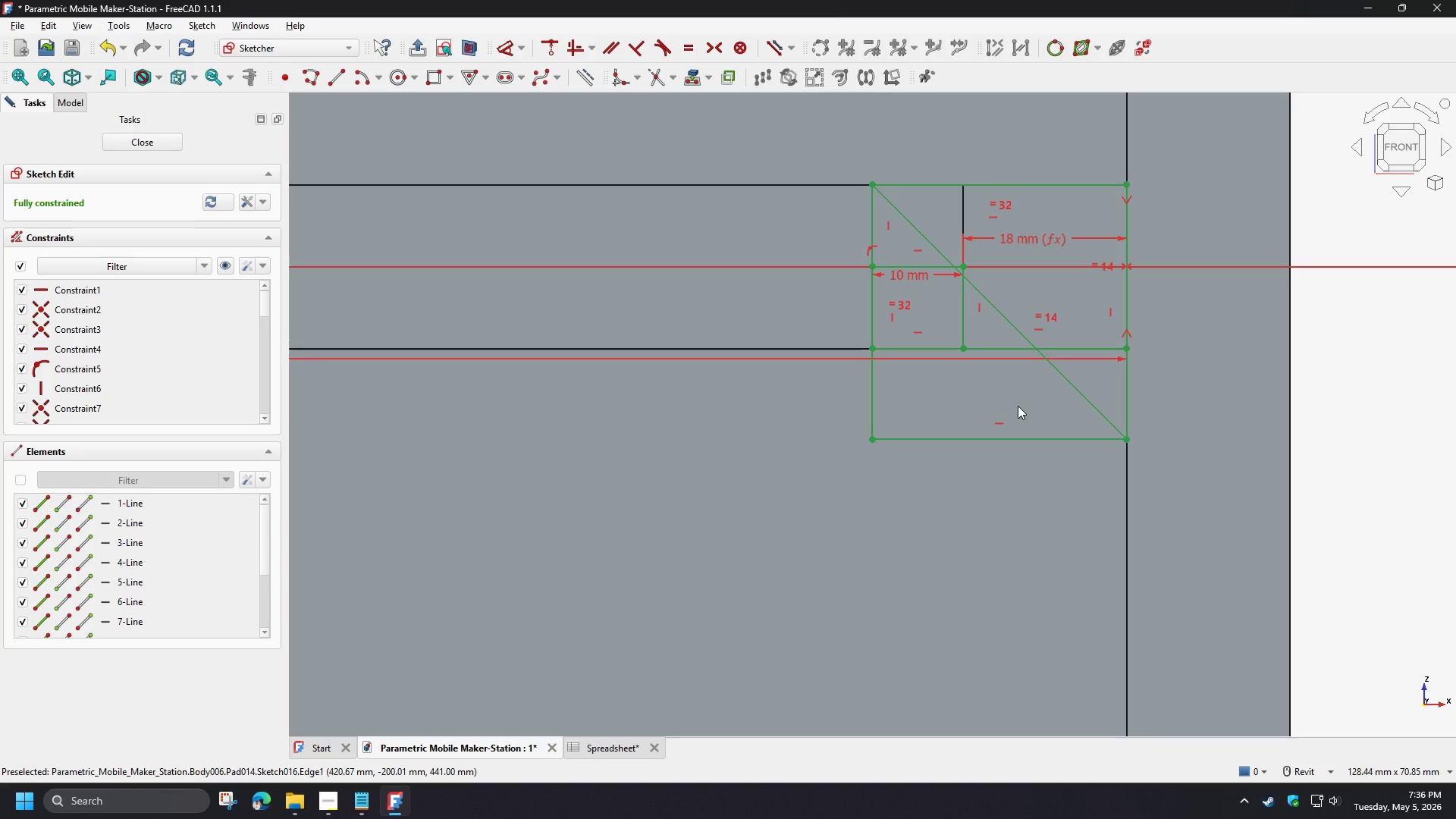 
left_click([1451, 8])
 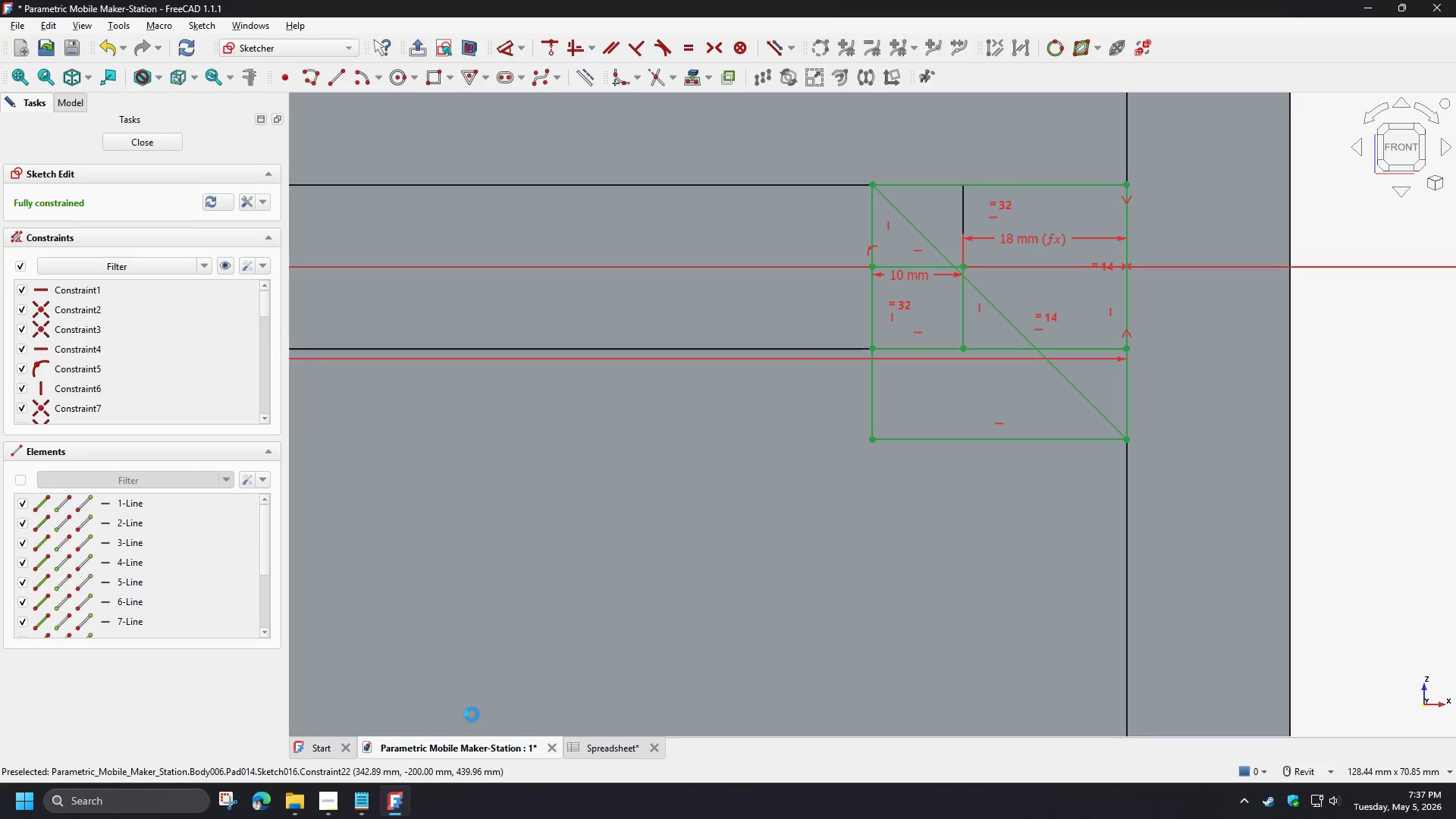 
right_click([394, 803])
 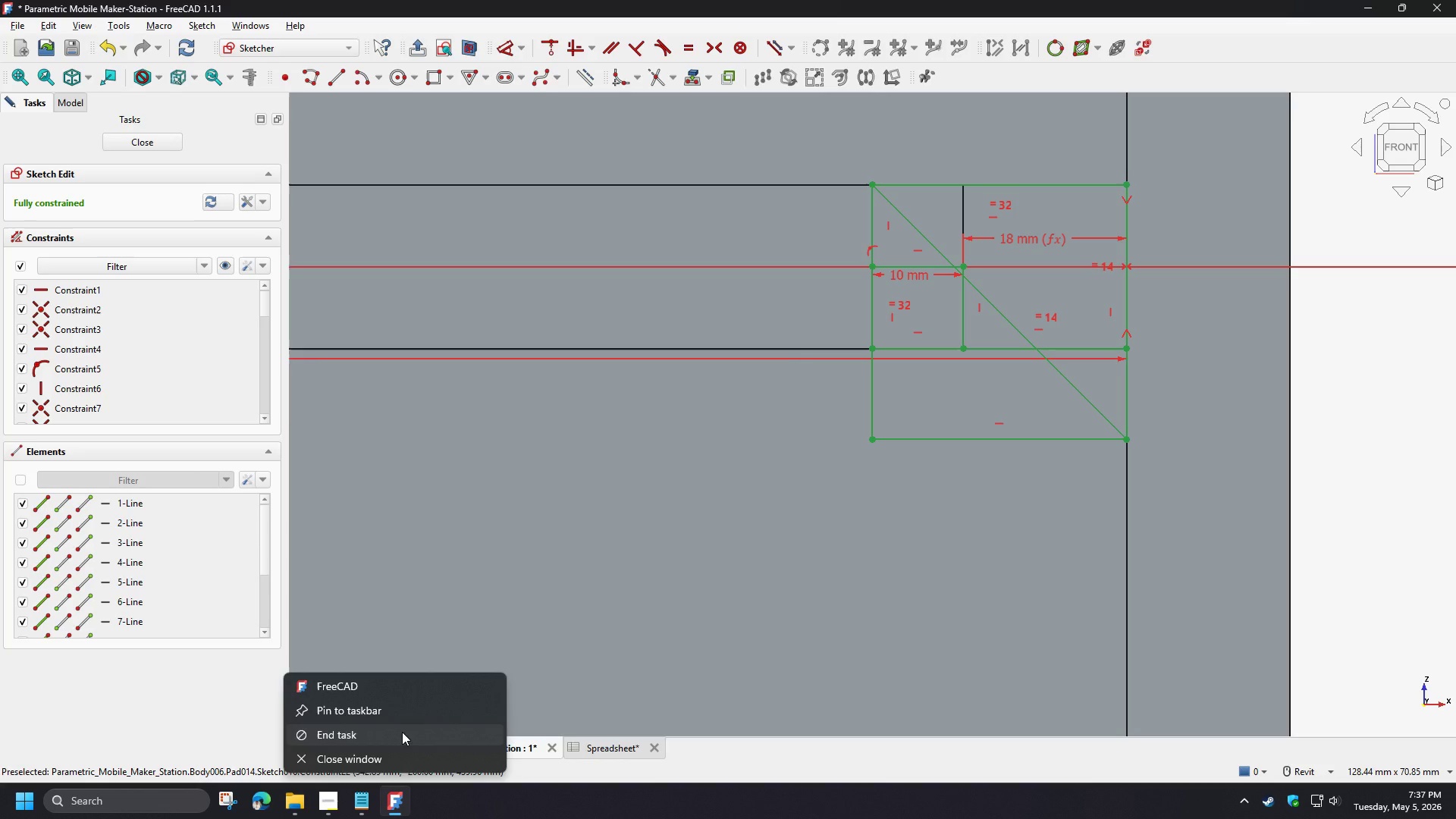 
left_click([400, 736])
 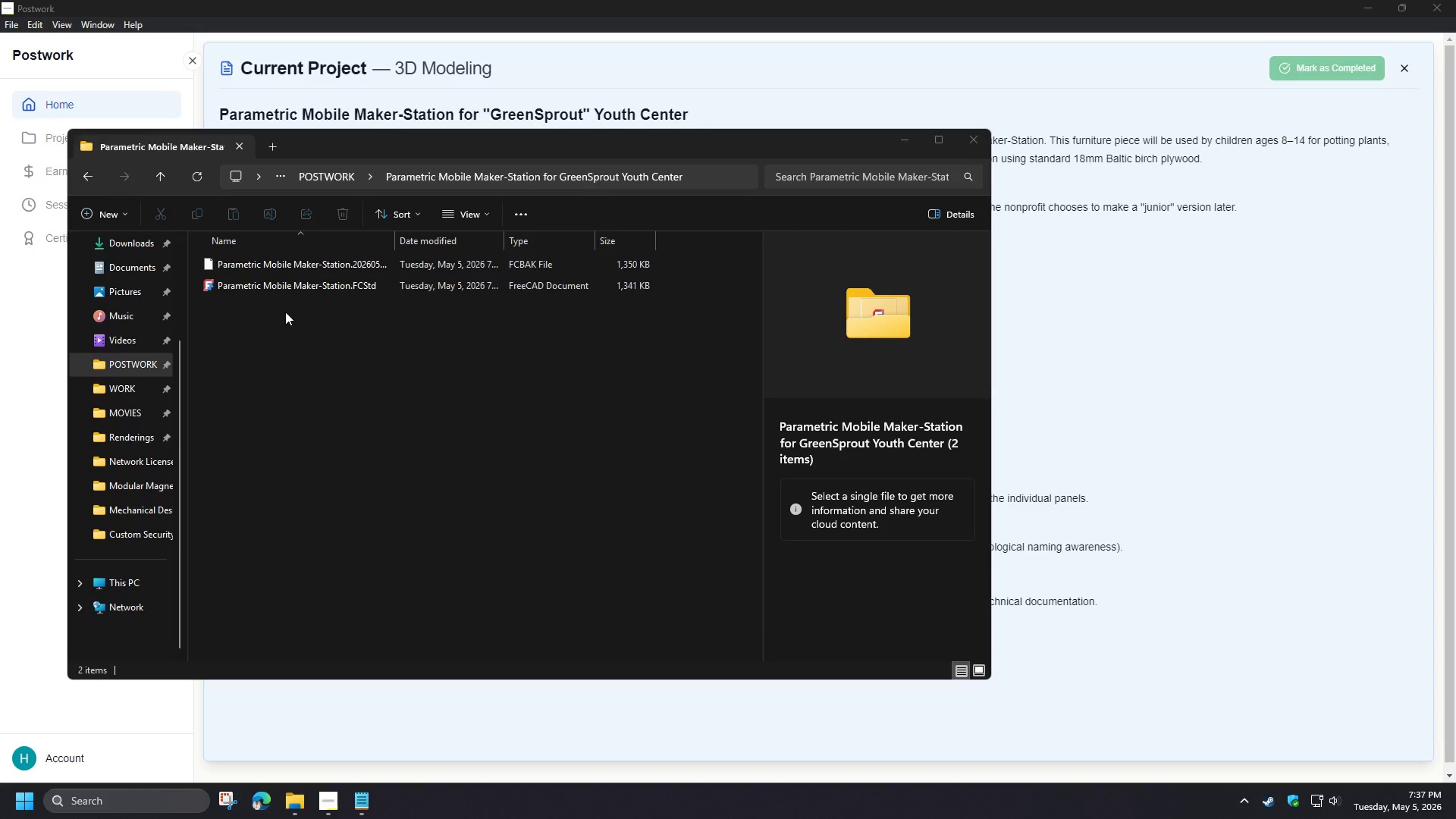 
double_click([281, 290])
 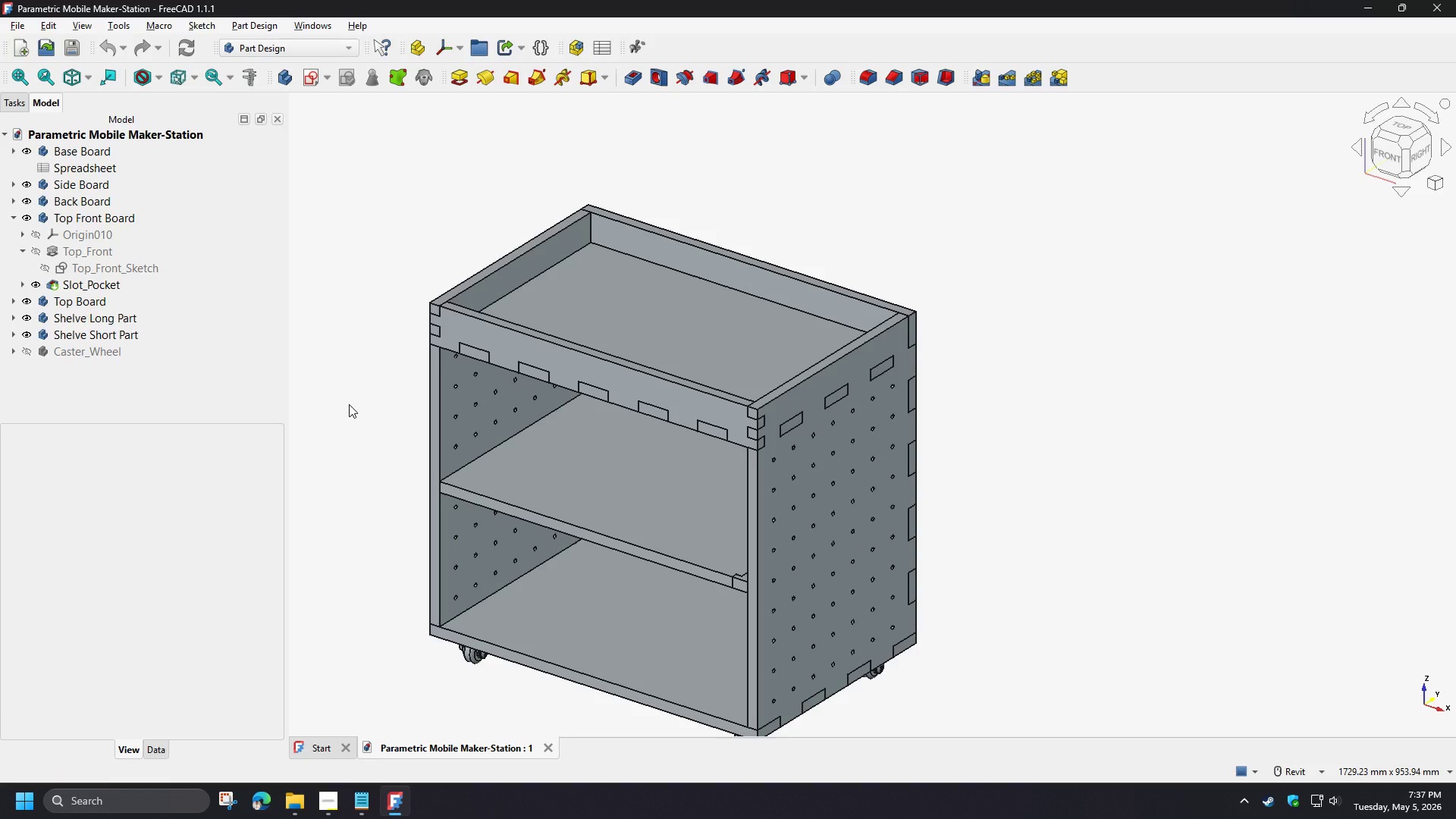 
wait(27.25)
 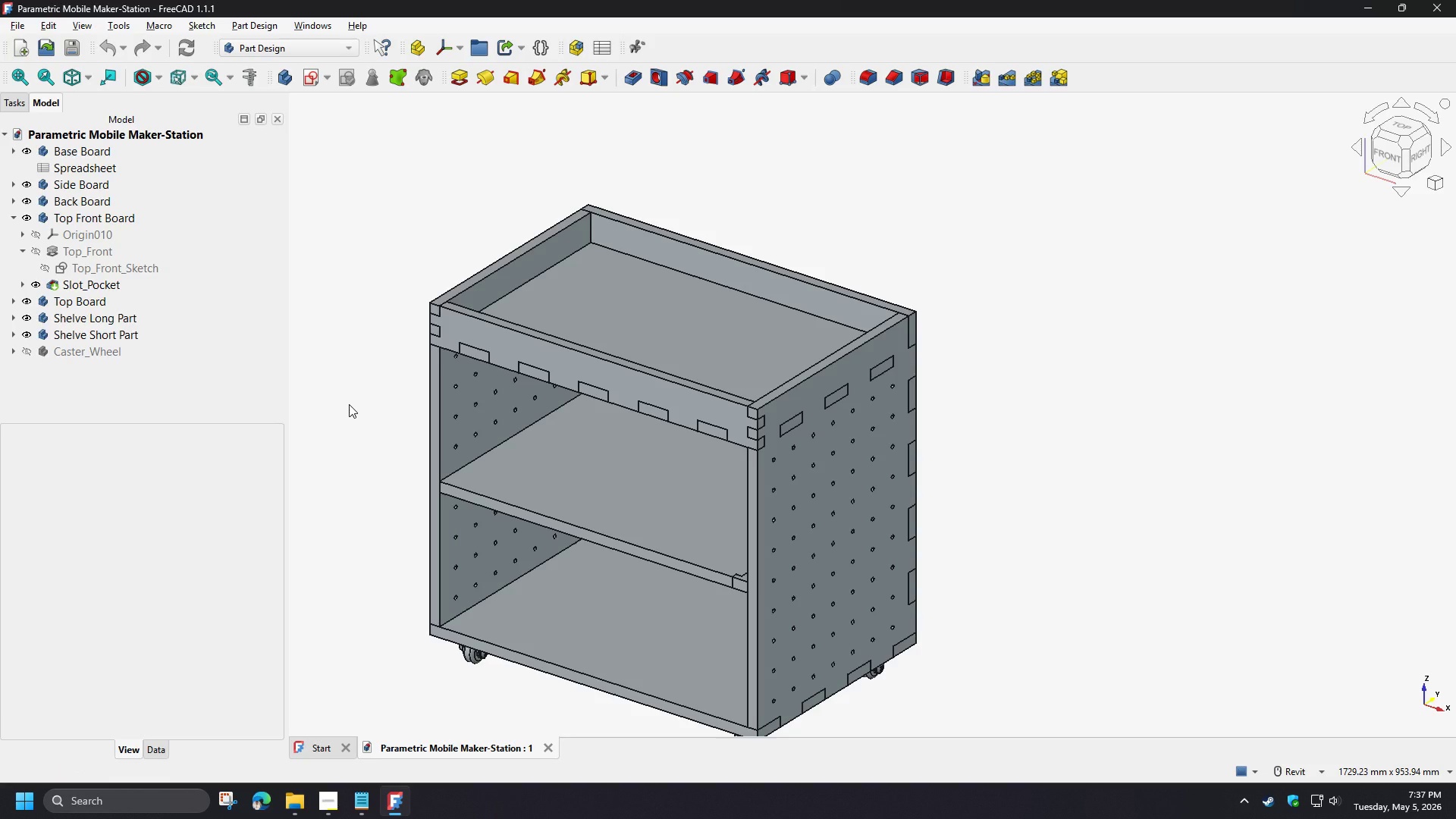 
left_click([98, 263])
 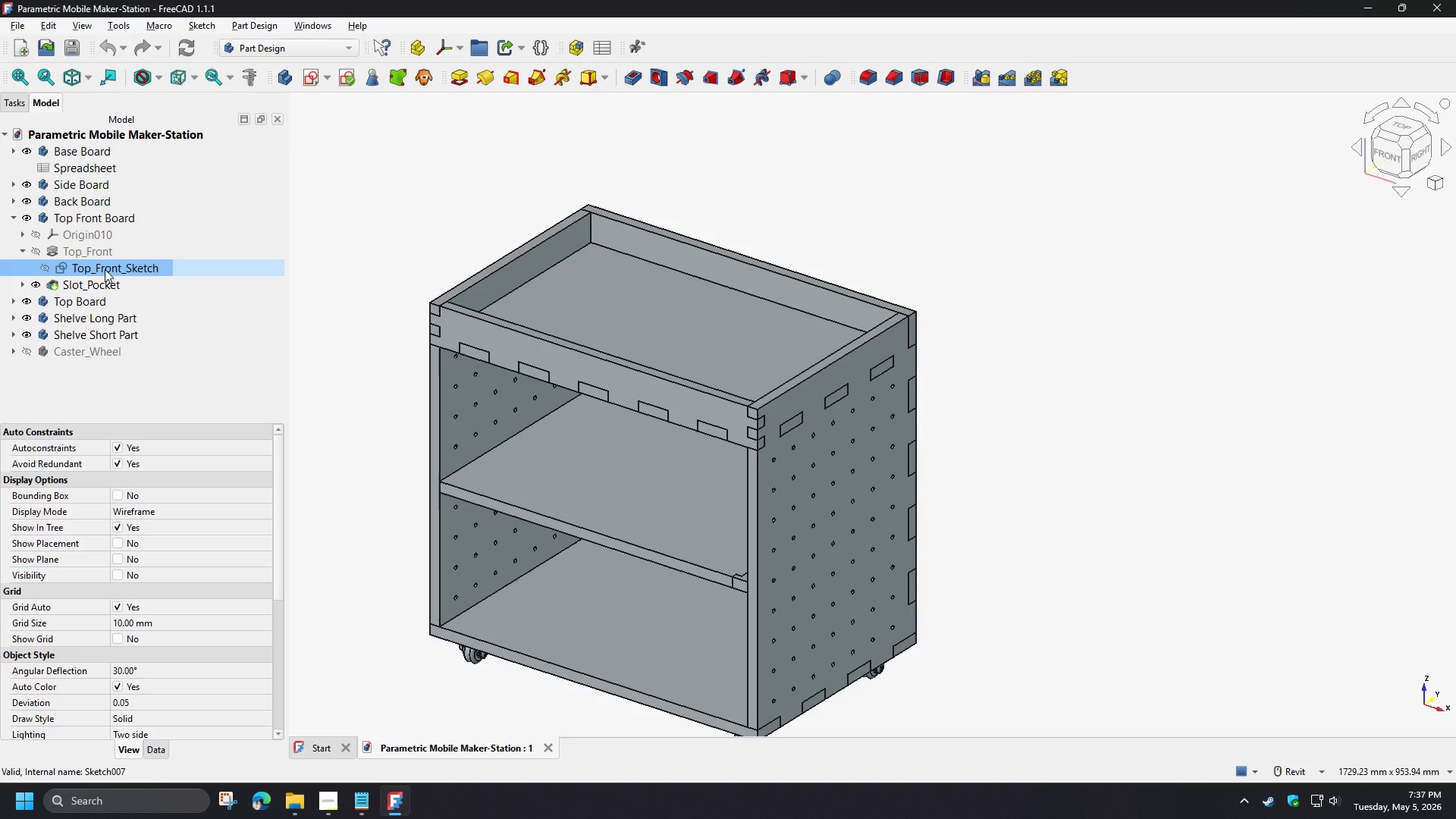 
double_click([105, 269])
 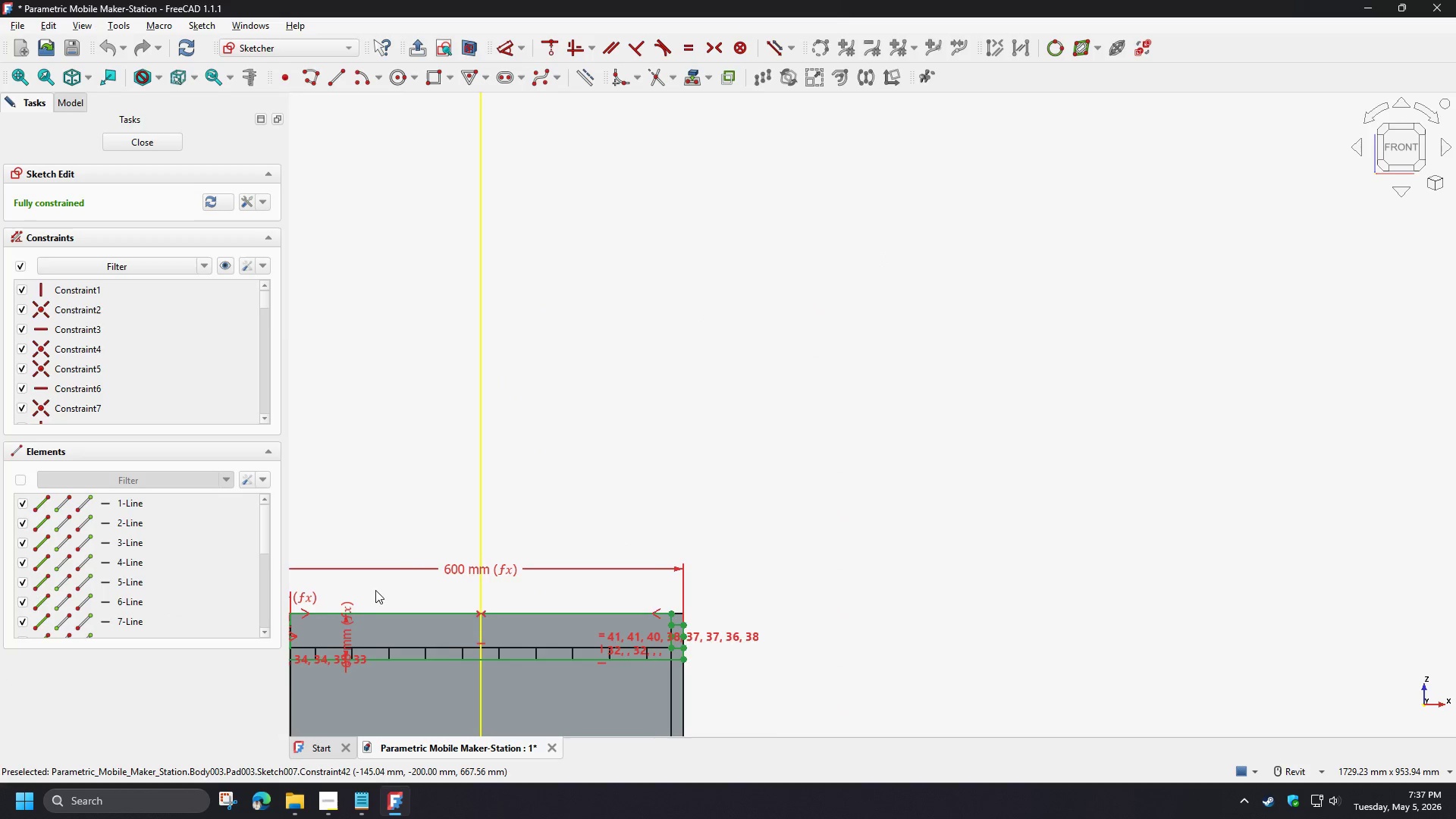 
scroll: coordinate [853, 467], scroll_direction: up, amount: 8.0
 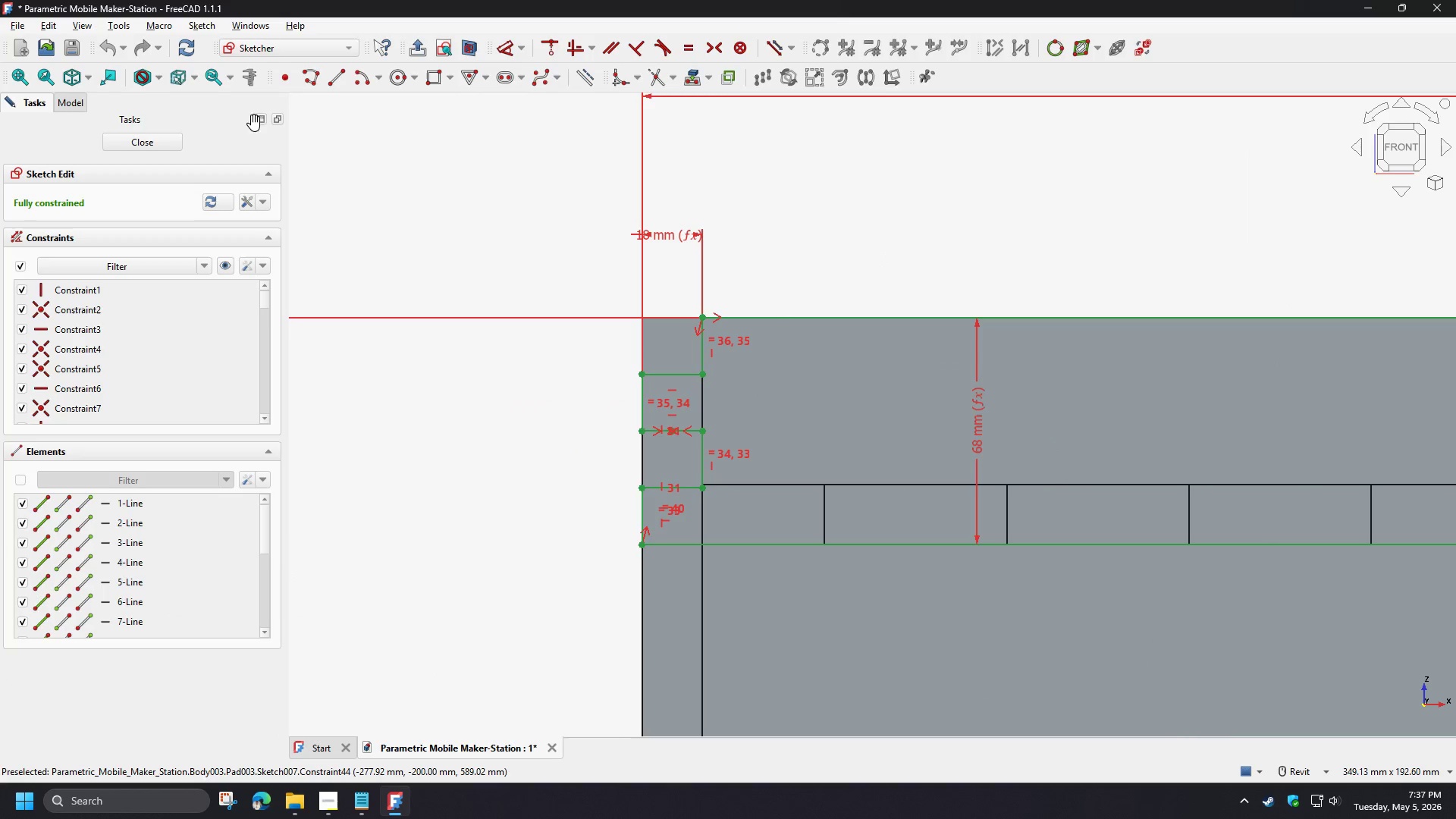 
left_click([135, 140])
 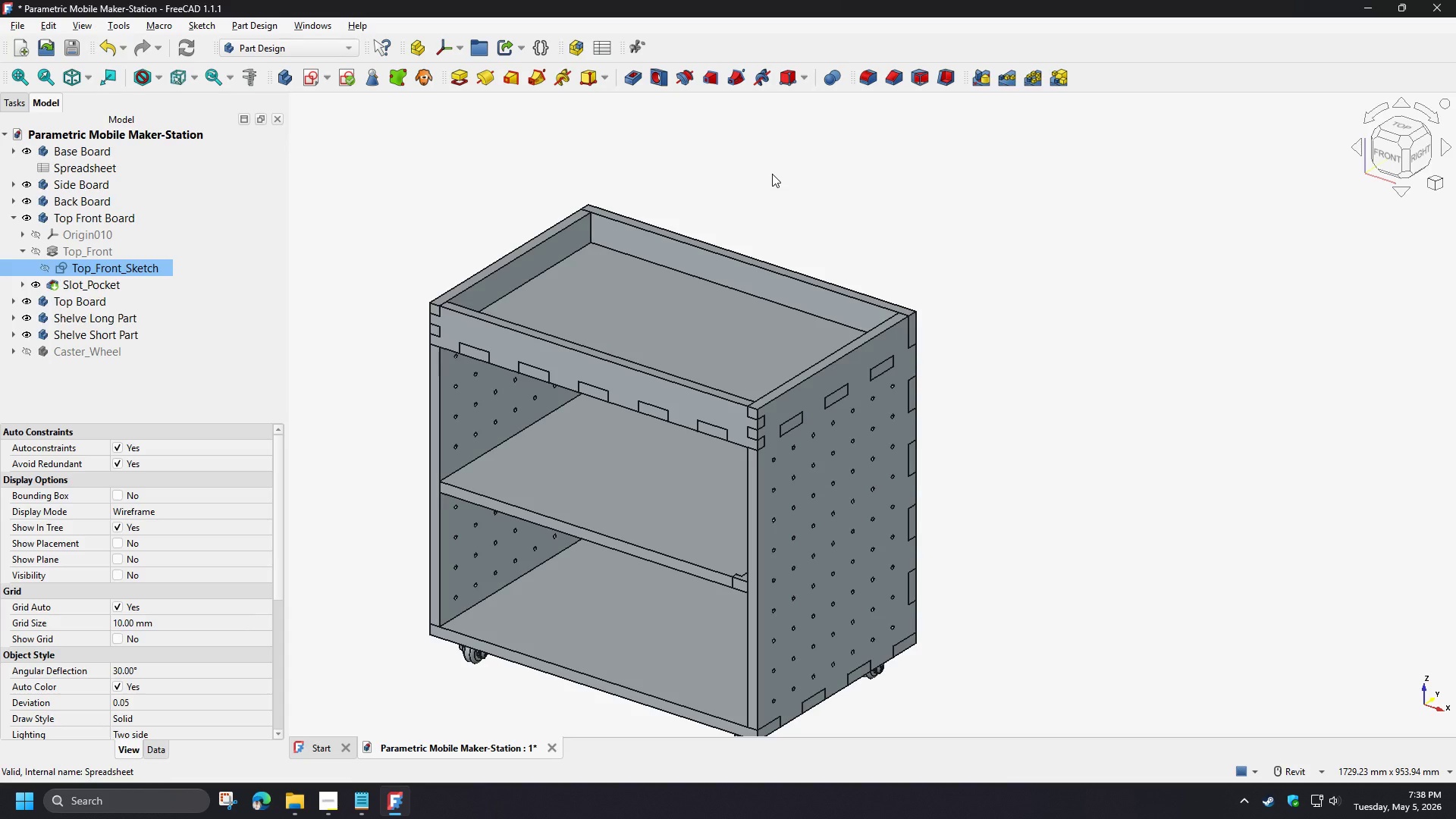 
wait(39.47)
 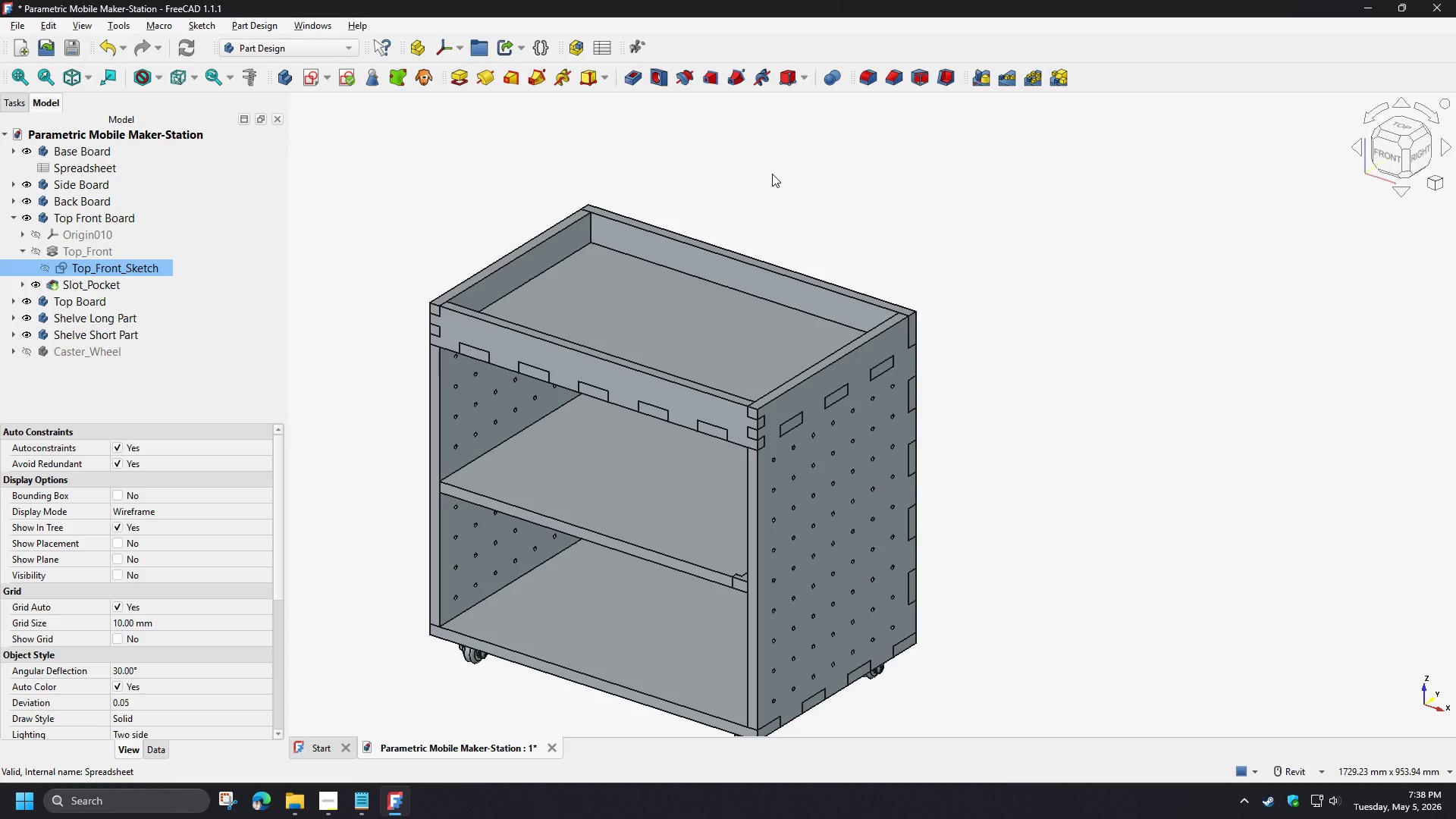 
left_click([14, 336])
 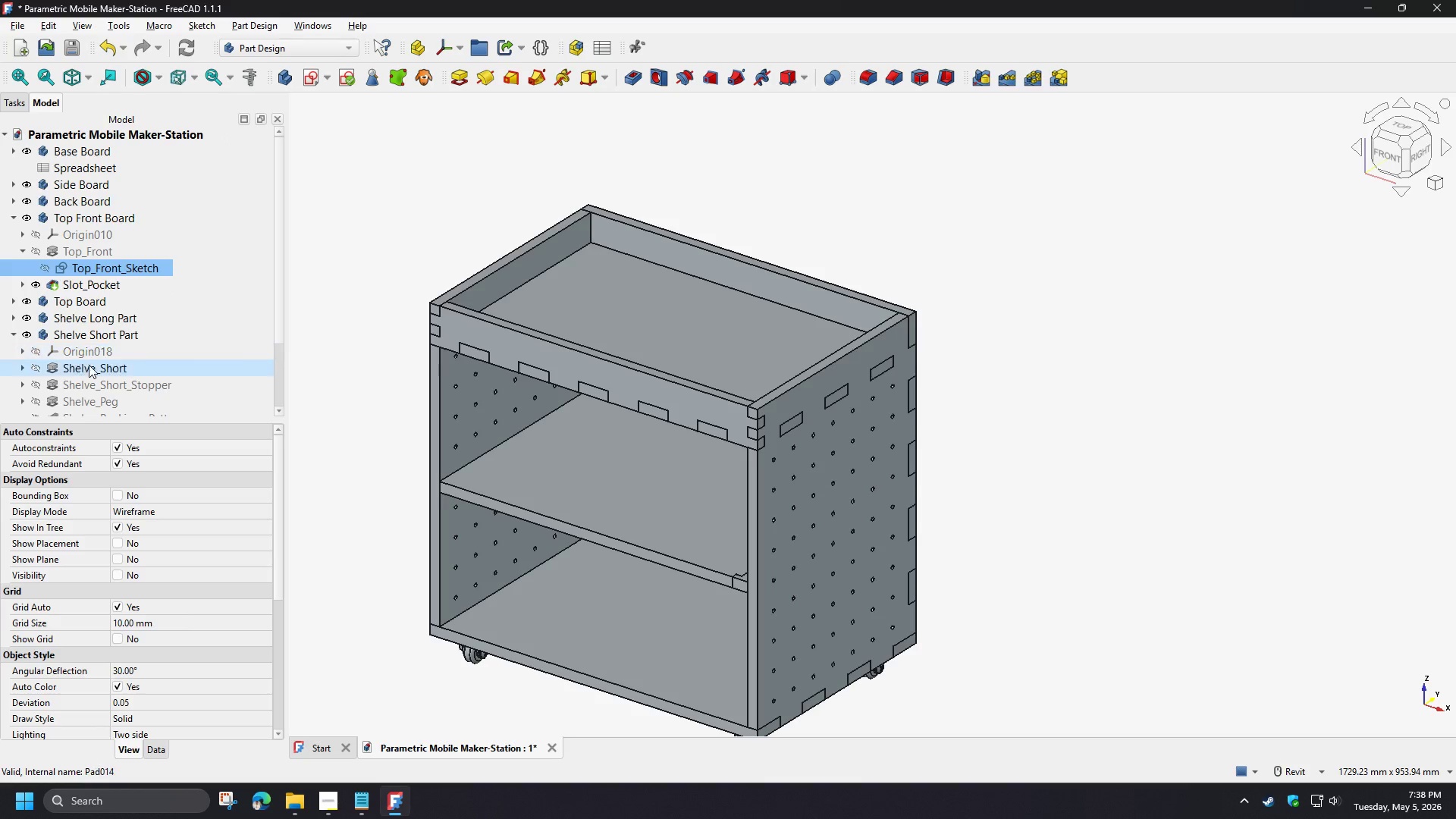 
left_click([83, 373])
 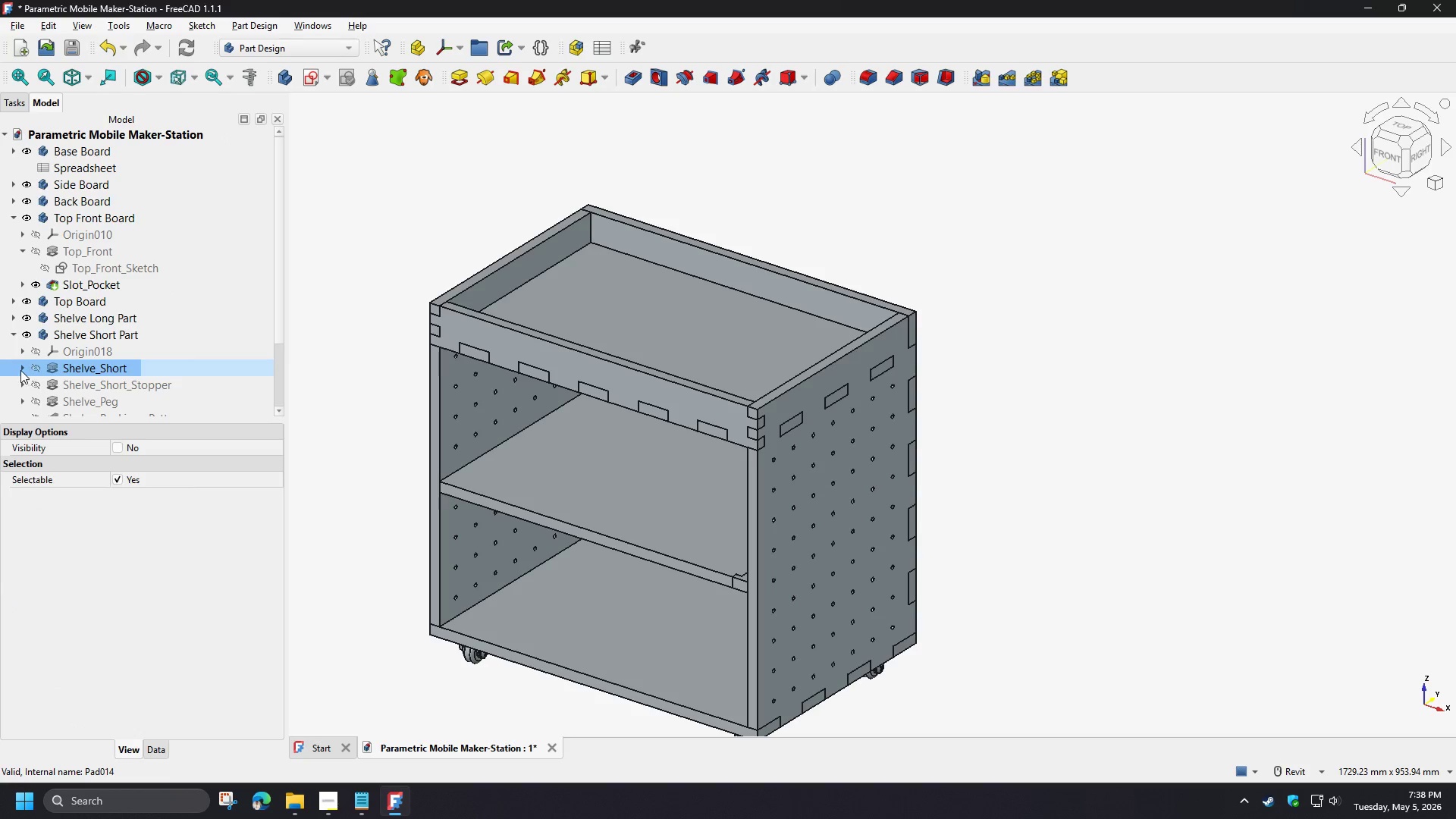 
left_click([20, 370])
 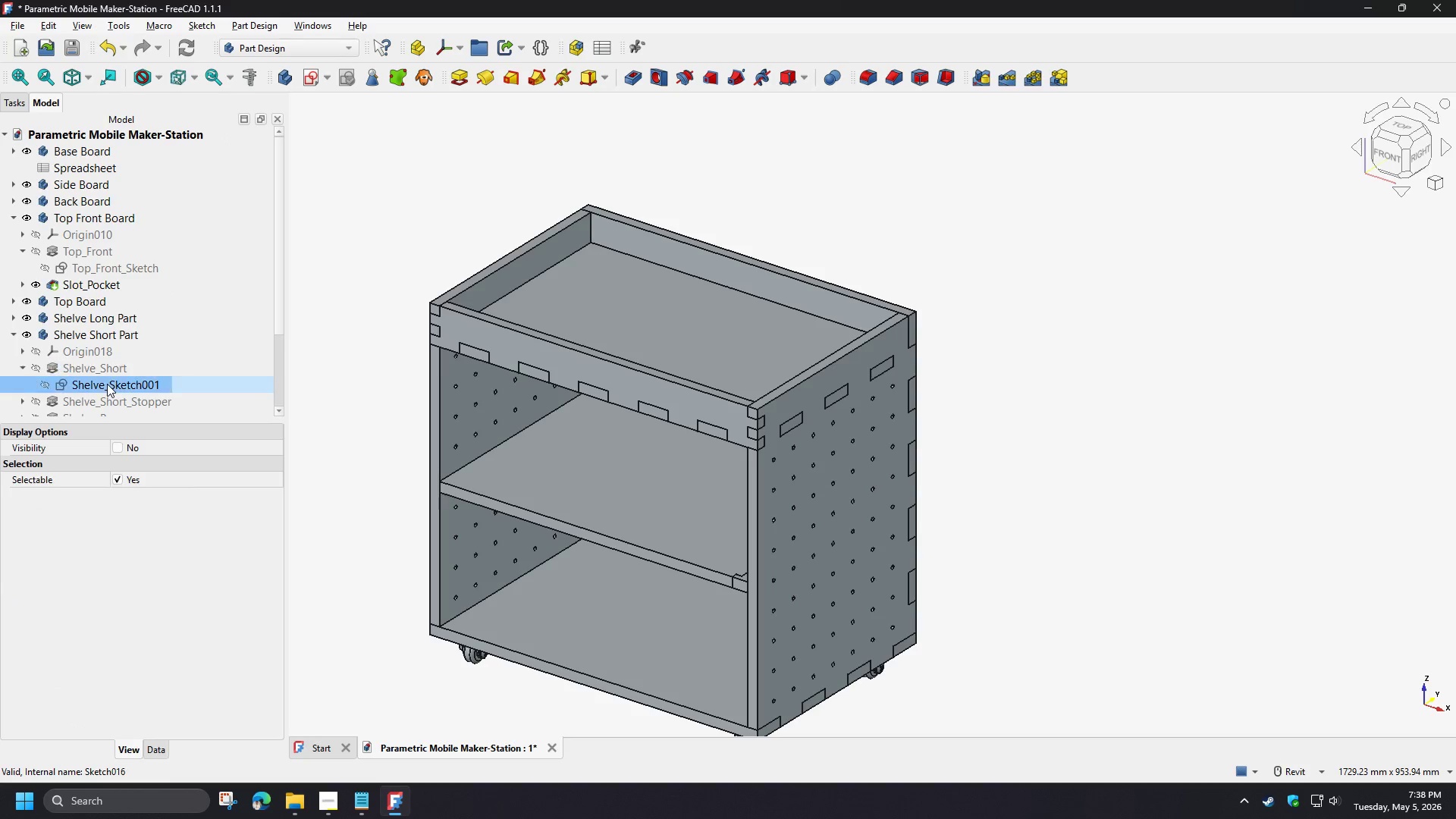 
double_click([107, 384])
 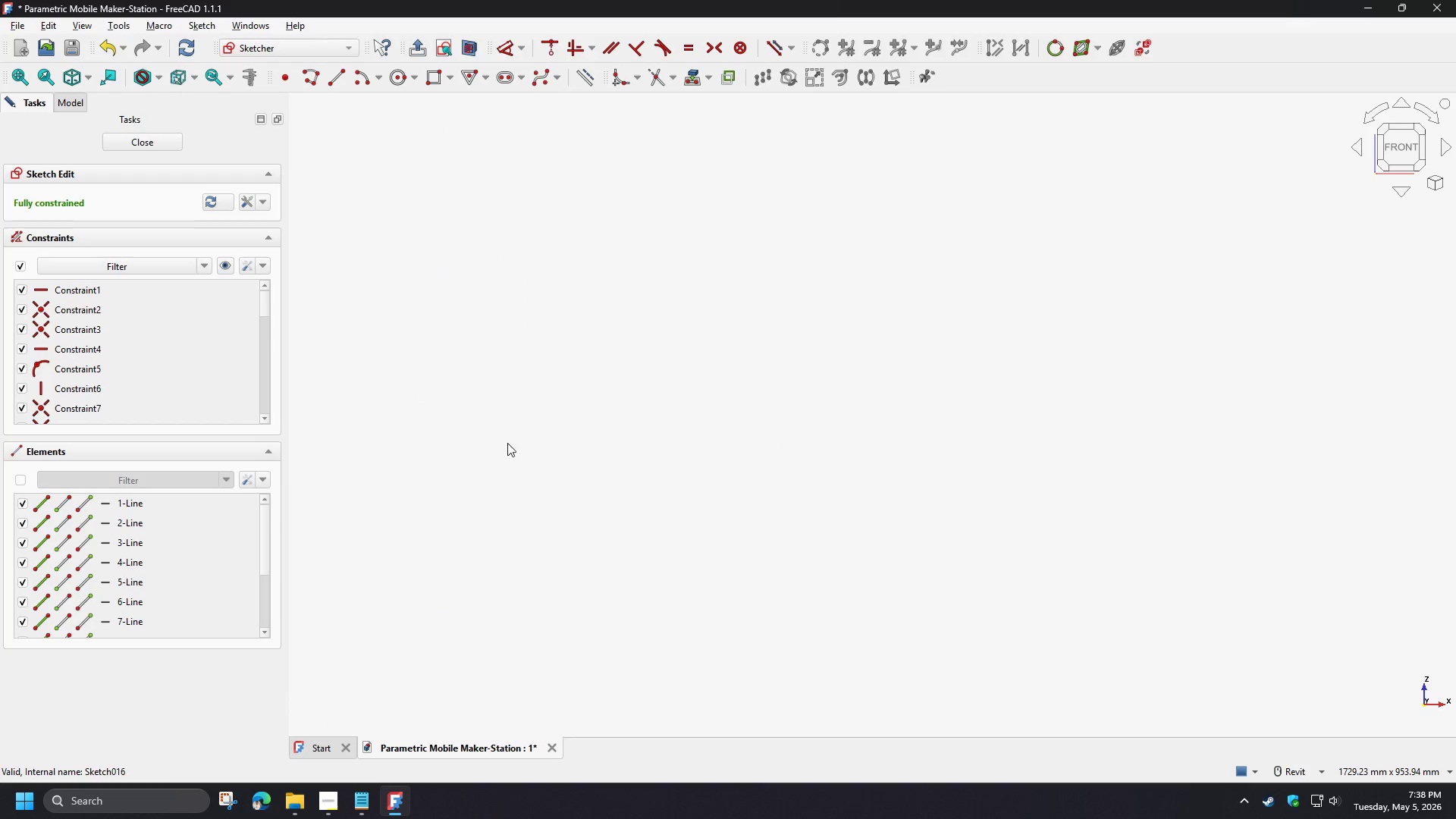 
scroll: coordinate [849, 328], scroll_direction: down, amount: 5.0
 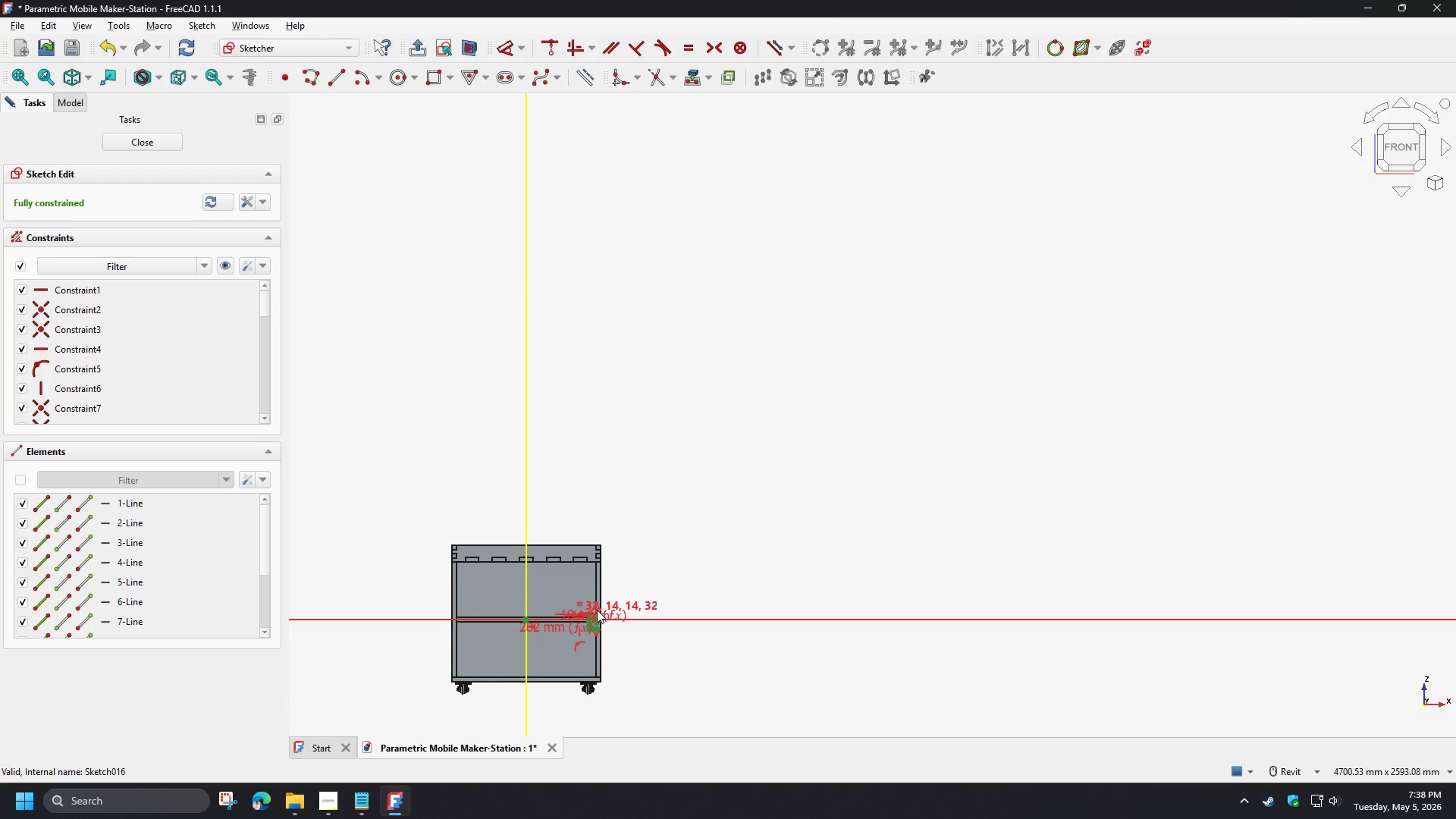 
scroll: coordinate [555, 646], scroll_direction: up, amount: 10.0
 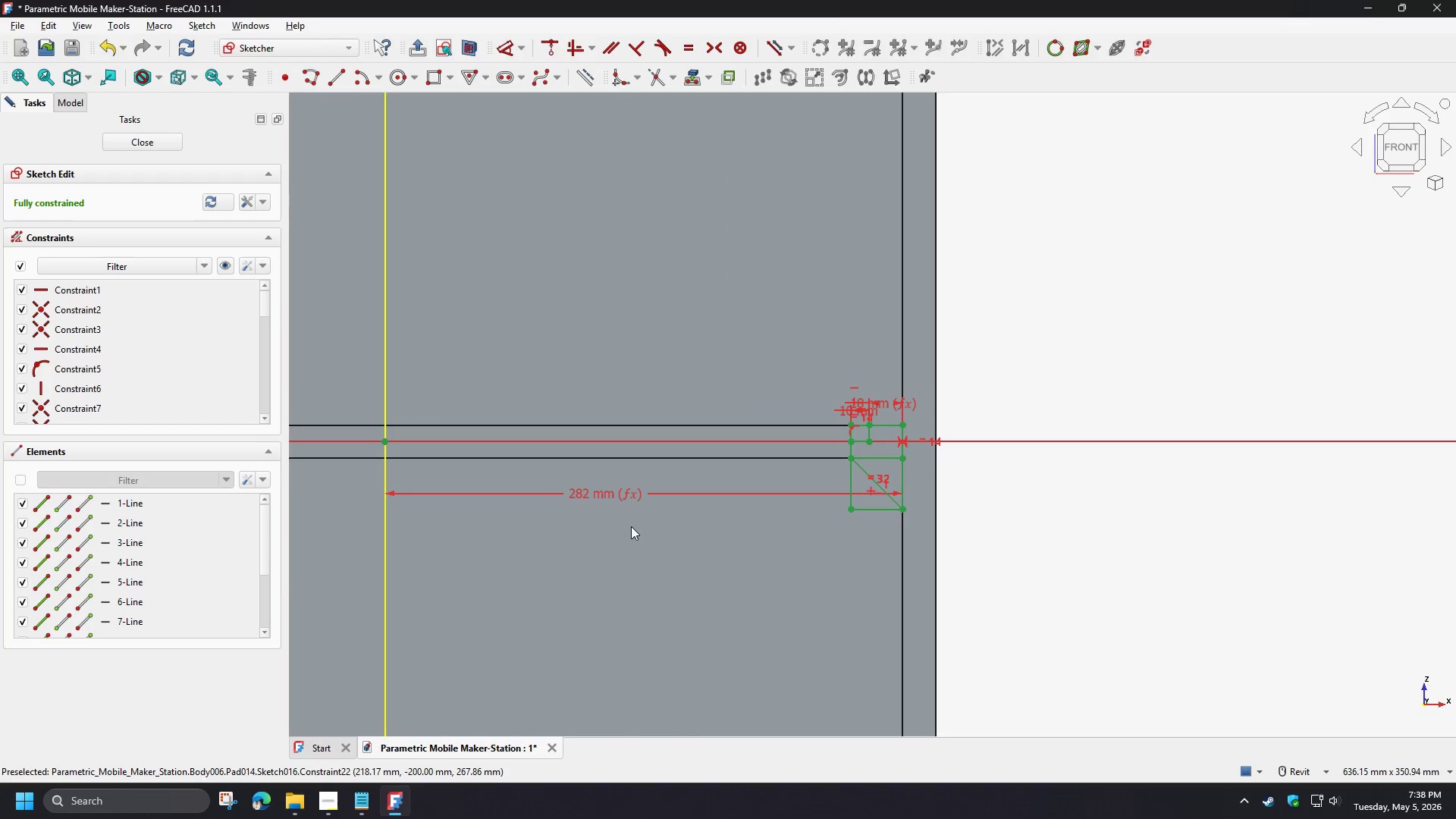 
left_click_drag(start_coordinate=[607, 495], to_coordinate=[629, 573])
 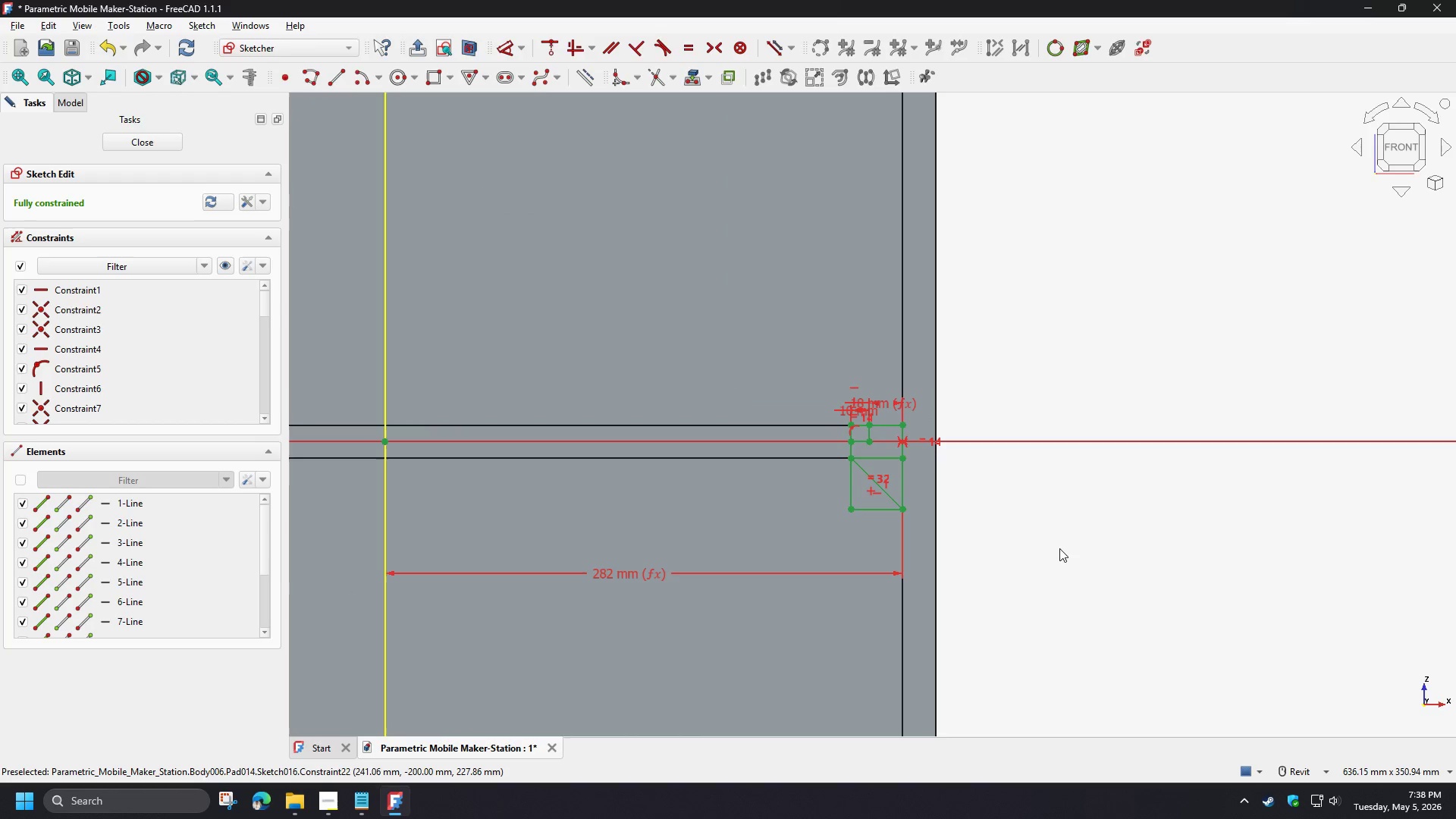 
left_click([1059, 548])
 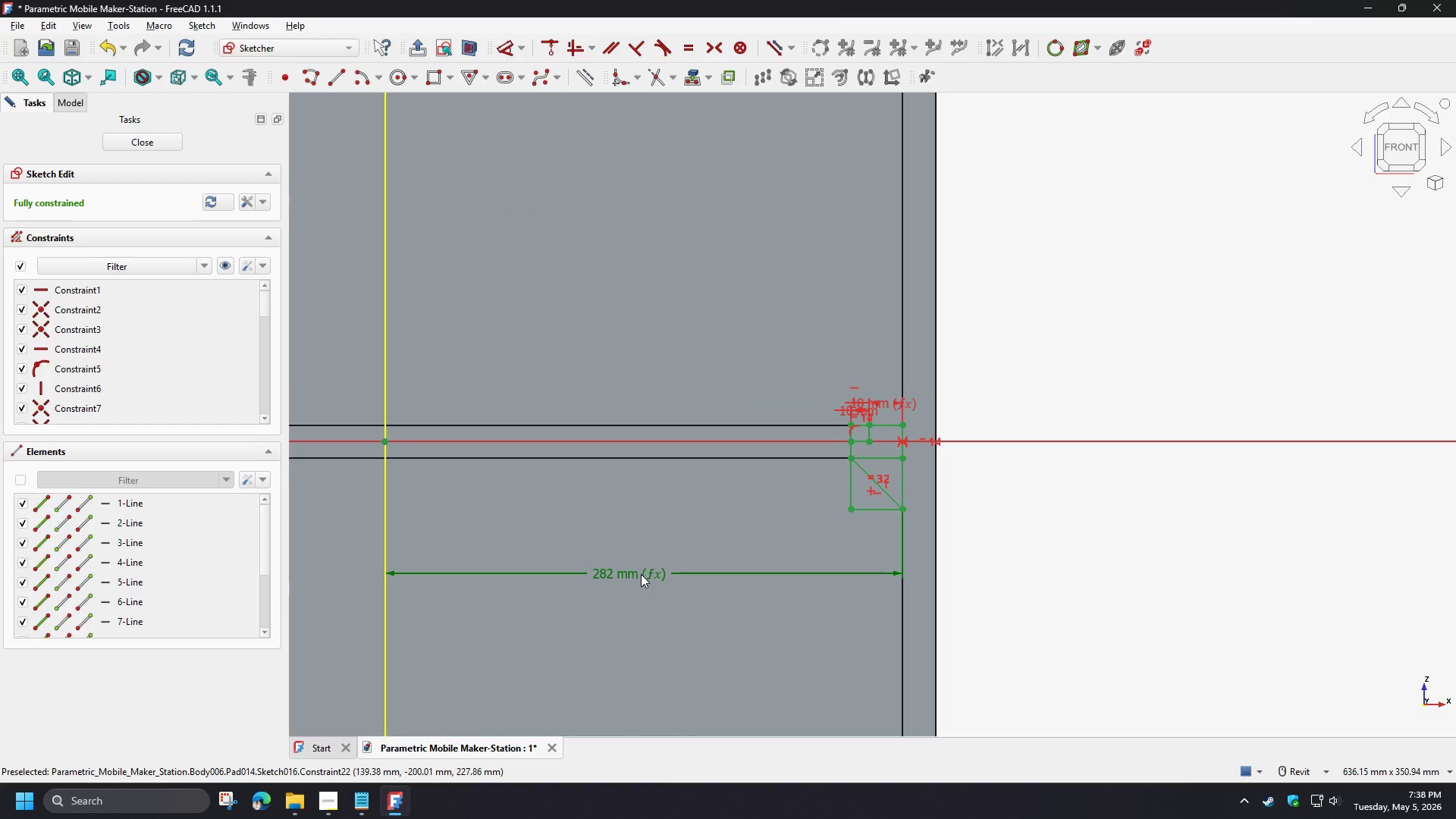 
left_click([641, 574])
 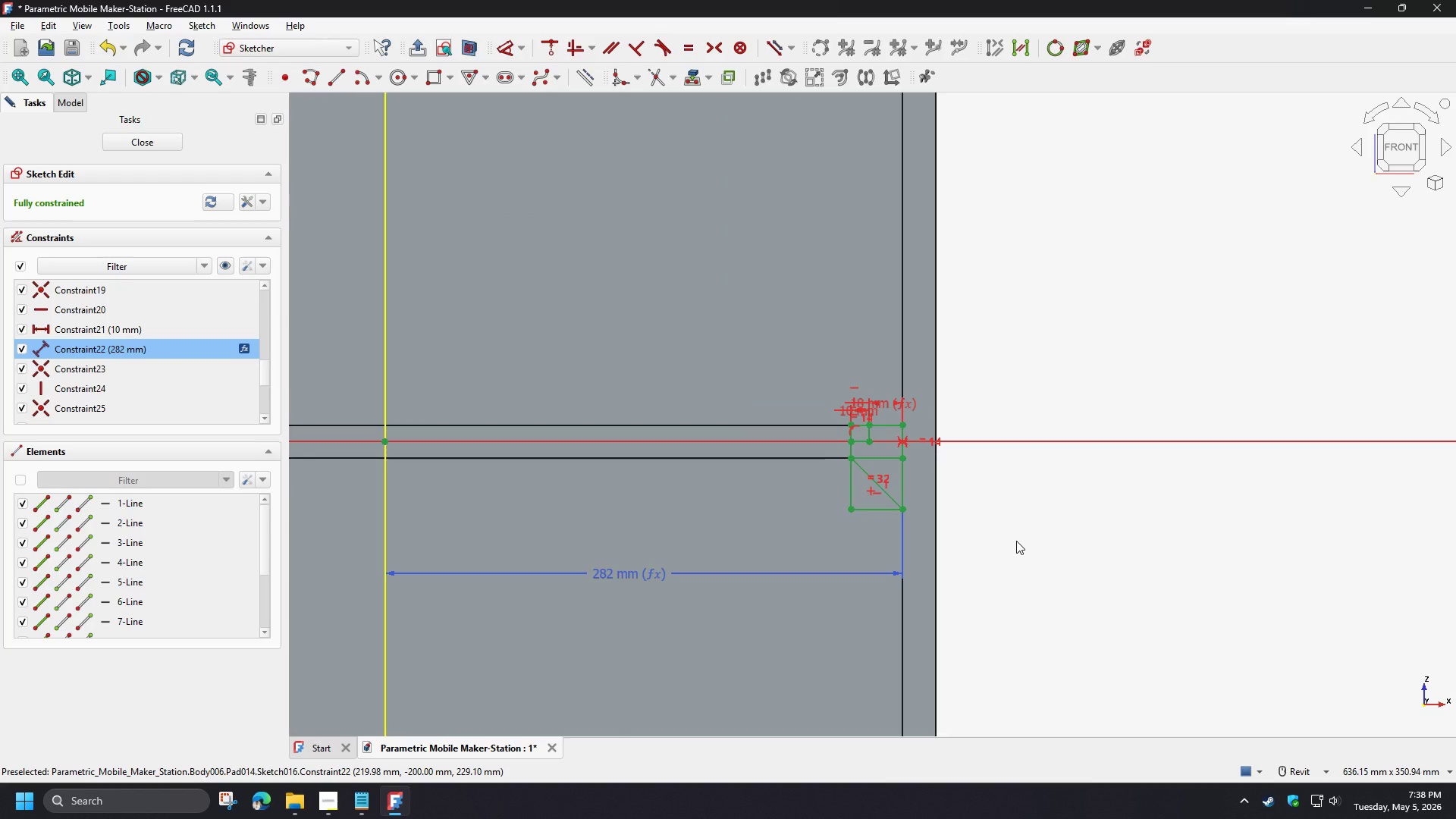 
scroll: coordinate [1057, 511], scroll_direction: up, amount: 6.0
 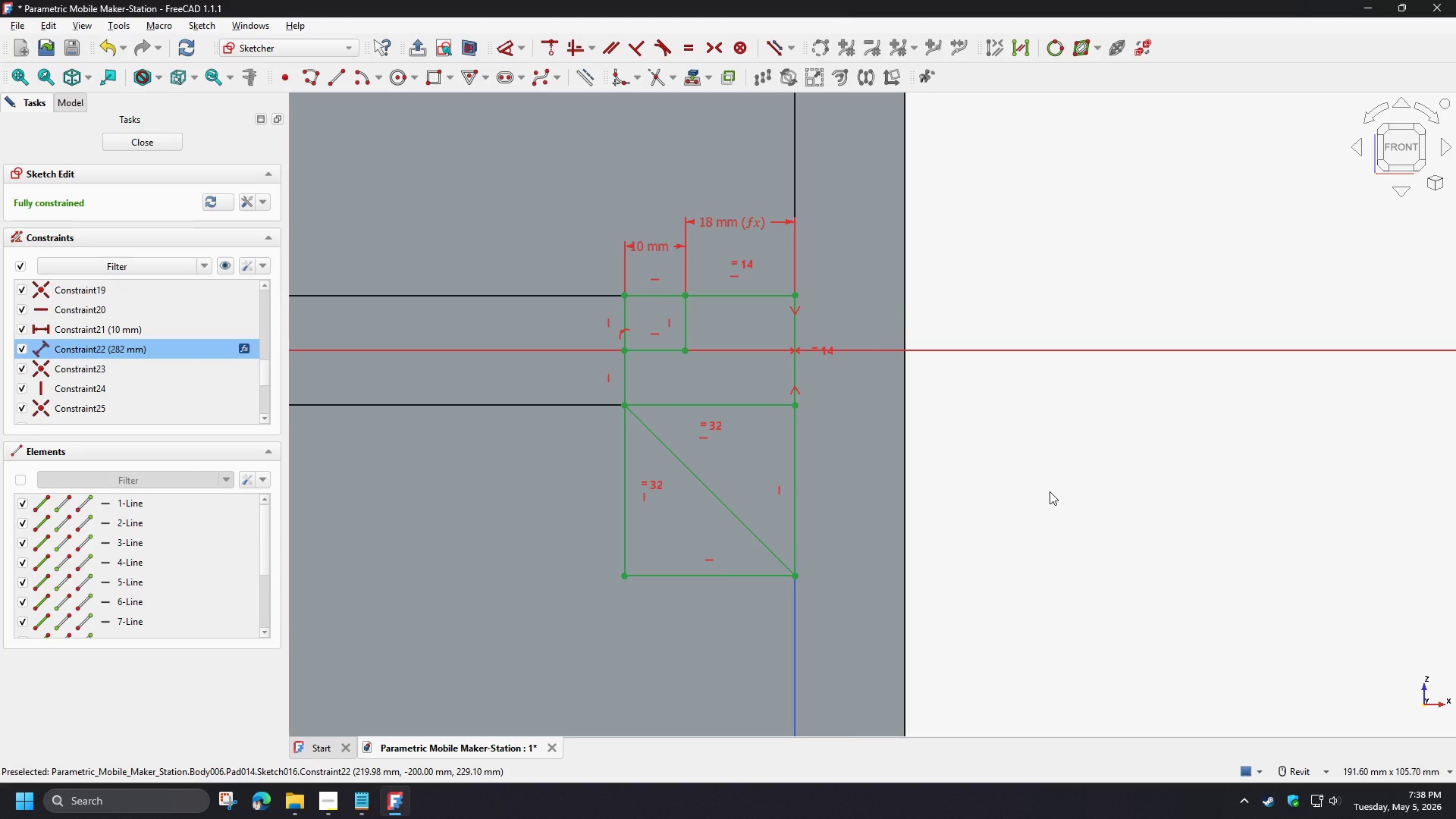 
wait(6.4)
 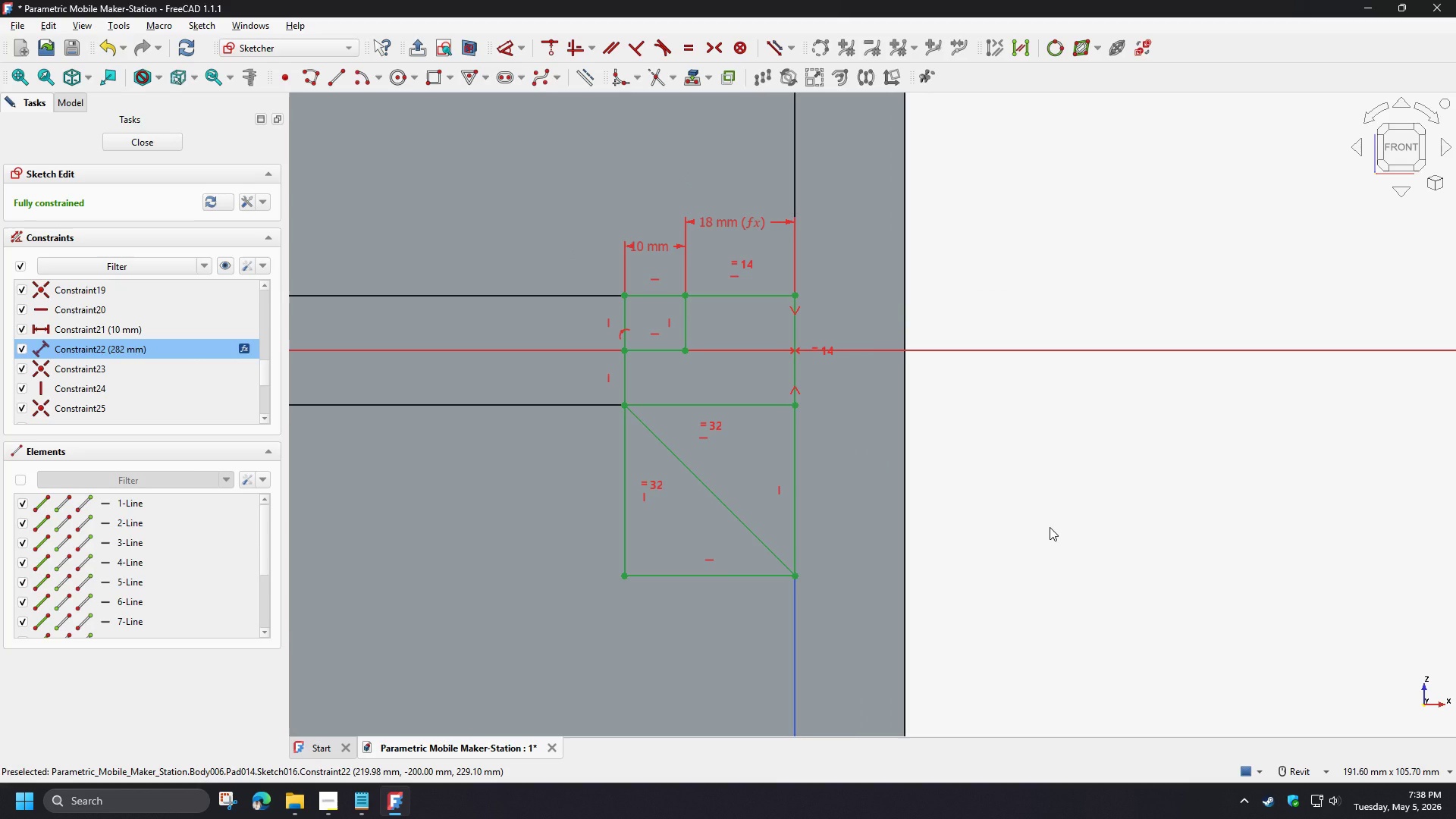 
scroll: coordinate [1050, 491], scroll_direction: up, amount: 2.0
 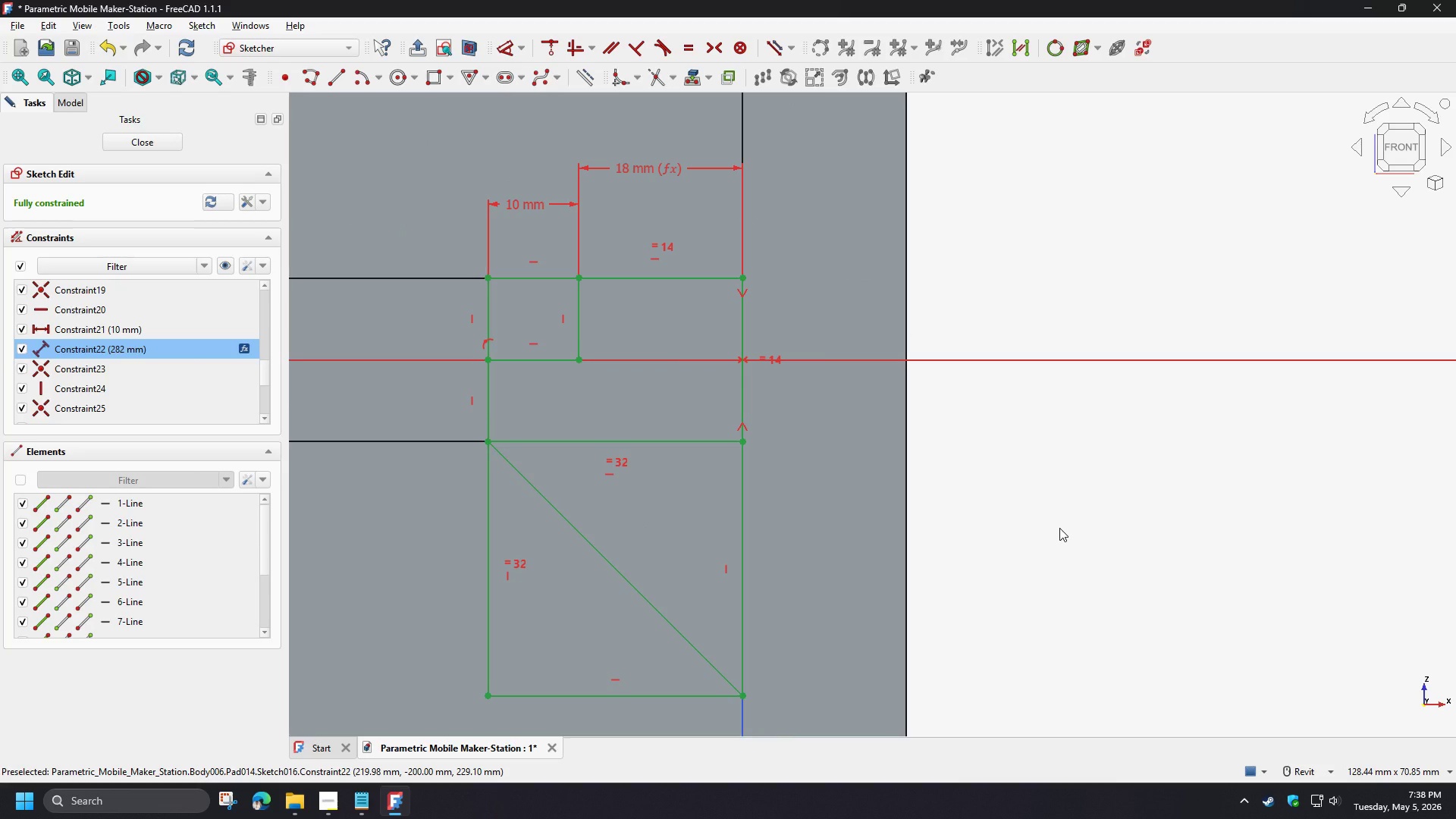 
wait(5.66)
 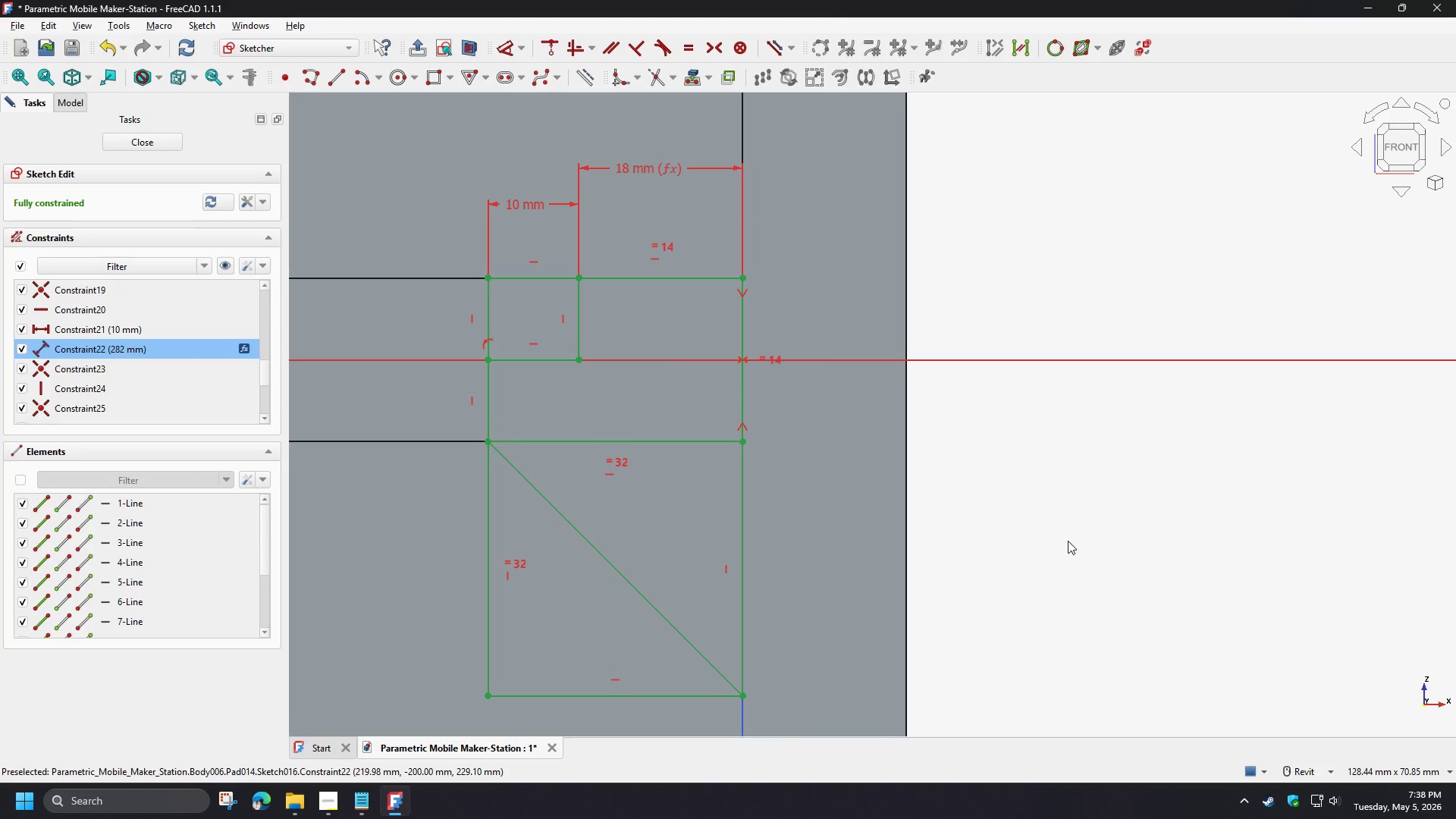 
scroll: coordinate [1059, 528], scroll_direction: down, amount: 1.0
 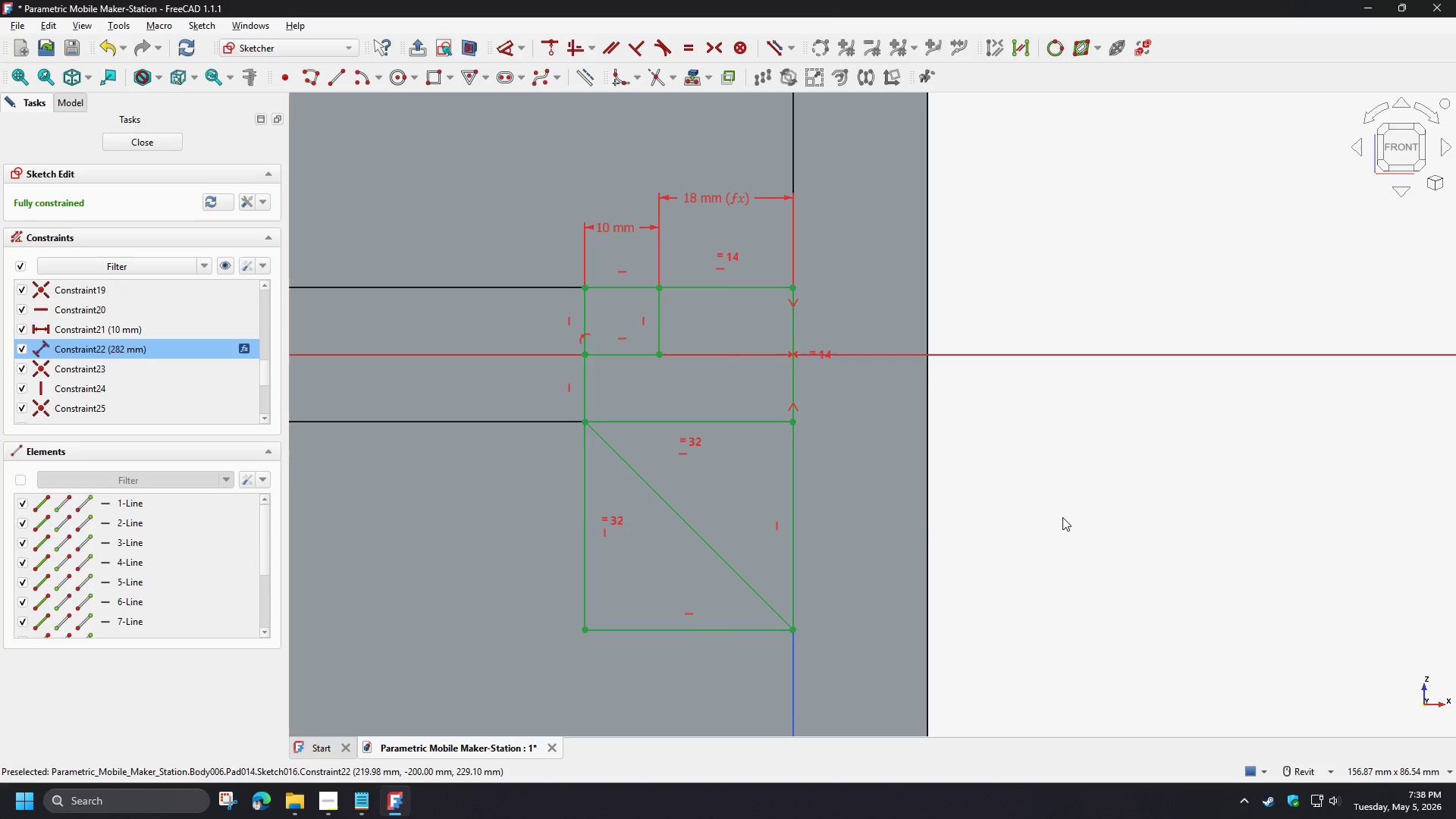 
wait(7.6)
 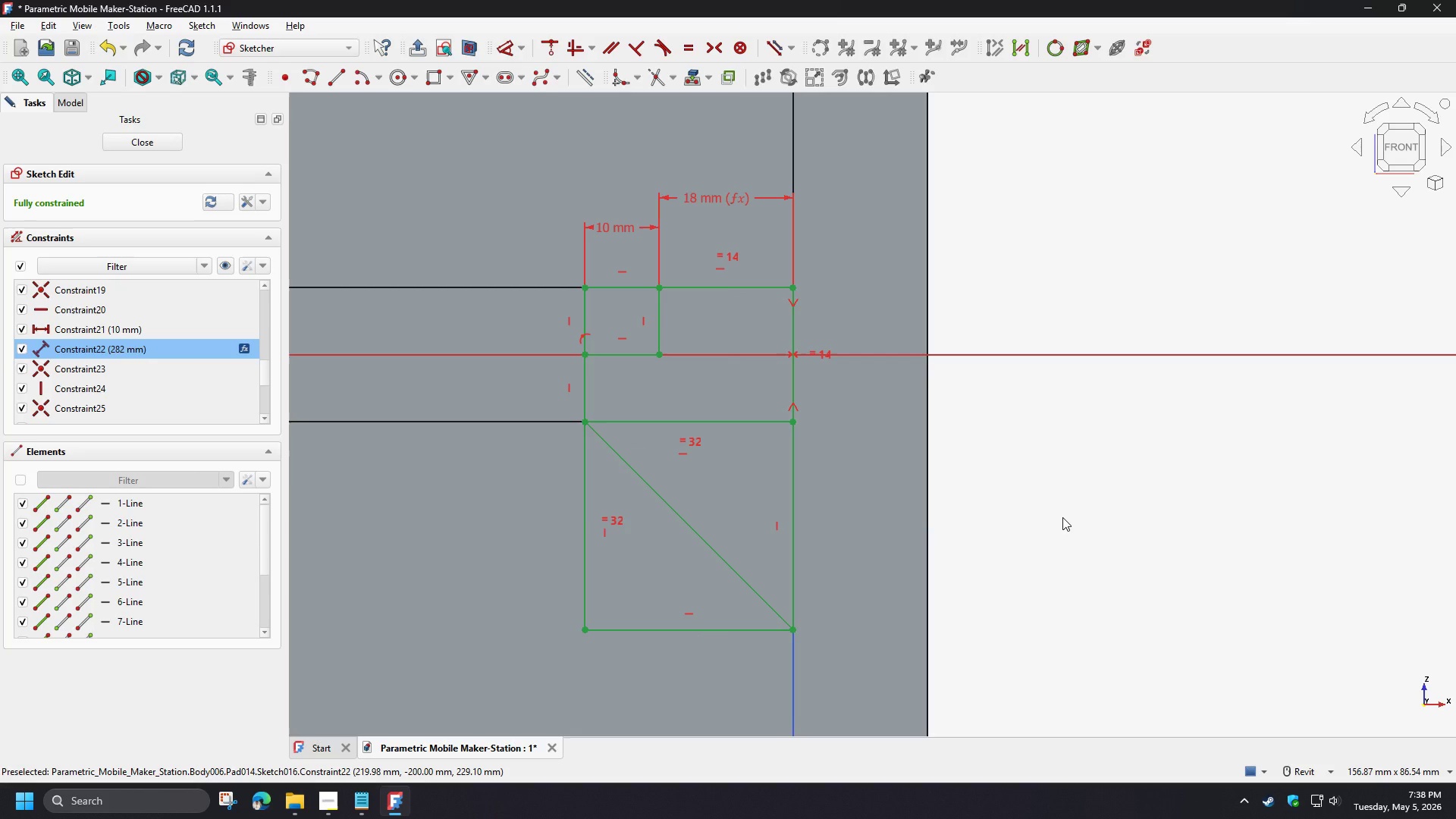 
scroll: coordinate [1050, 506], scroll_direction: down, amount: 3.0
 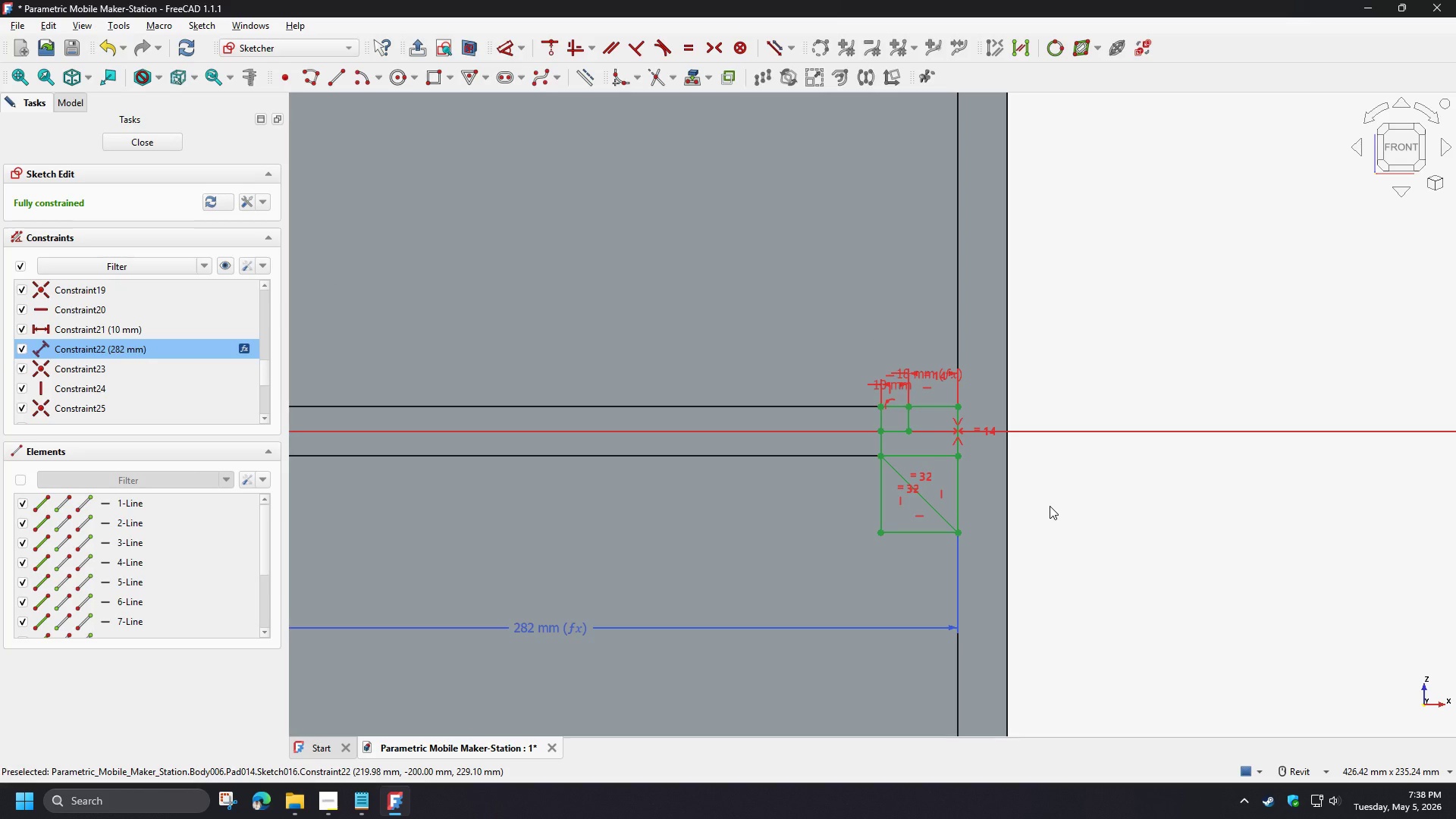 
scroll: coordinate [1050, 506], scroll_direction: up, amount: 2.0
 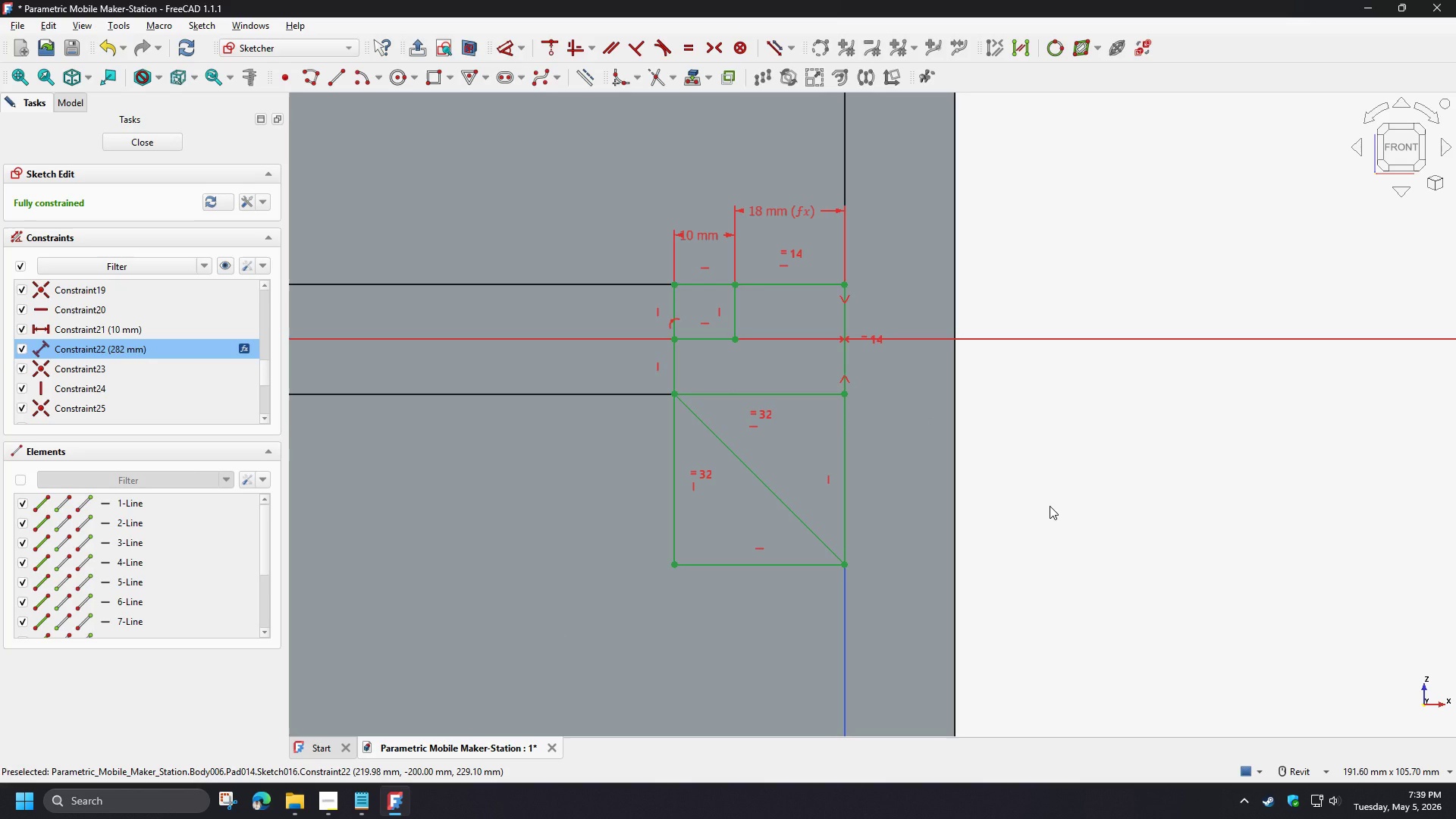 
wait(9.05)
 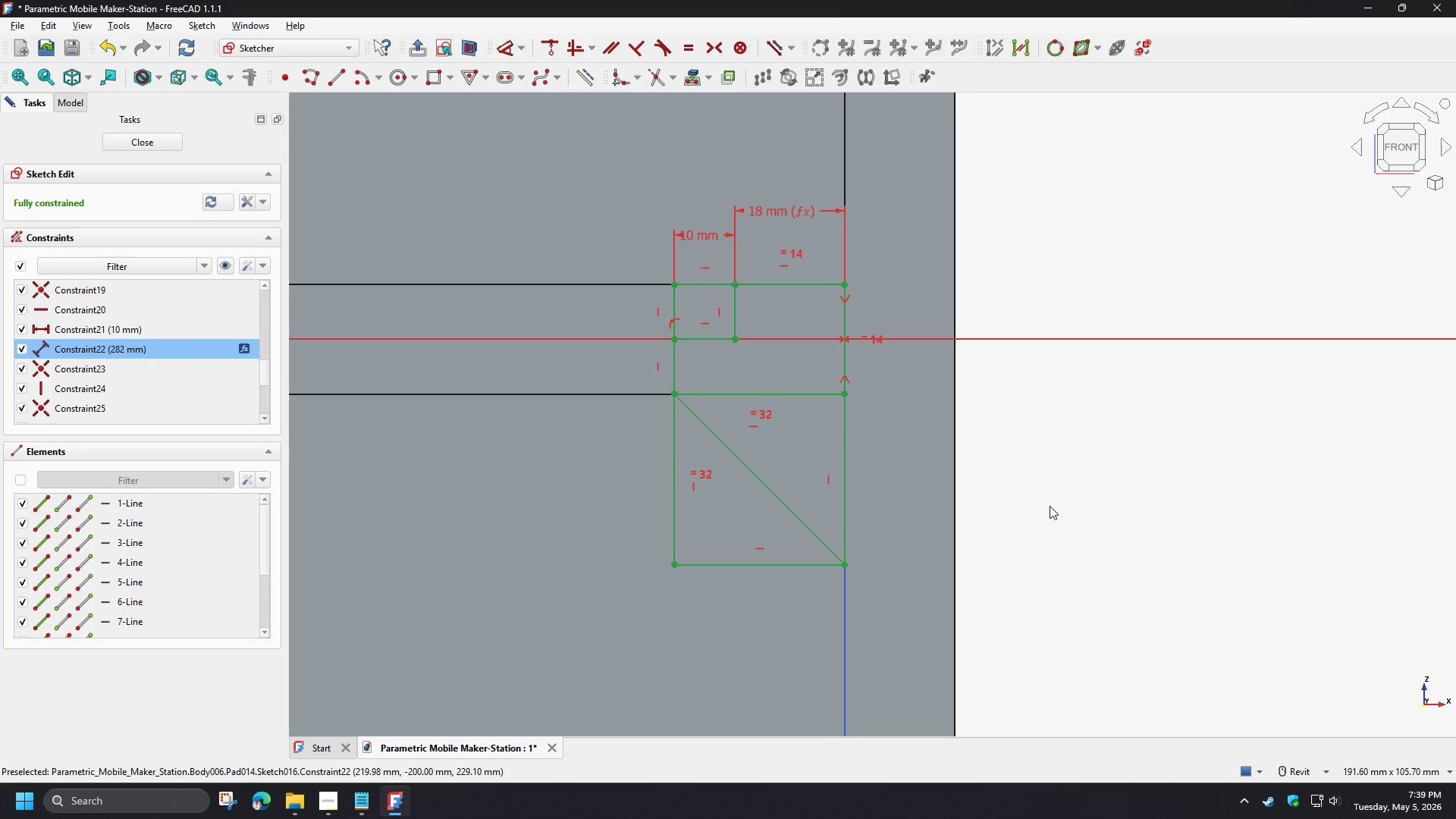 
scroll: coordinate [1050, 506], scroll_direction: up, amount: 2.0
 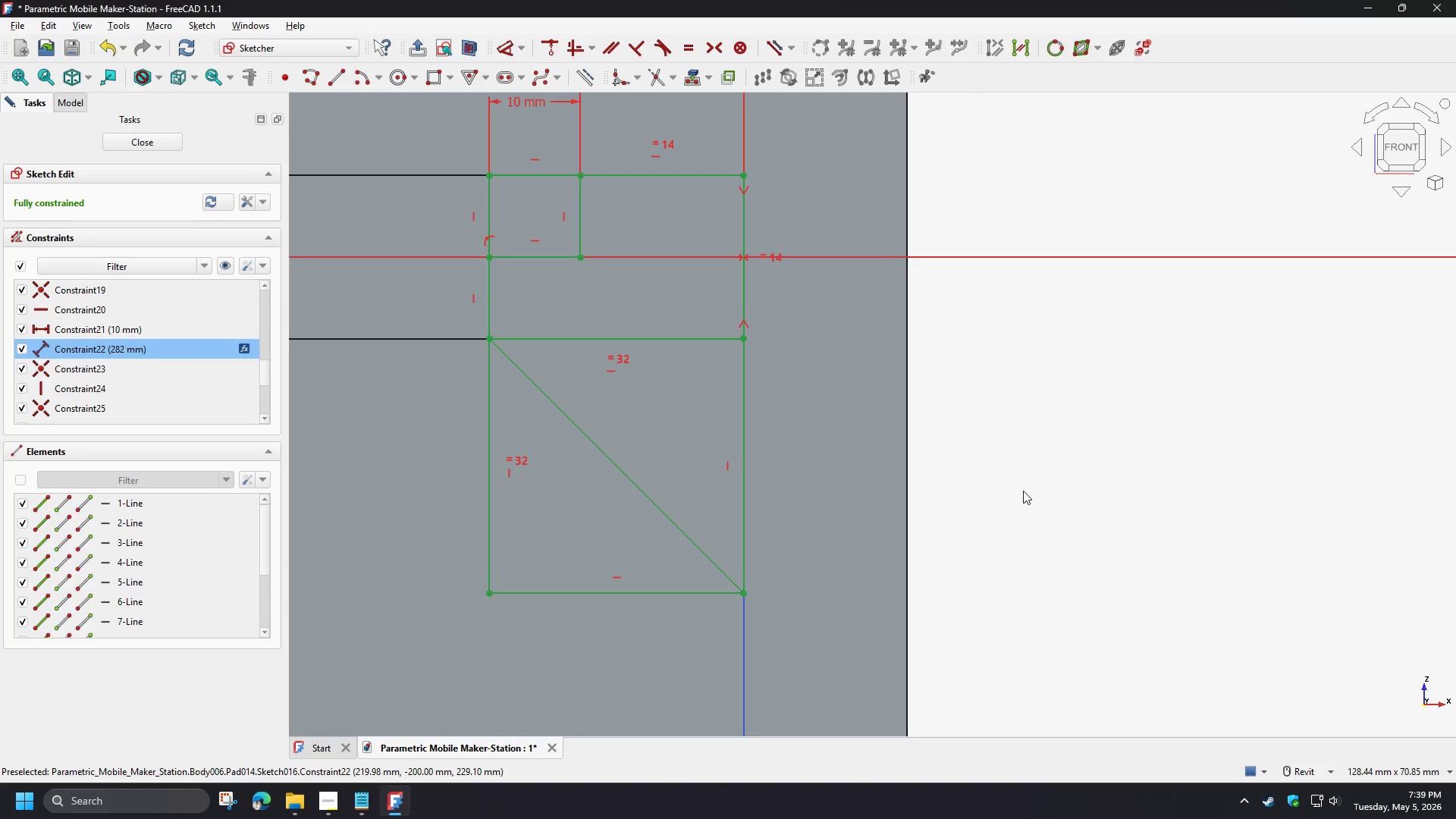 
wait(19.37)
 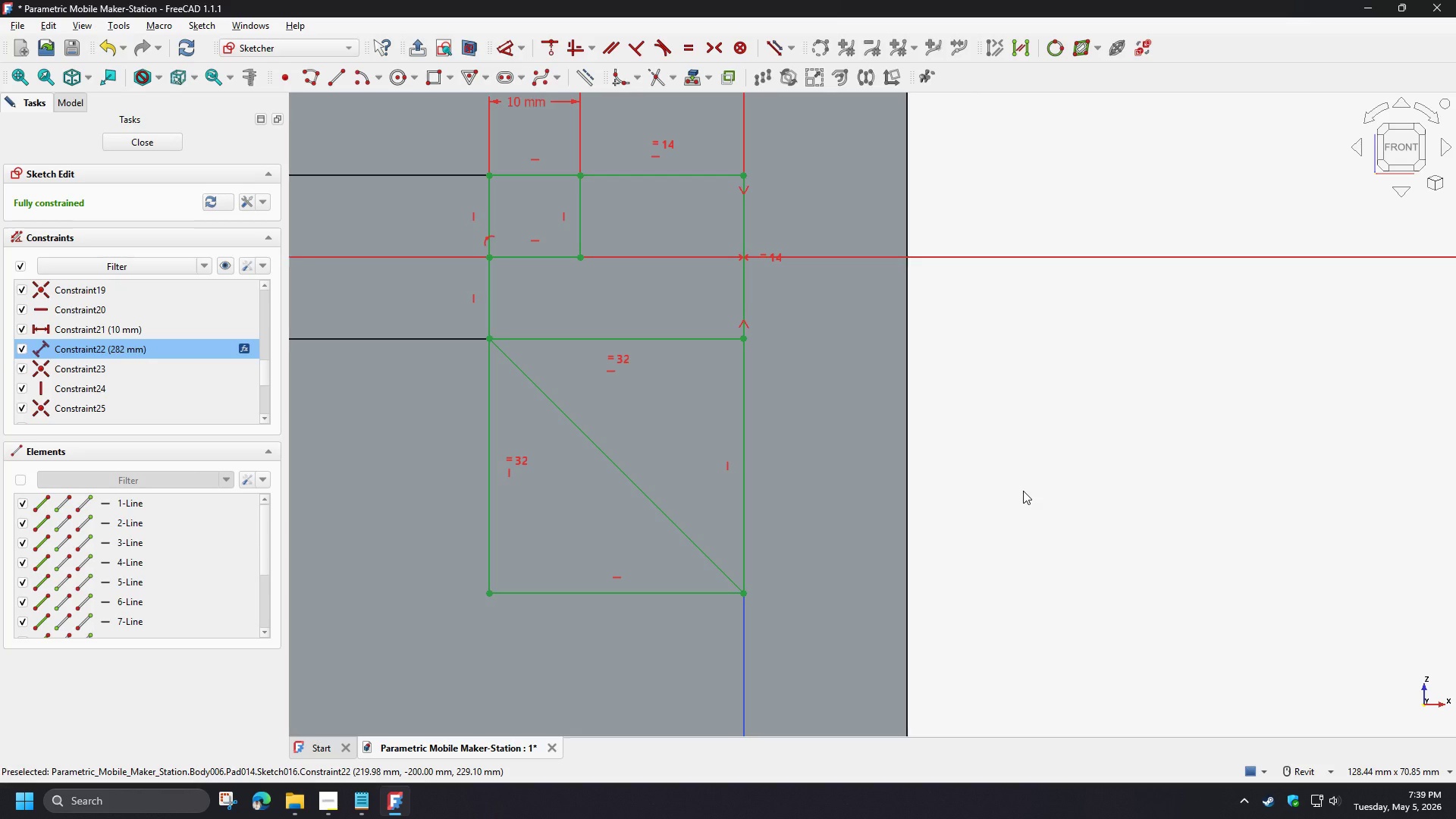 
scroll: coordinate [1023, 491], scroll_direction: down, amount: 1.0
 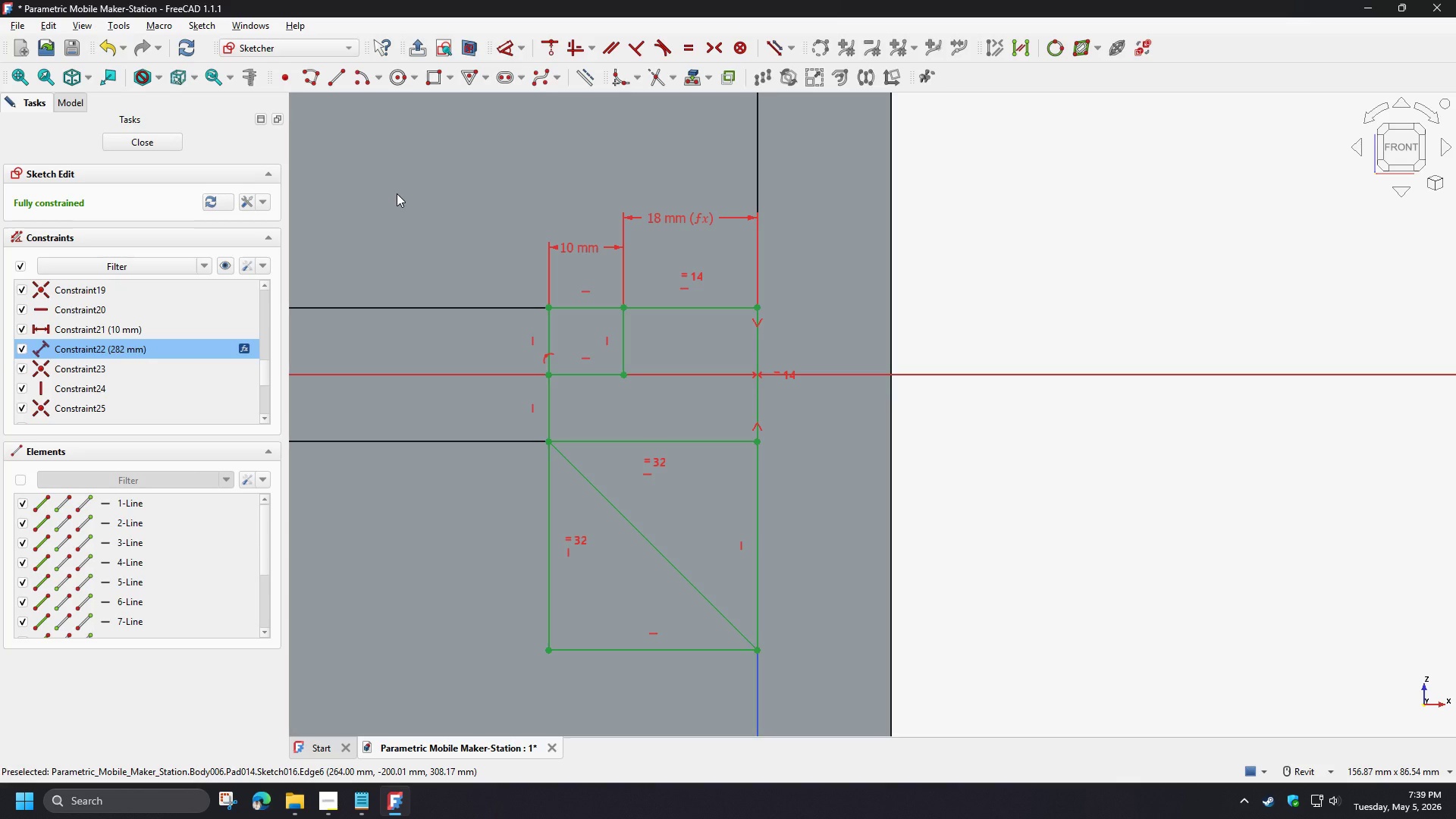 
wait(22.42)
 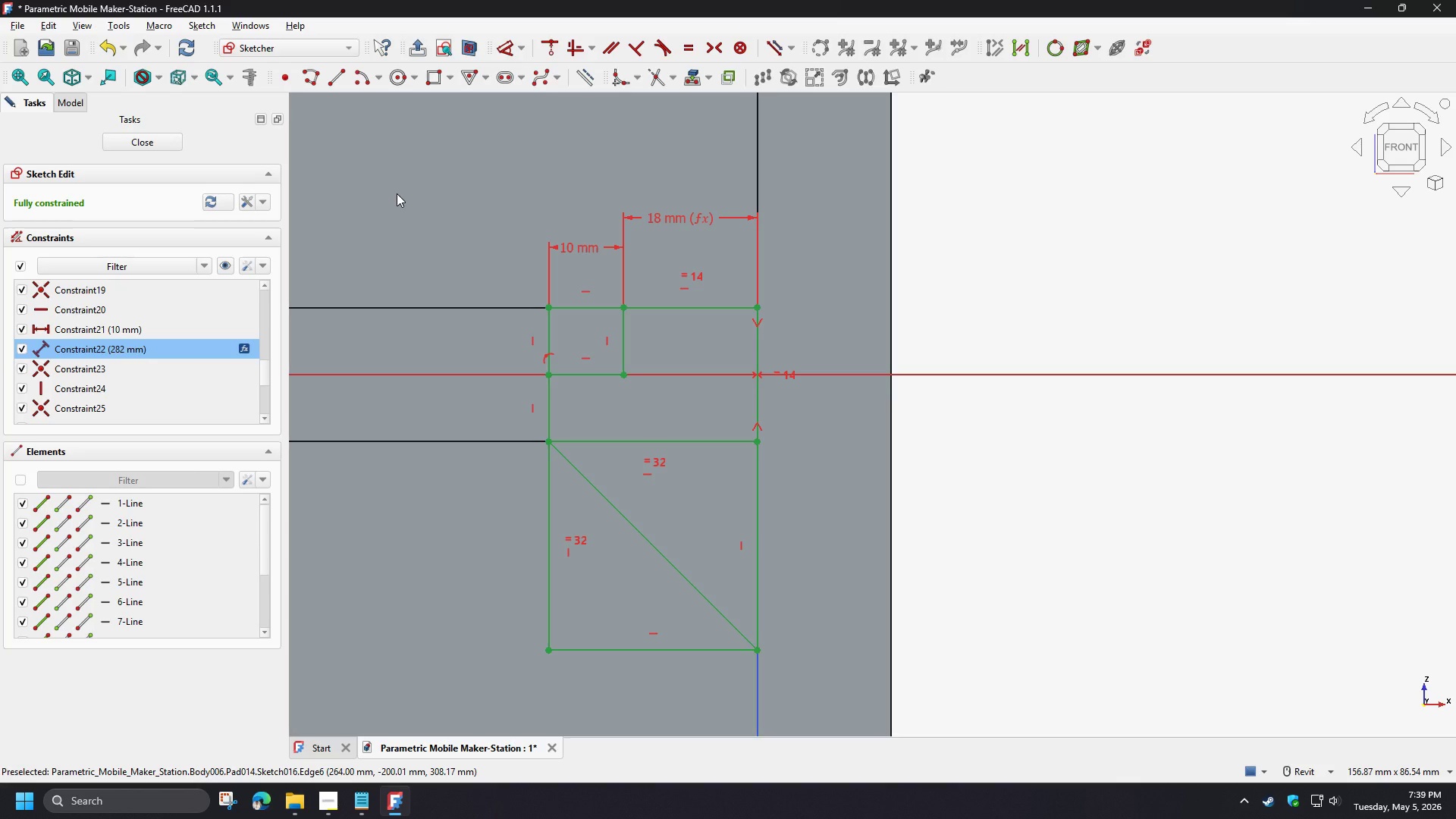 
left_click([292, 86])
 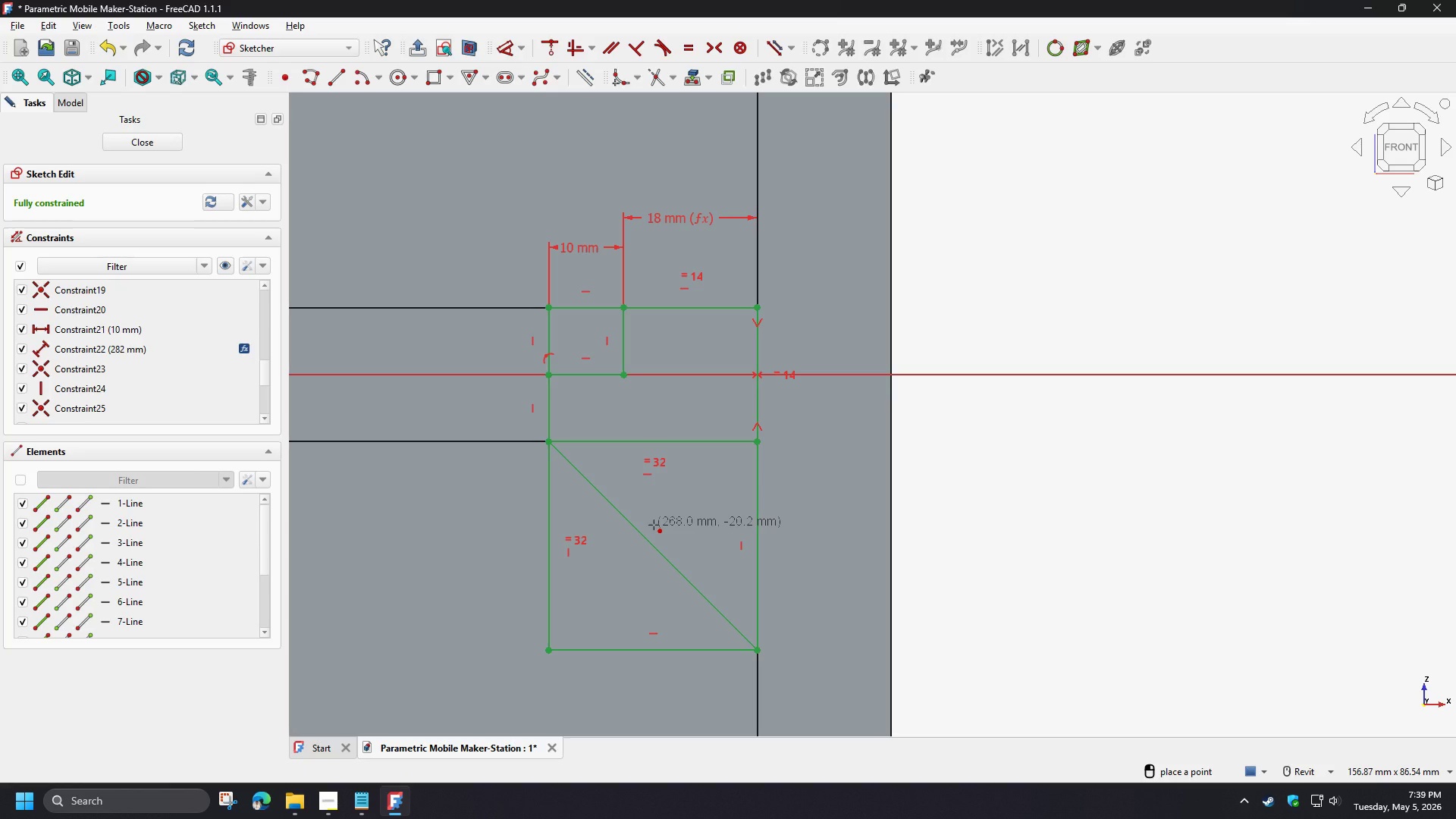 
wait(10.44)
 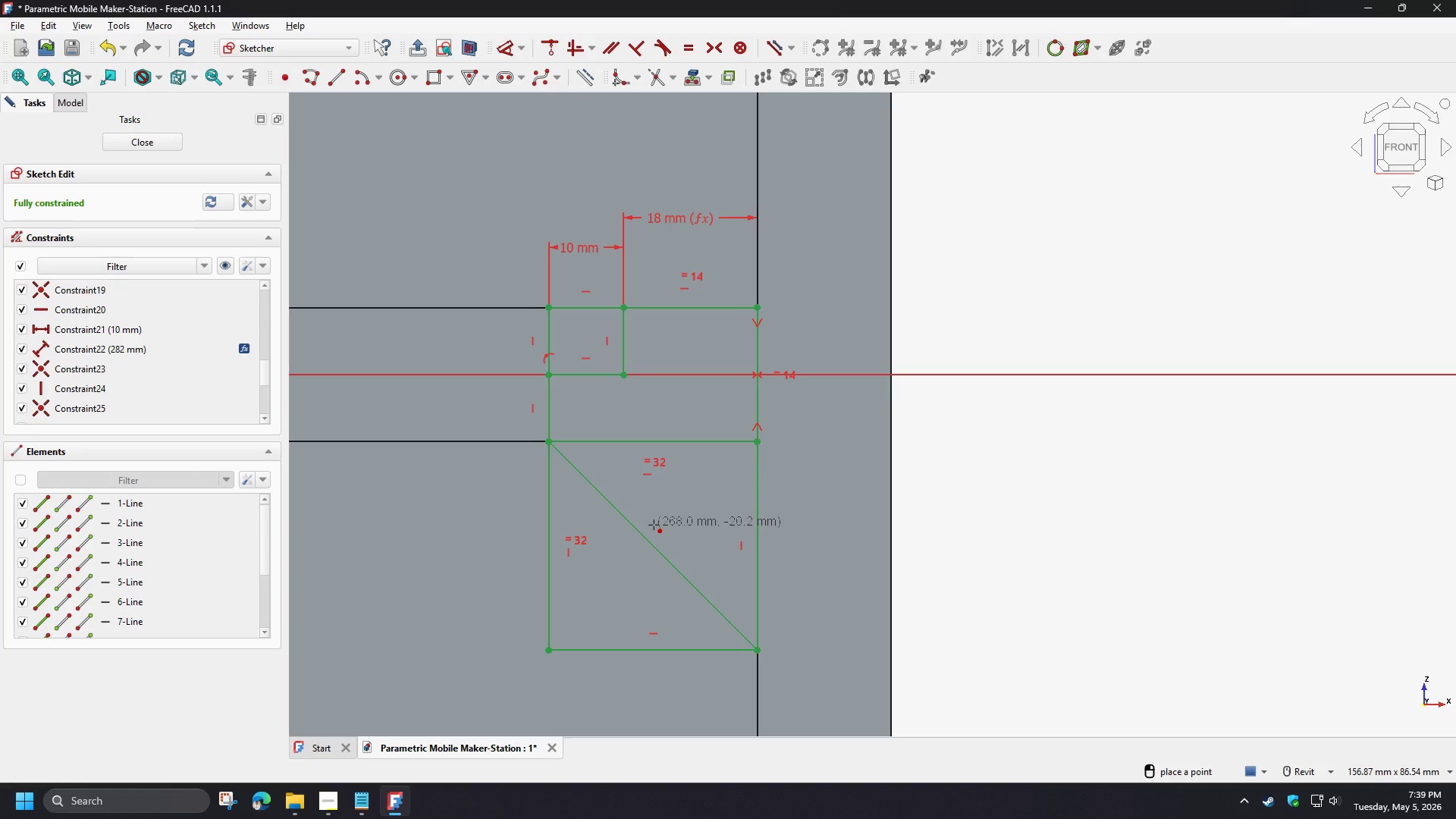 
left_click([652, 545])
 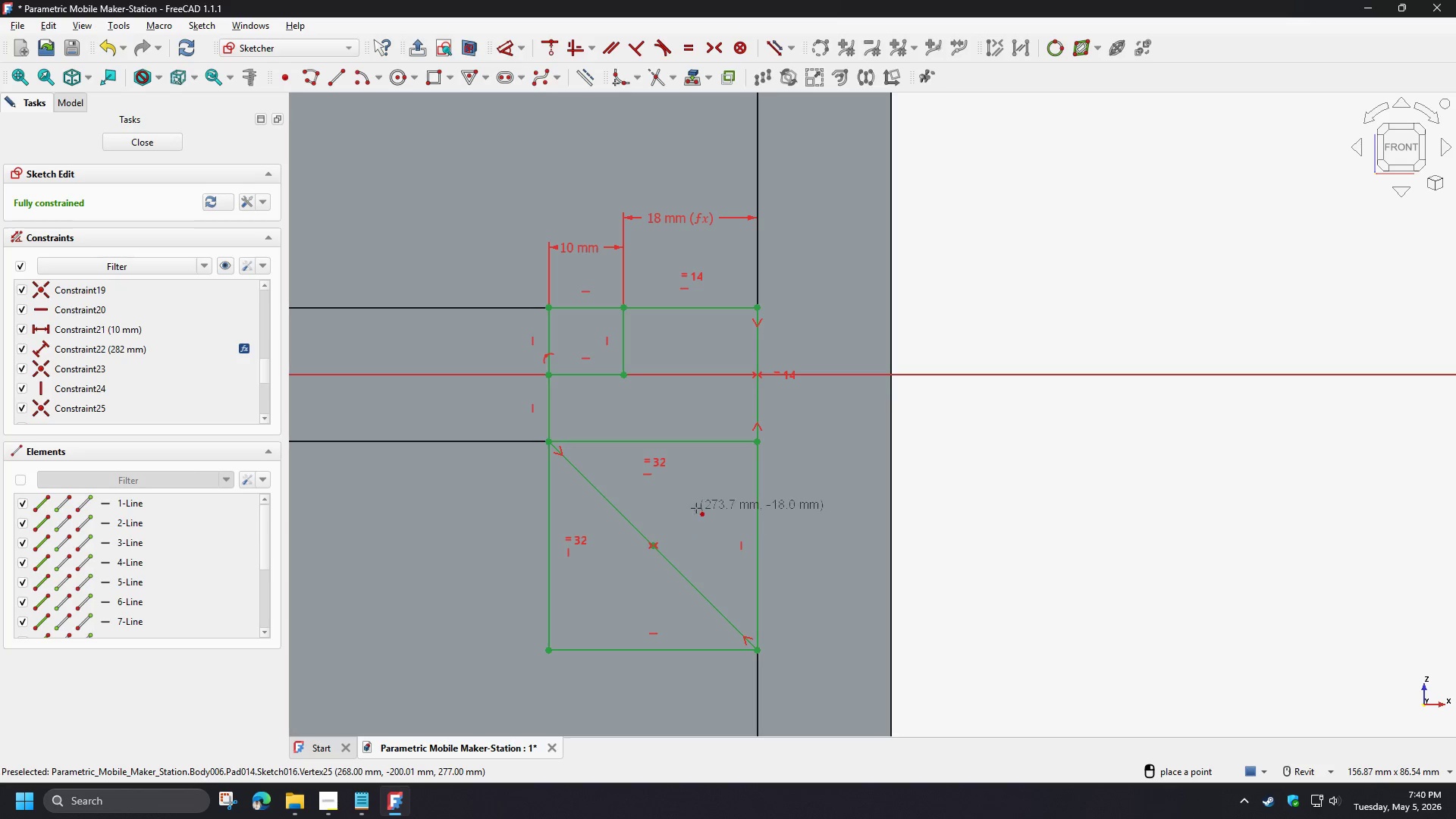 
right_click([696, 508])
 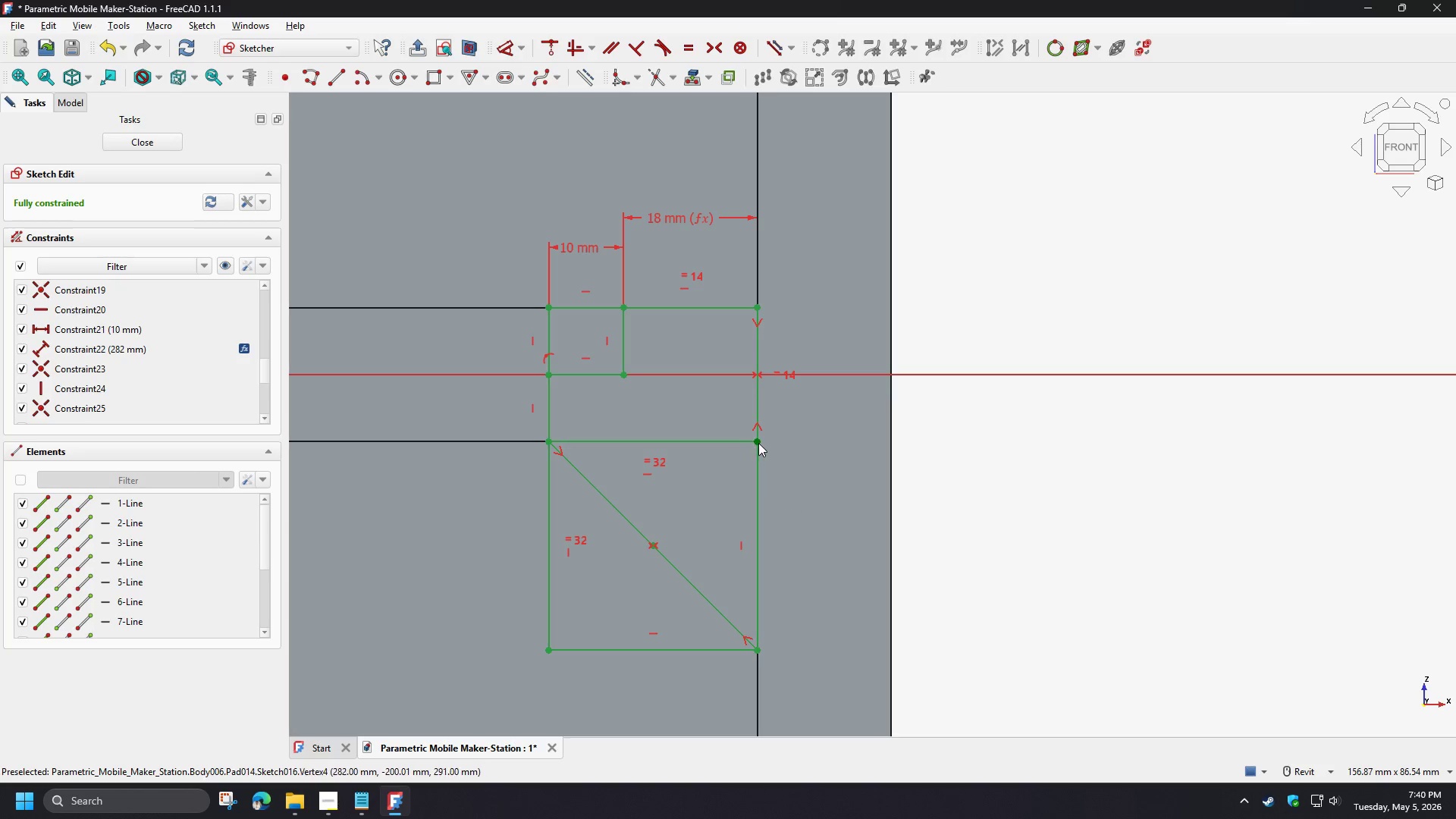 
left_click([758, 443])
 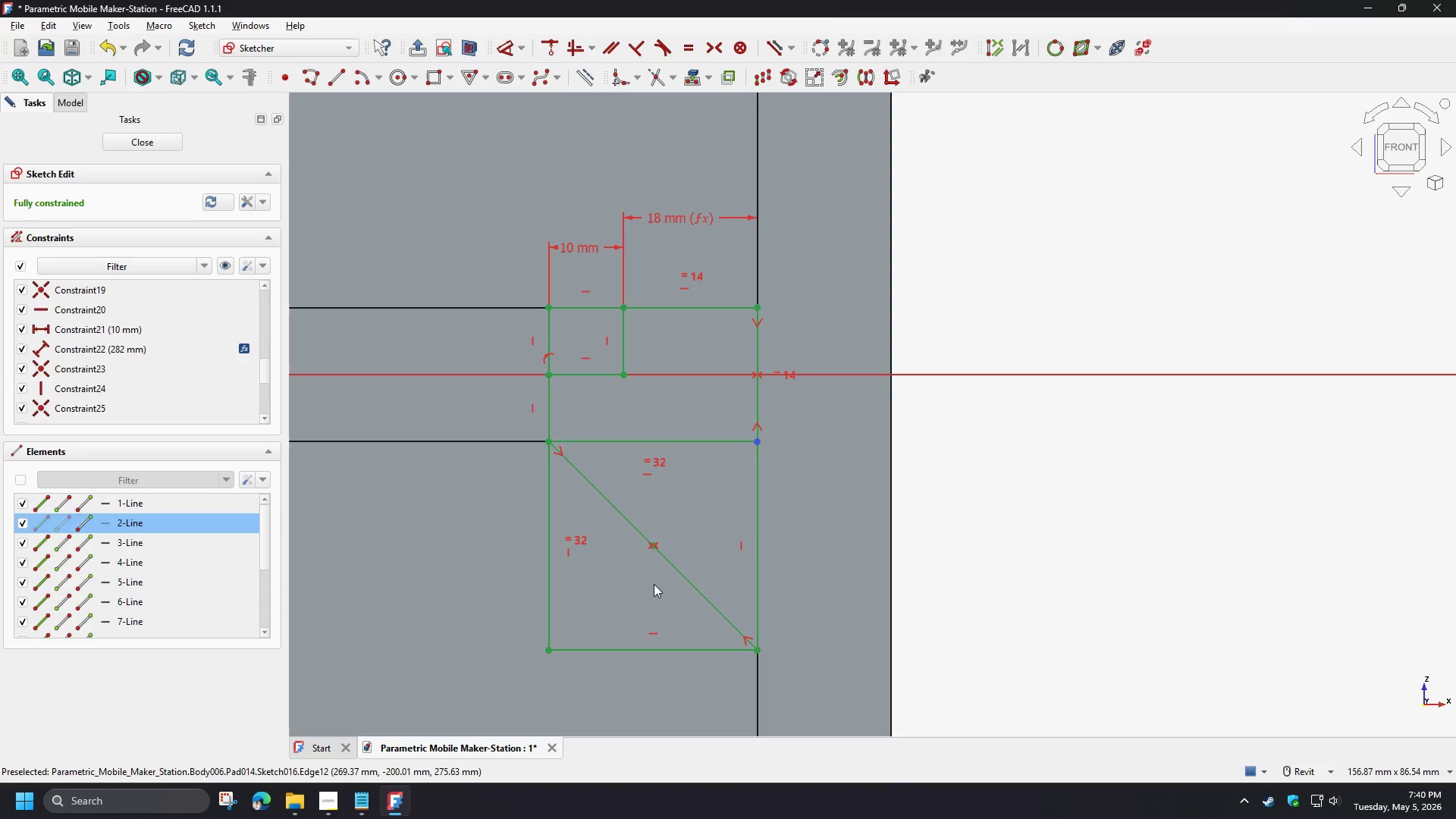 
scroll: coordinate [644, 598], scroll_direction: up, amount: 2.0
 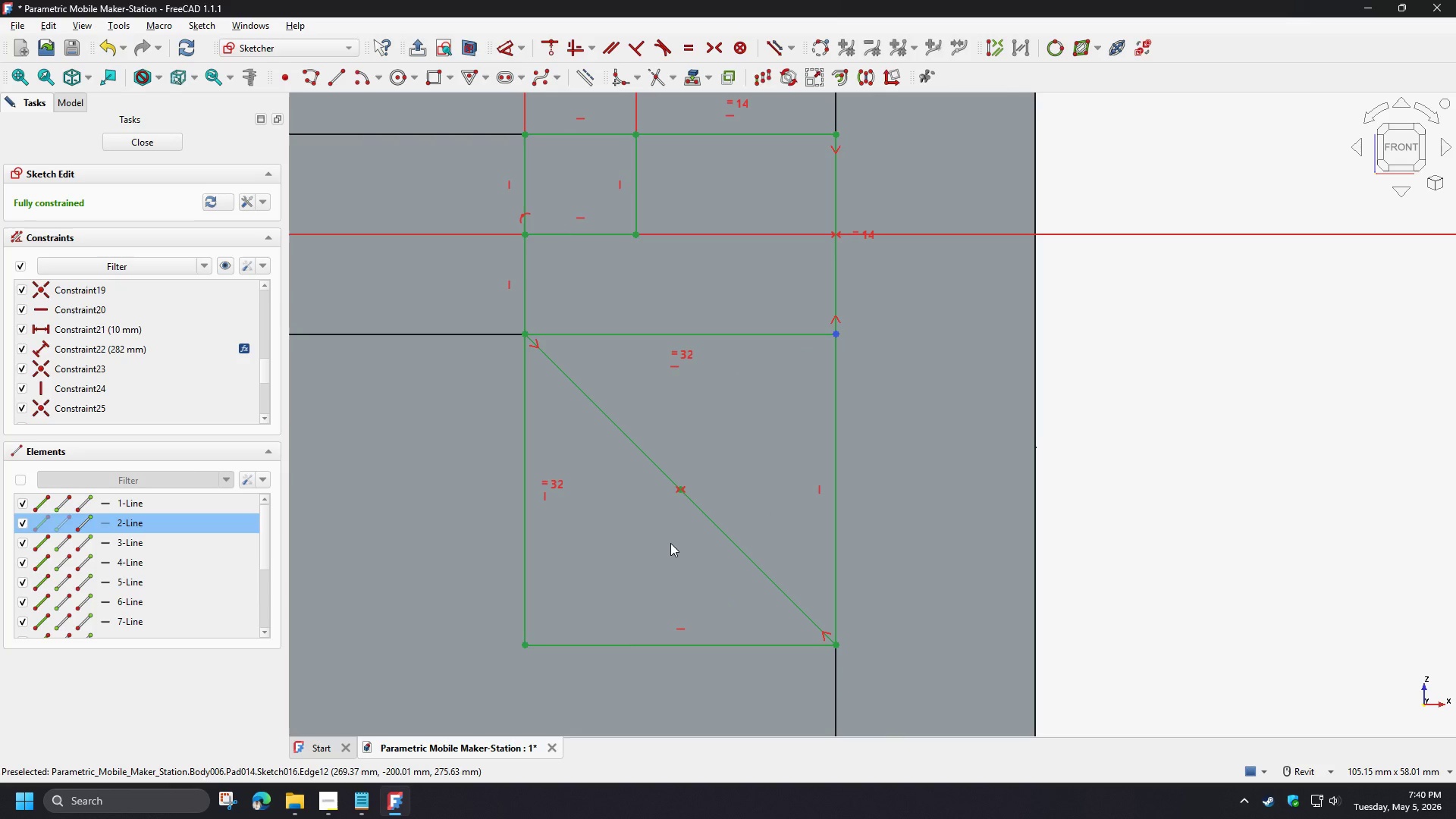 
scroll: coordinate [670, 543], scroll_direction: down, amount: 3.0
 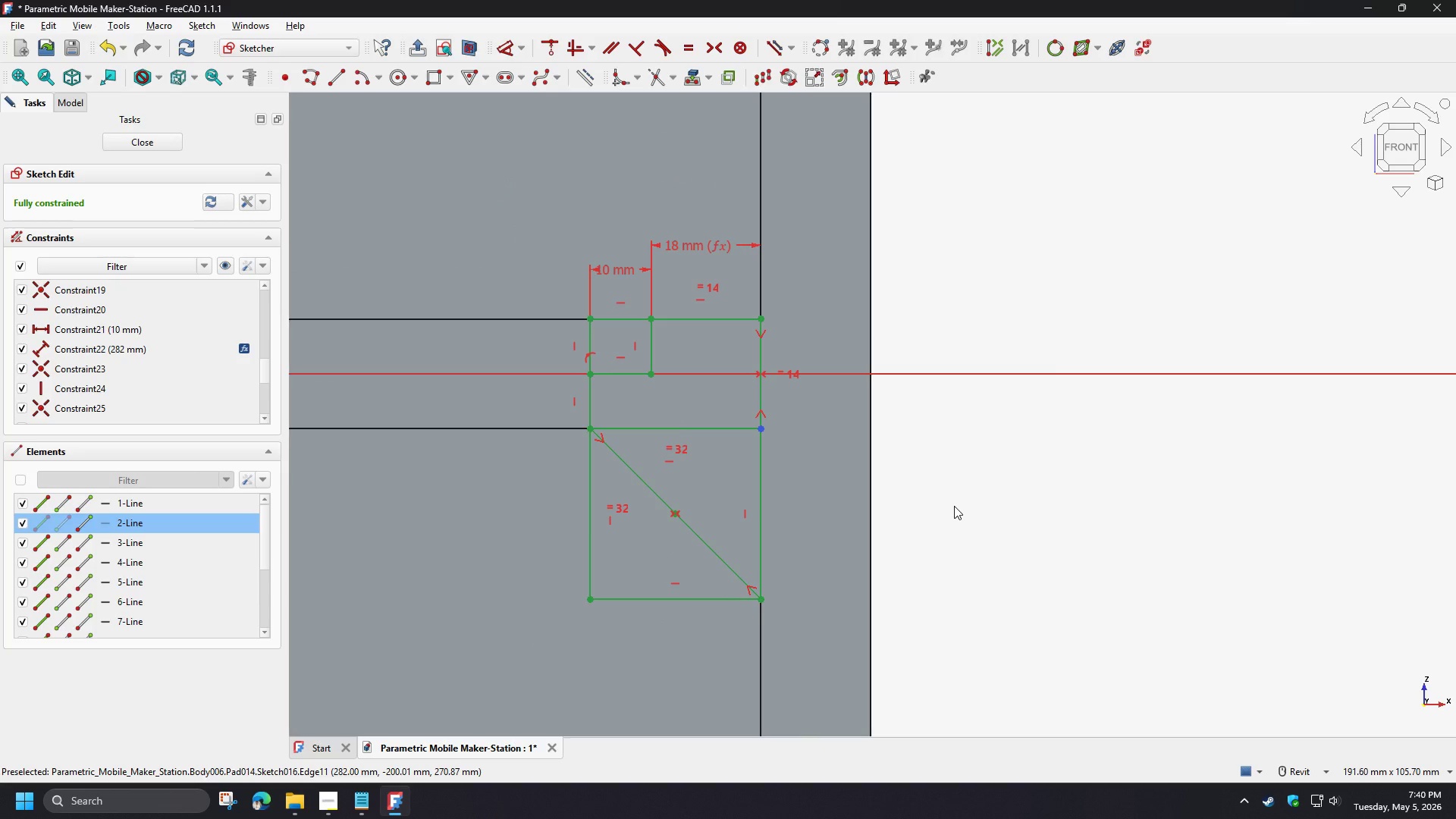 
left_click([954, 506])
 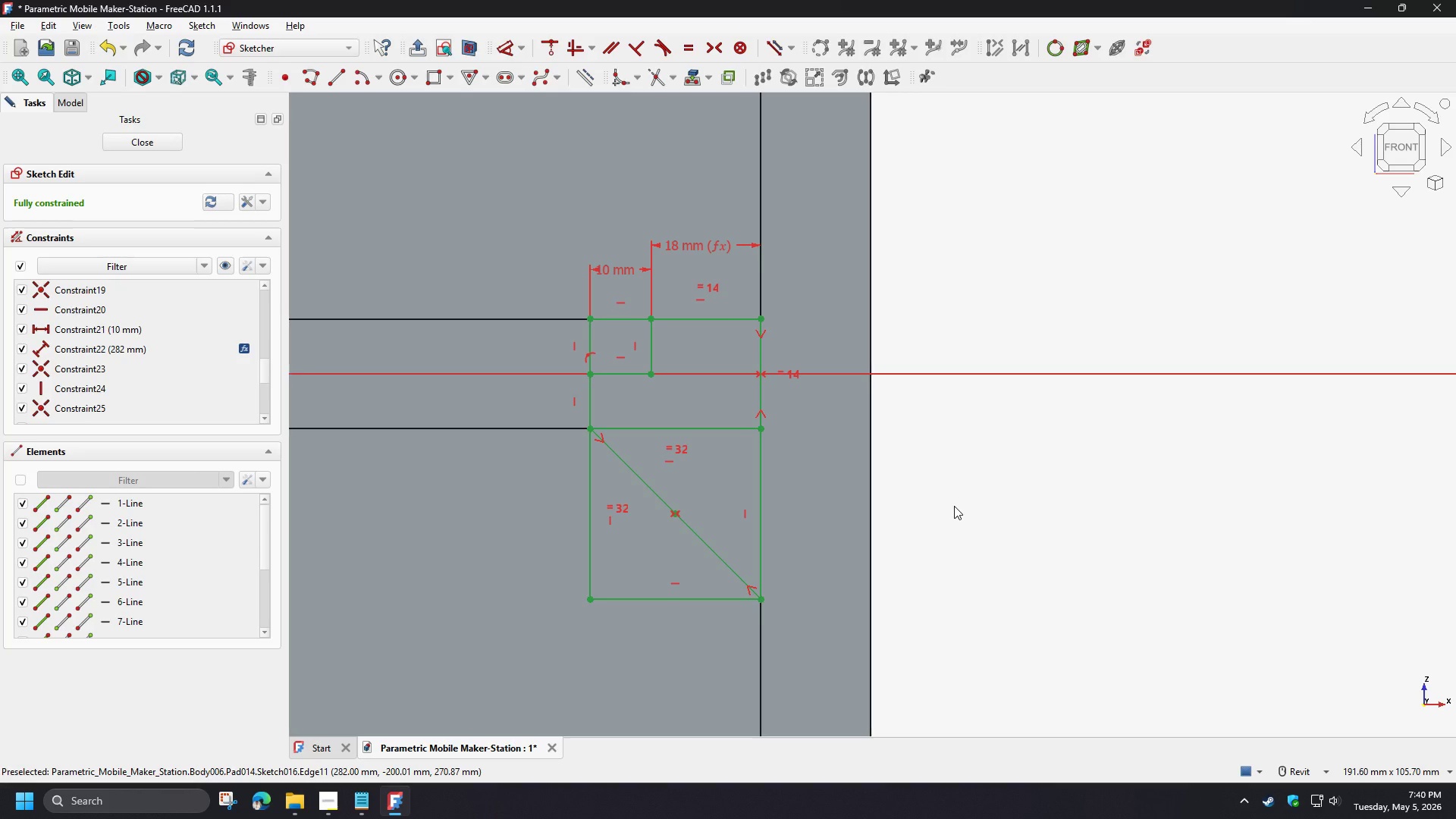 
wait(10.86)
 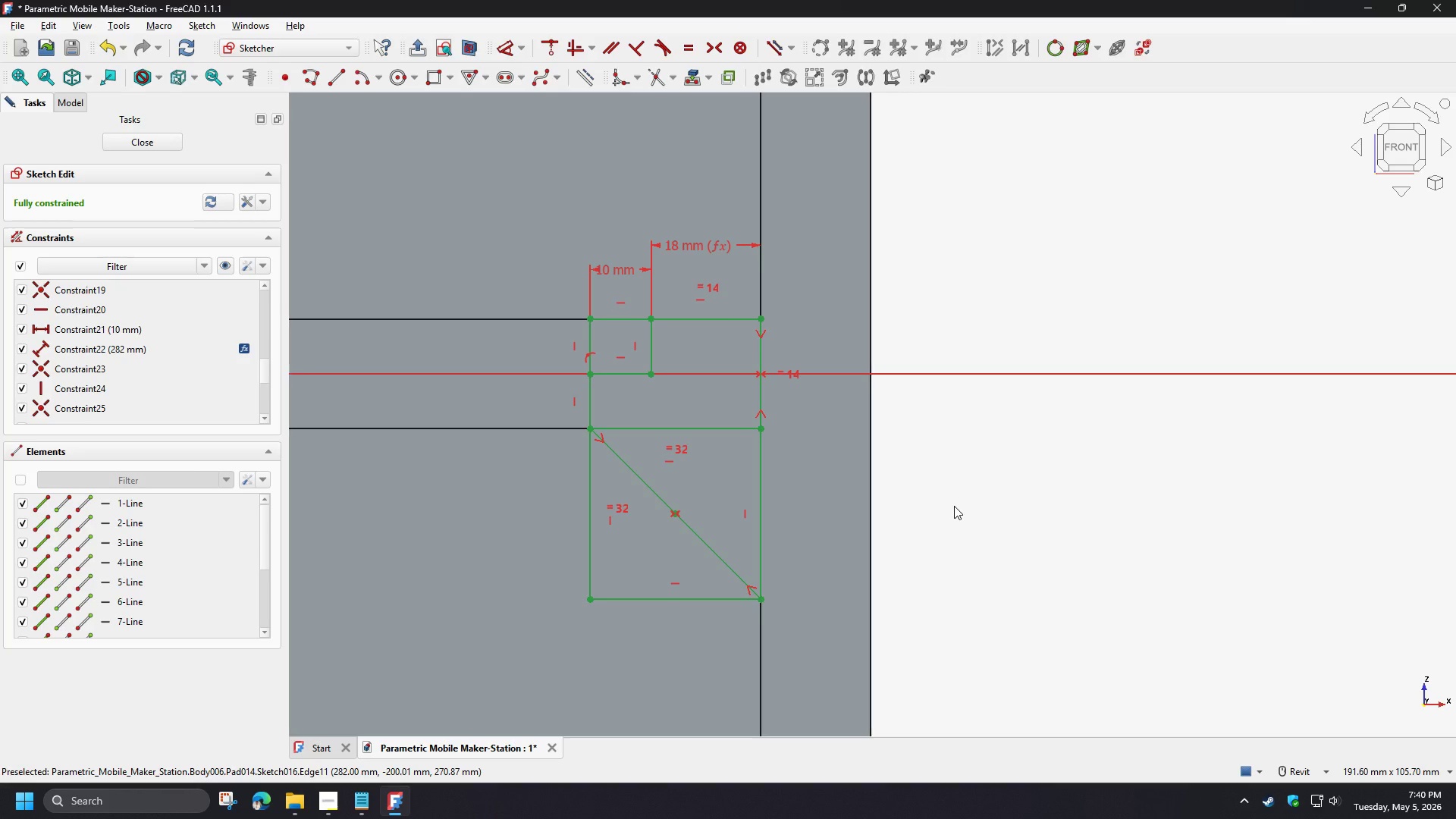 
scroll: coordinate [655, 532], scroll_direction: up, amount: 2.0
 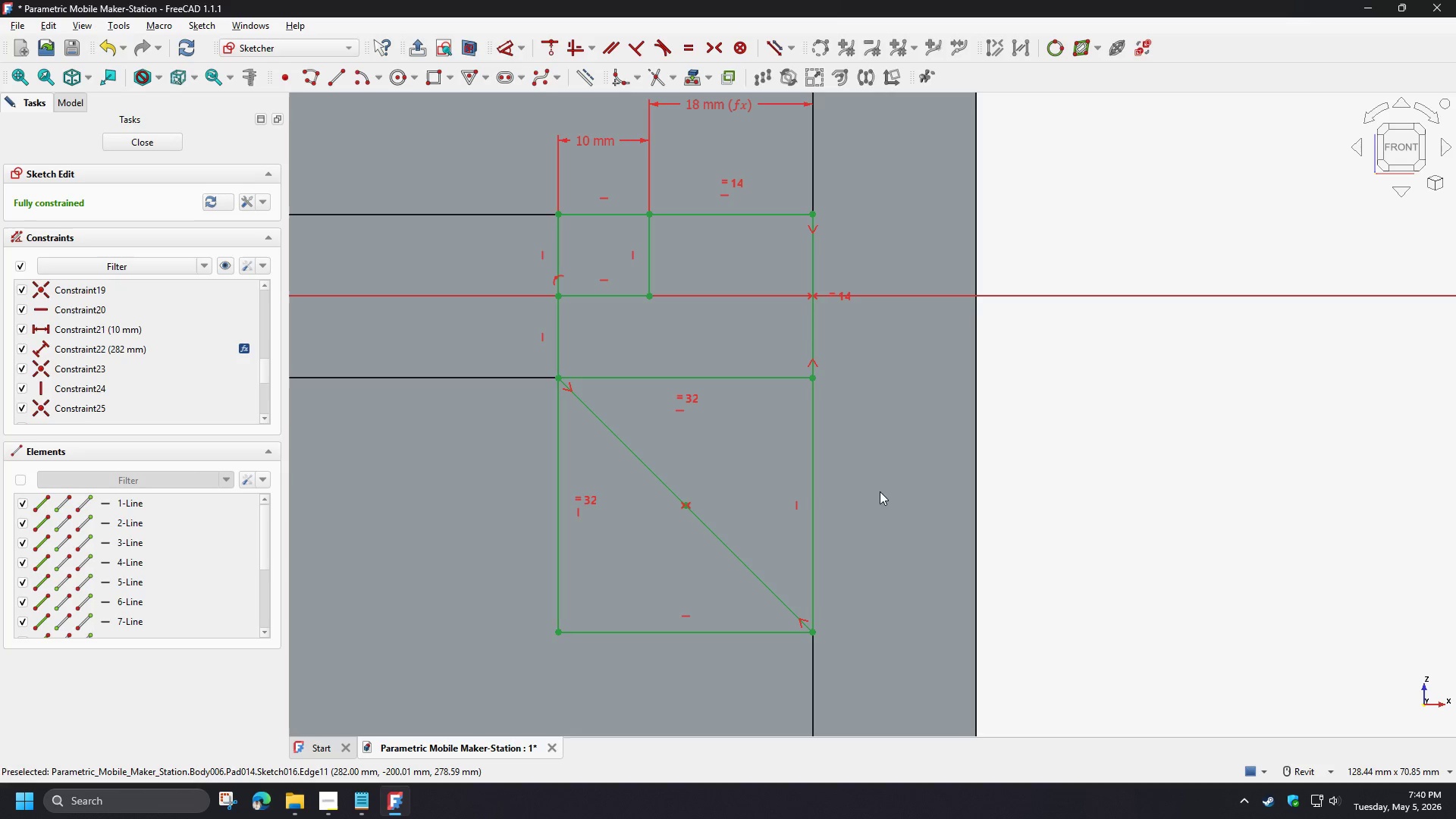 
wait(18.55)
 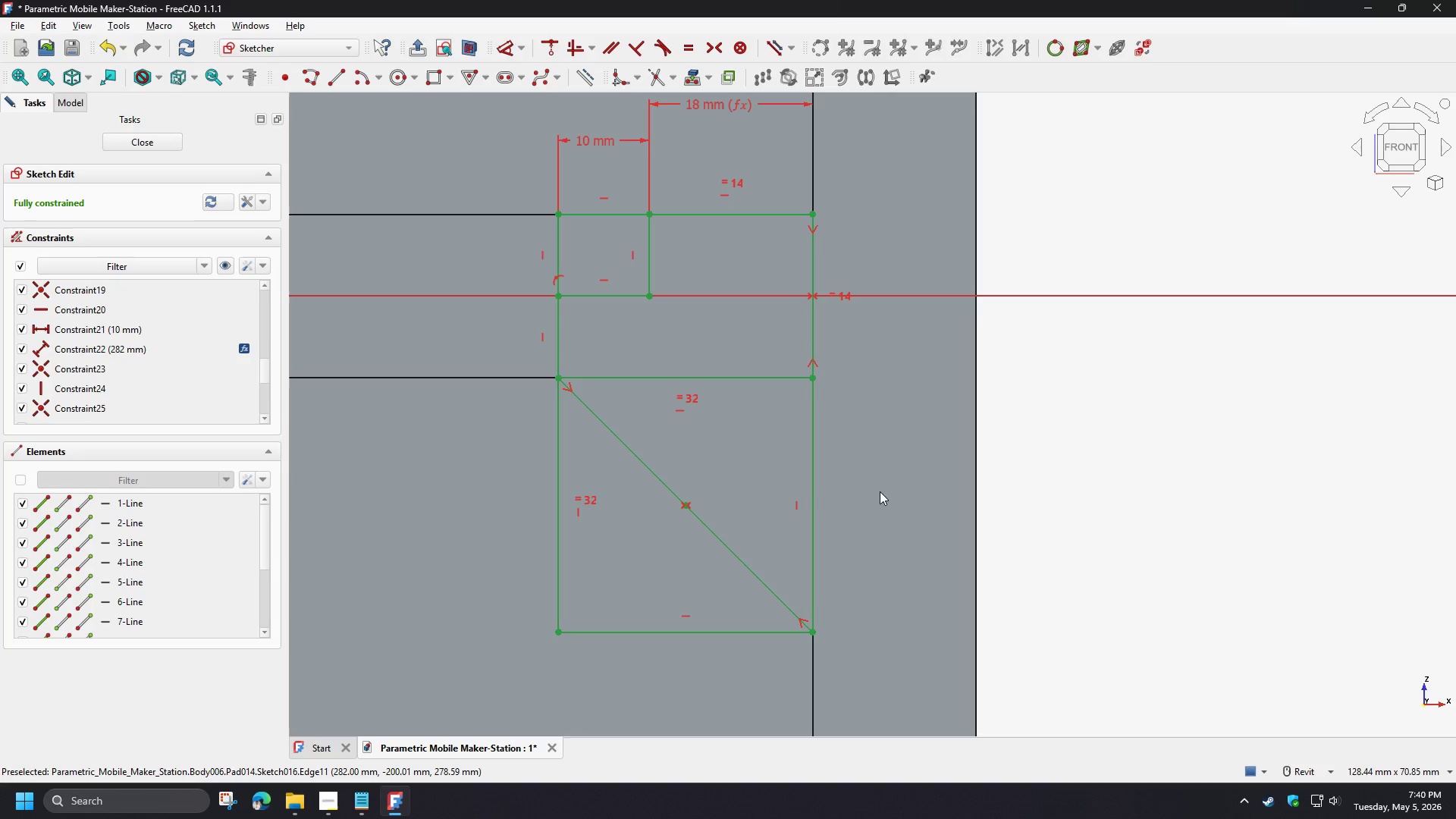 
hold_key(key=ControlLeft, duration=1.5)
 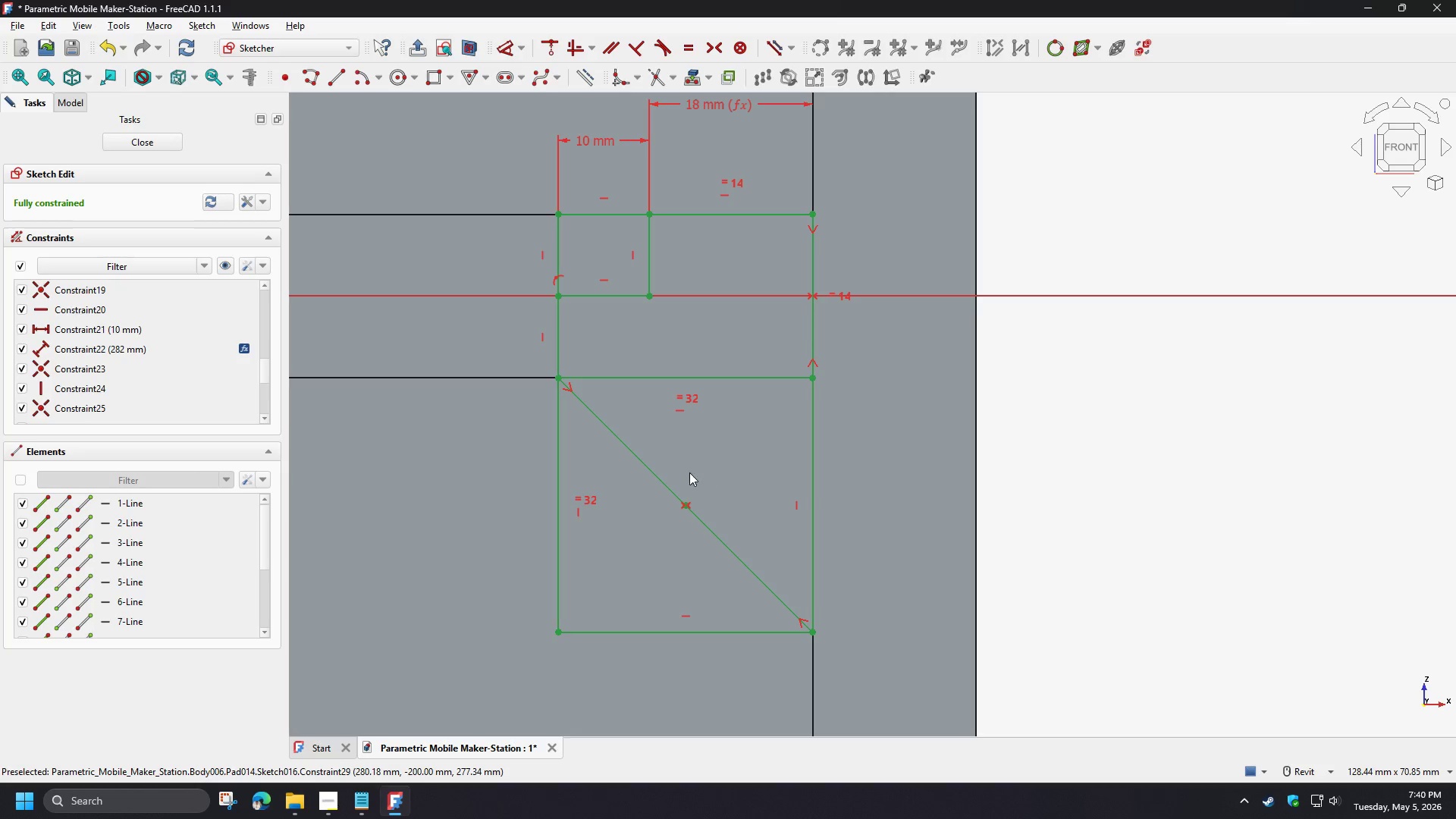 
key(Control+ControlLeft)
 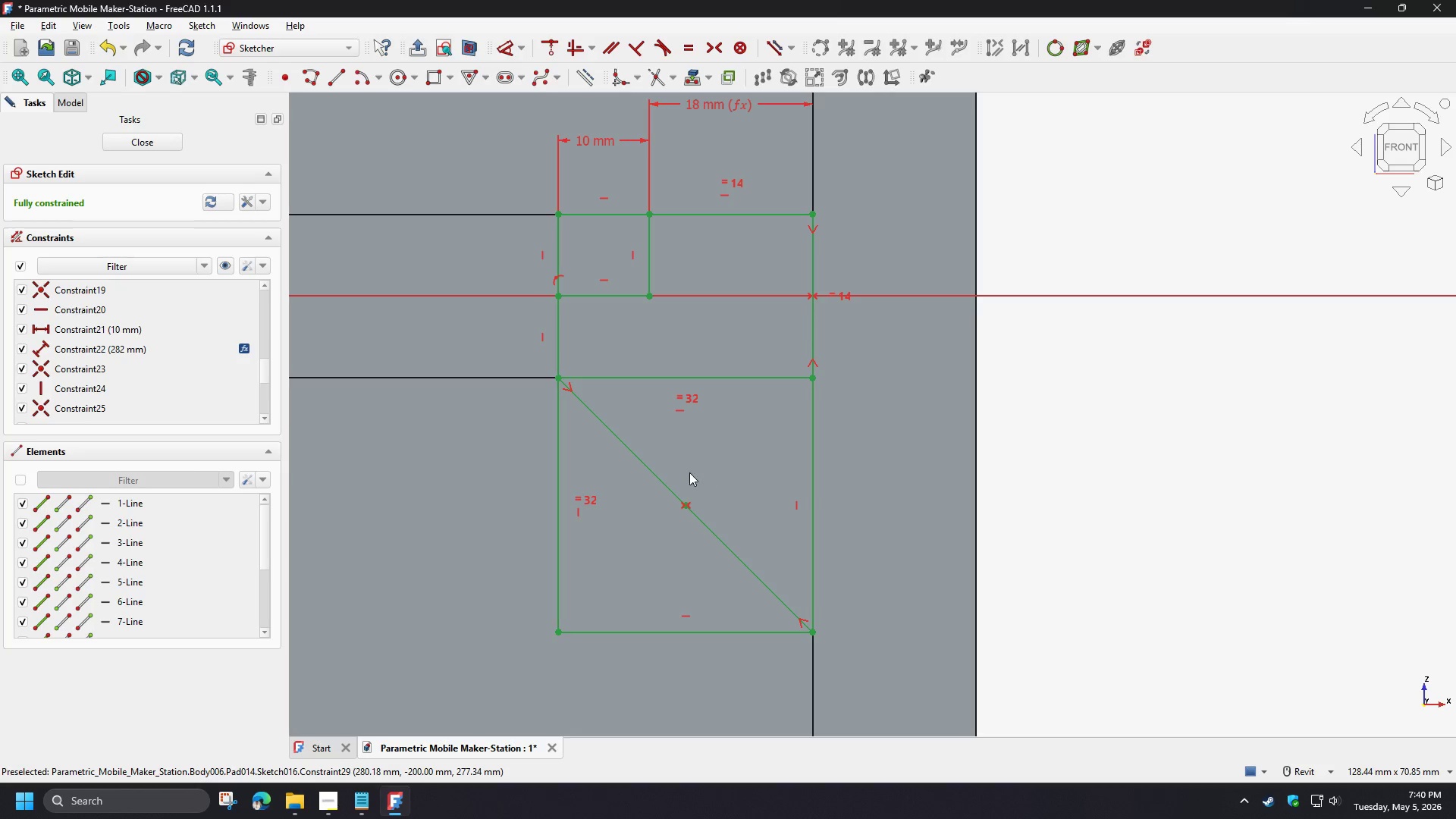 
key(Control+ControlLeft)
 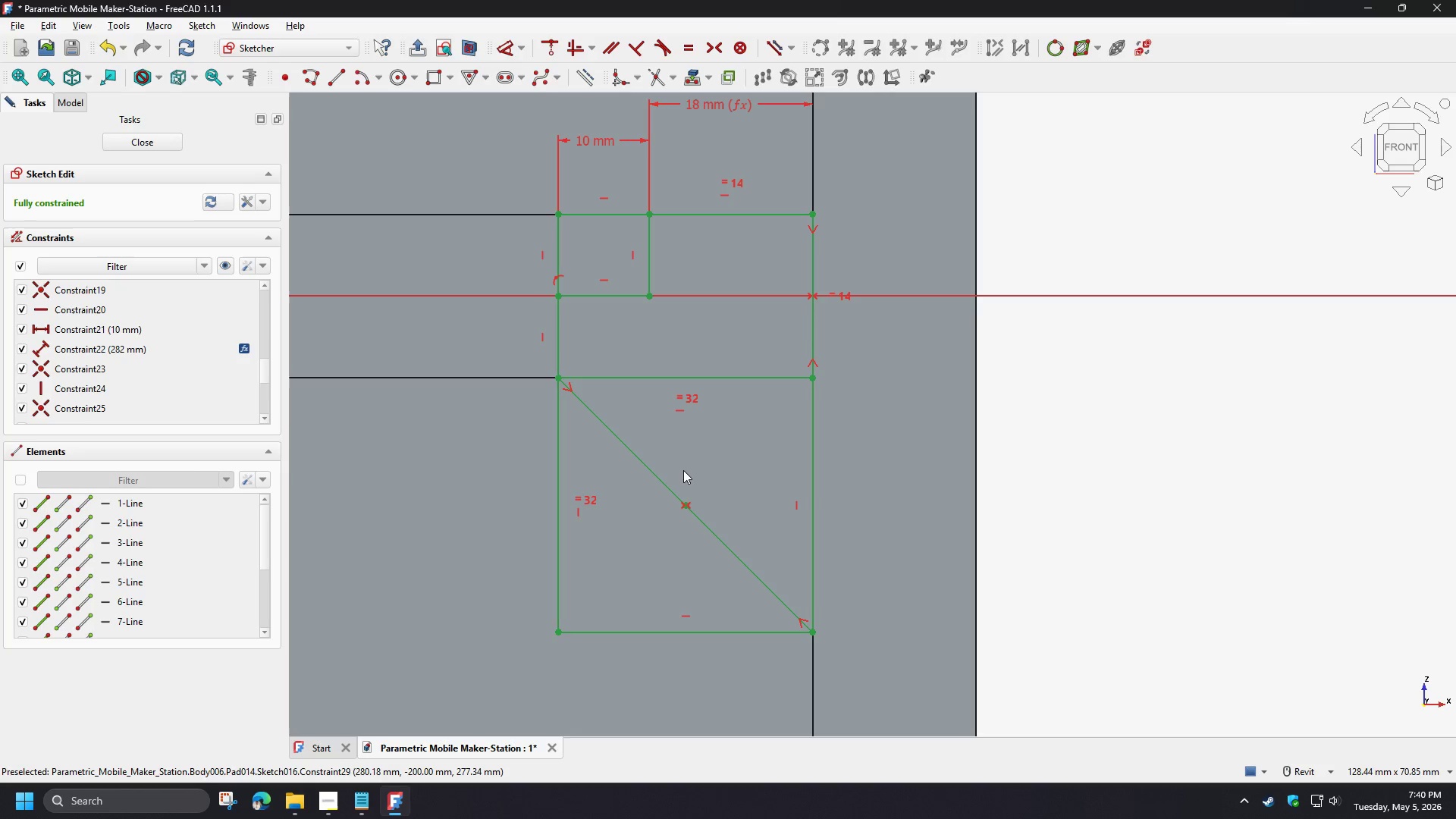 
key(Control+ControlLeft)
 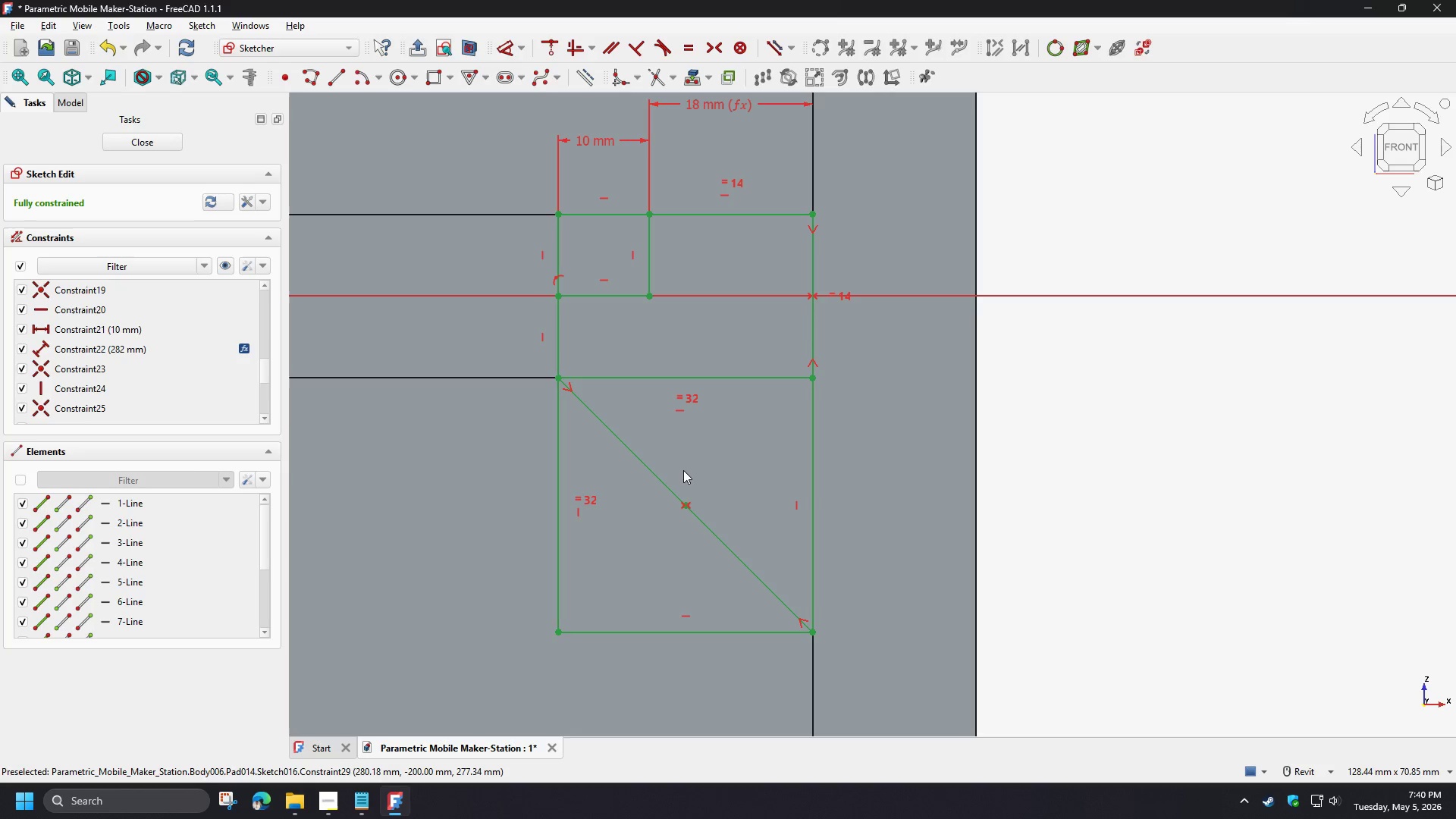 
key(Control+ControlLeft)
 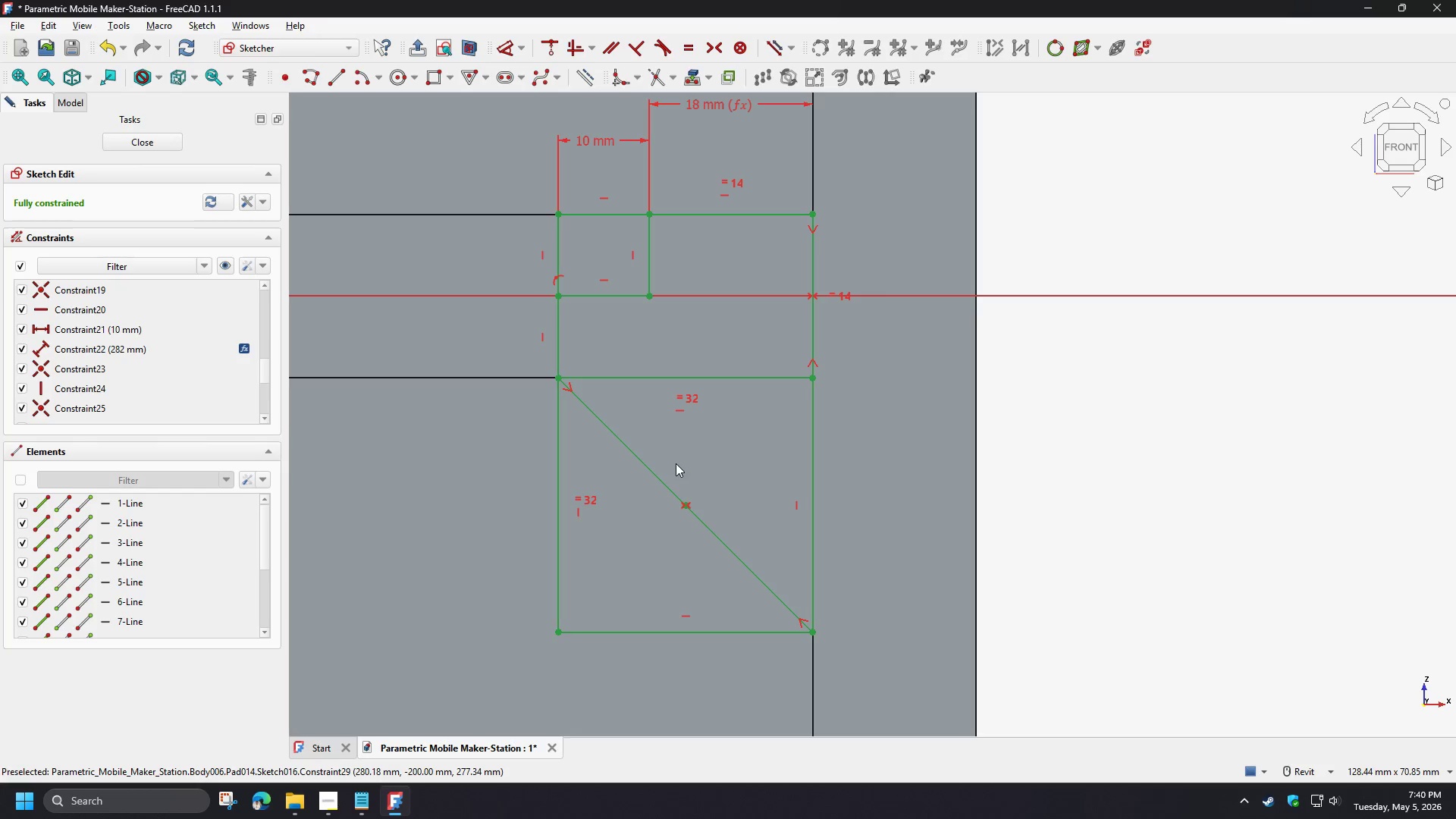 
left_click_drag(start_coordinate=[676, 463], to_coordinate=[718, 532])
 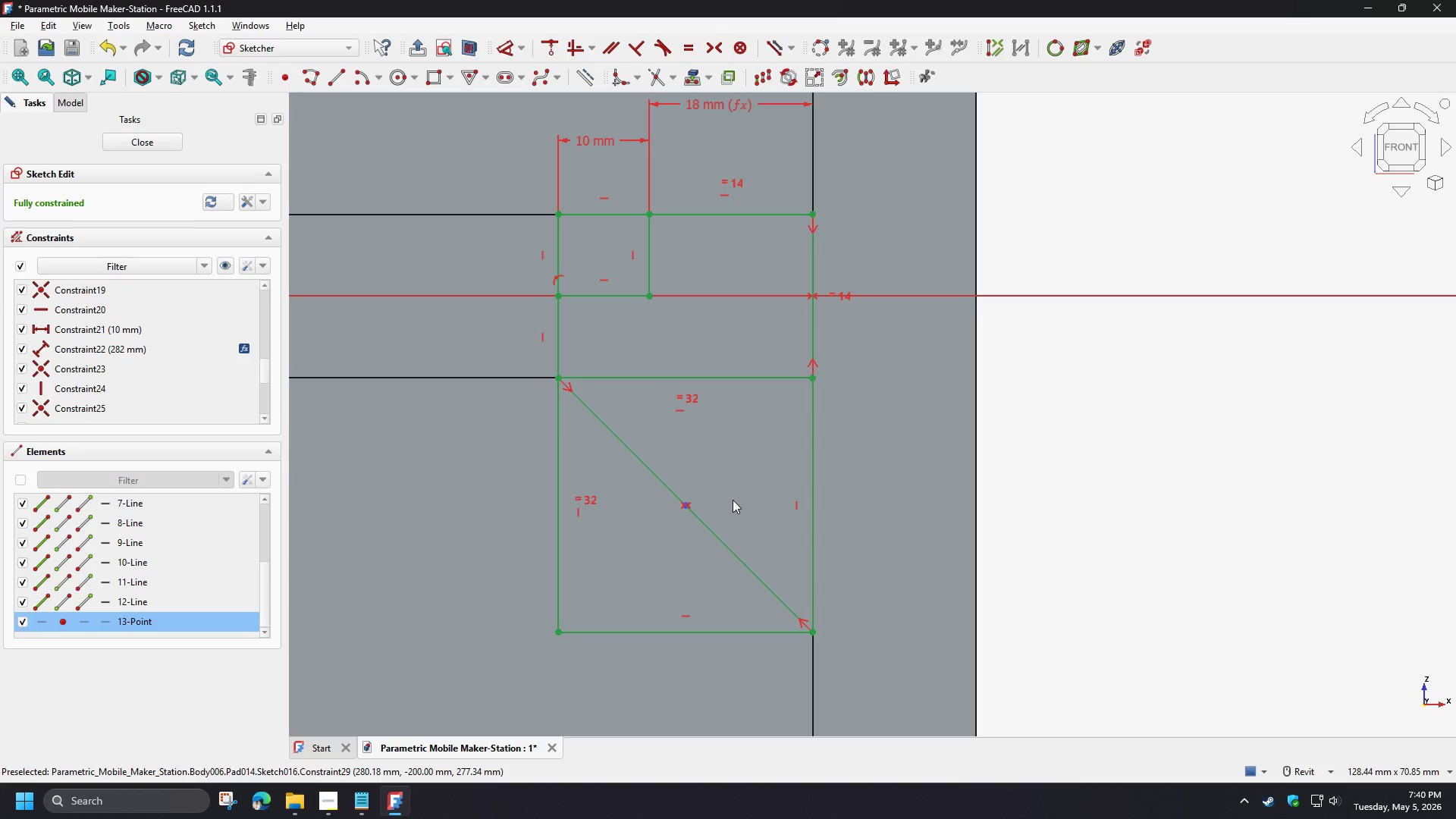 
key(Delete)
 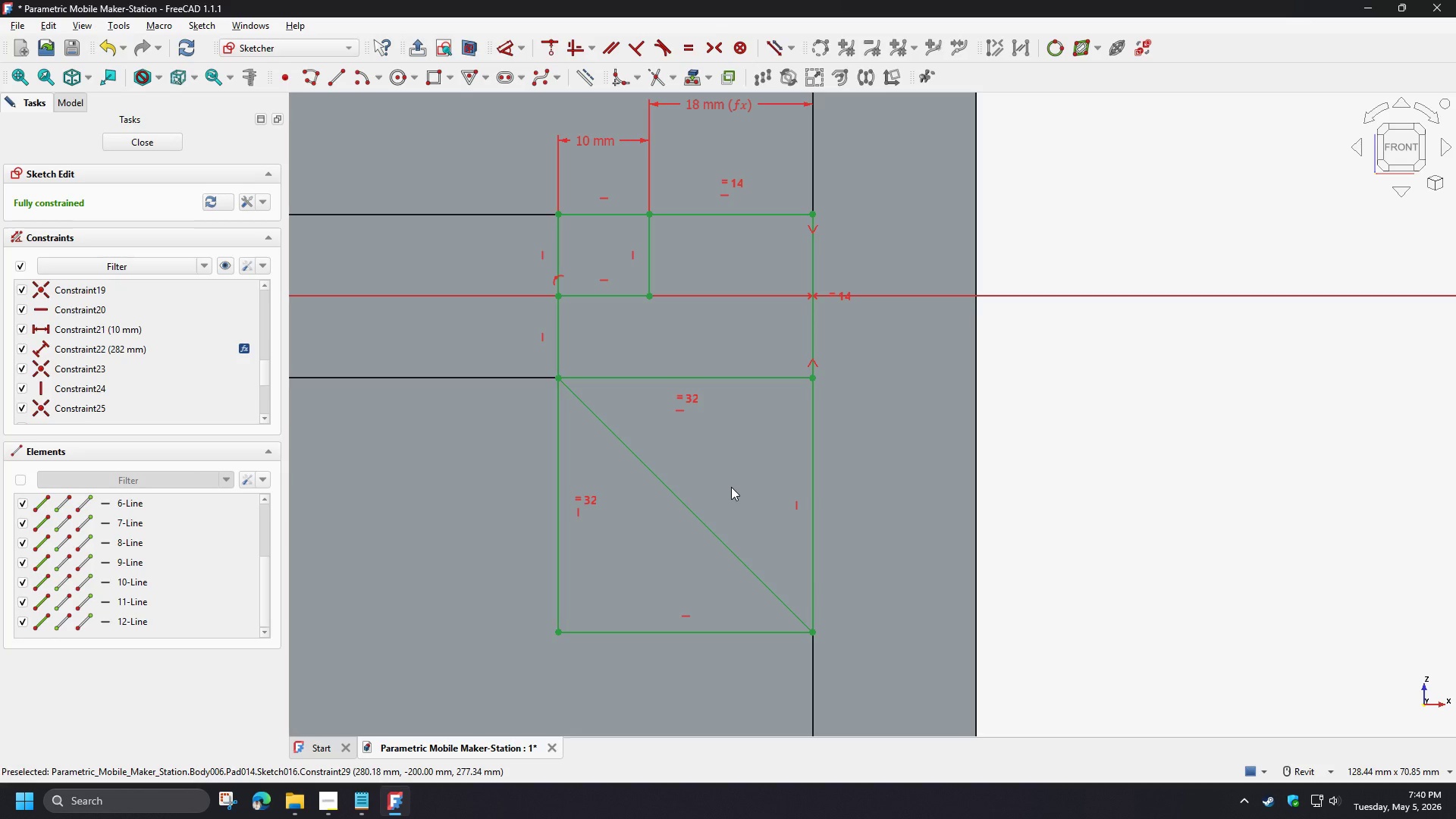 
wait(11.34)
 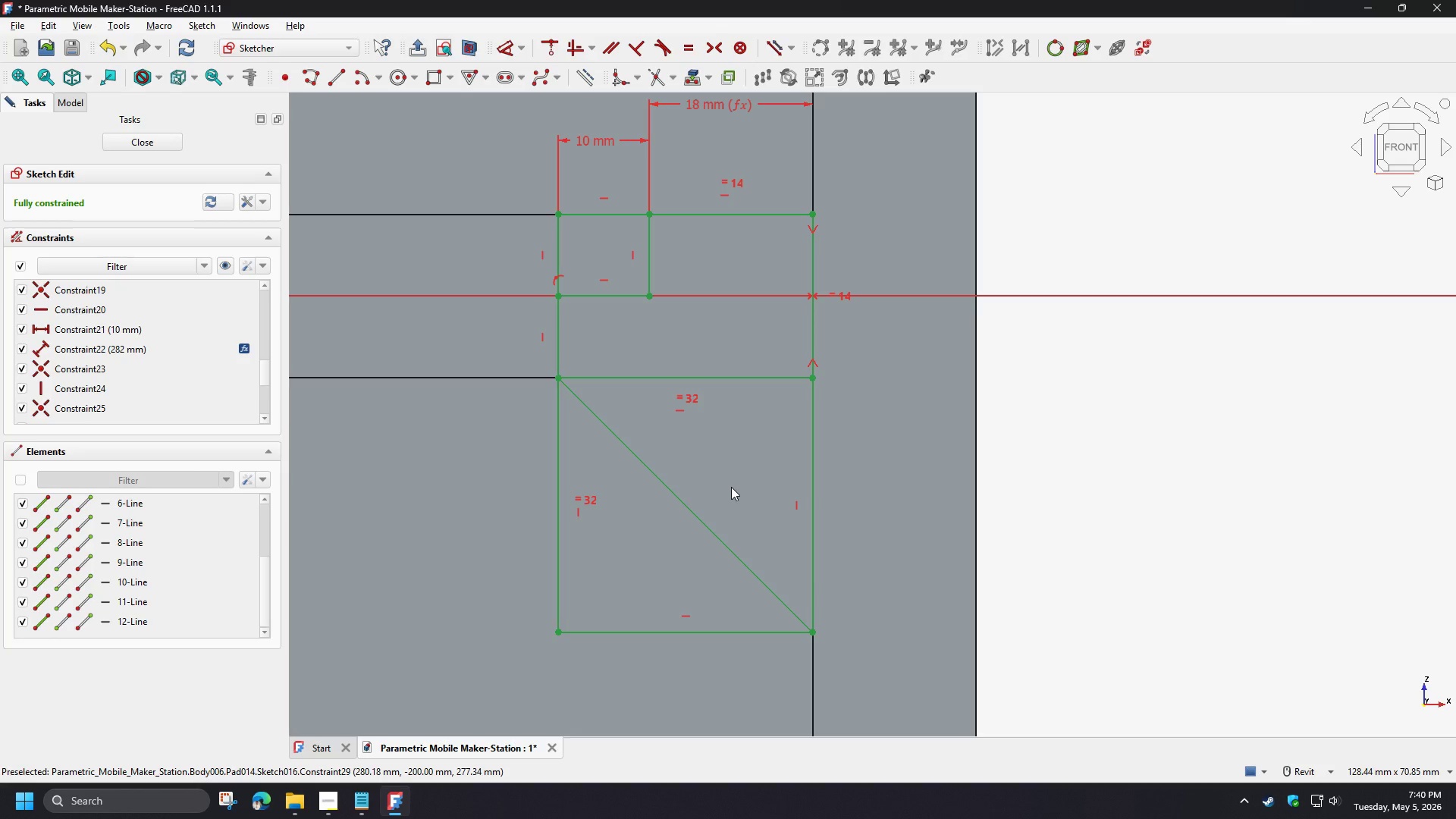 
left_click([292, 80])
 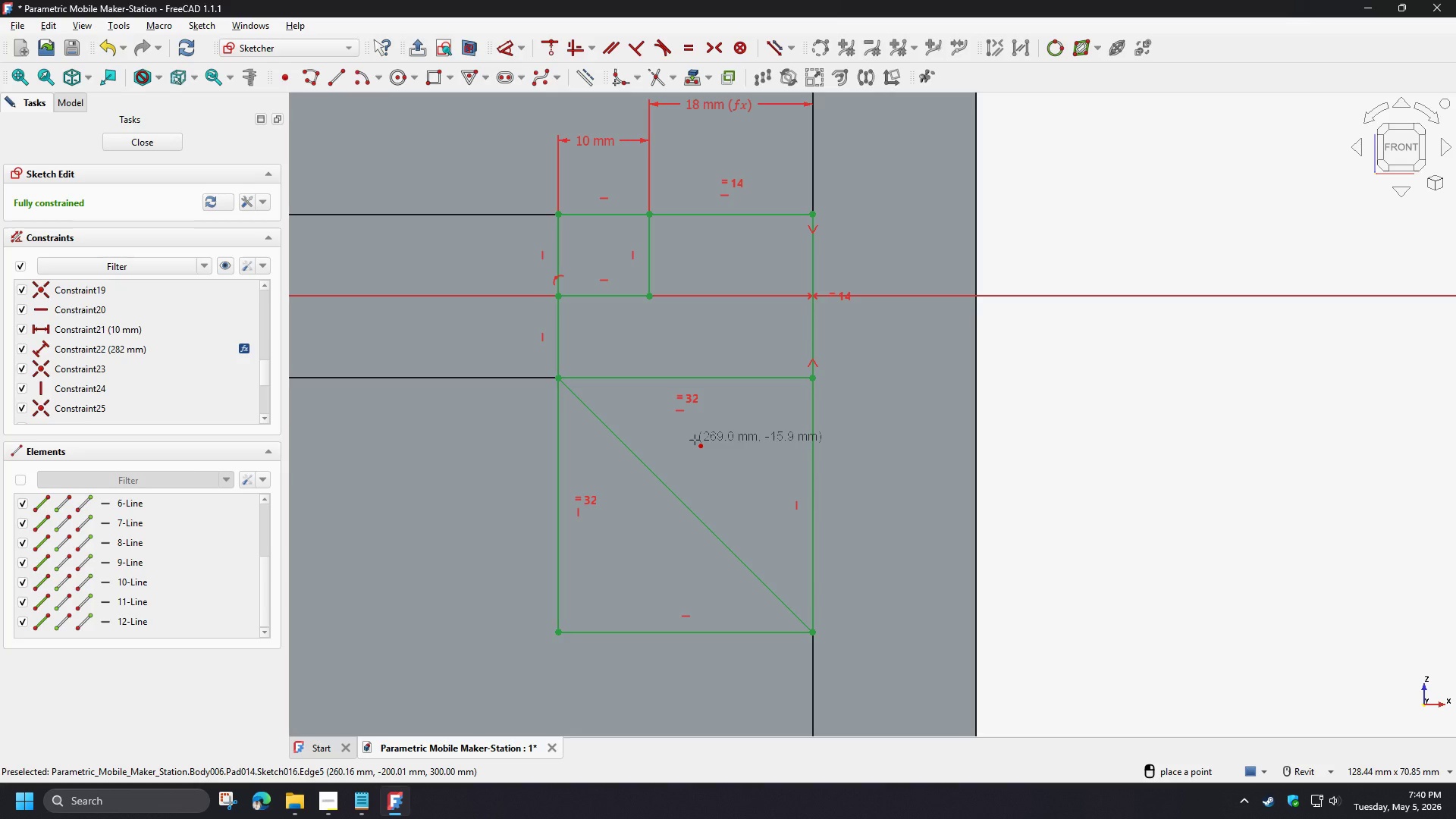 
left_click([695, 440])
 